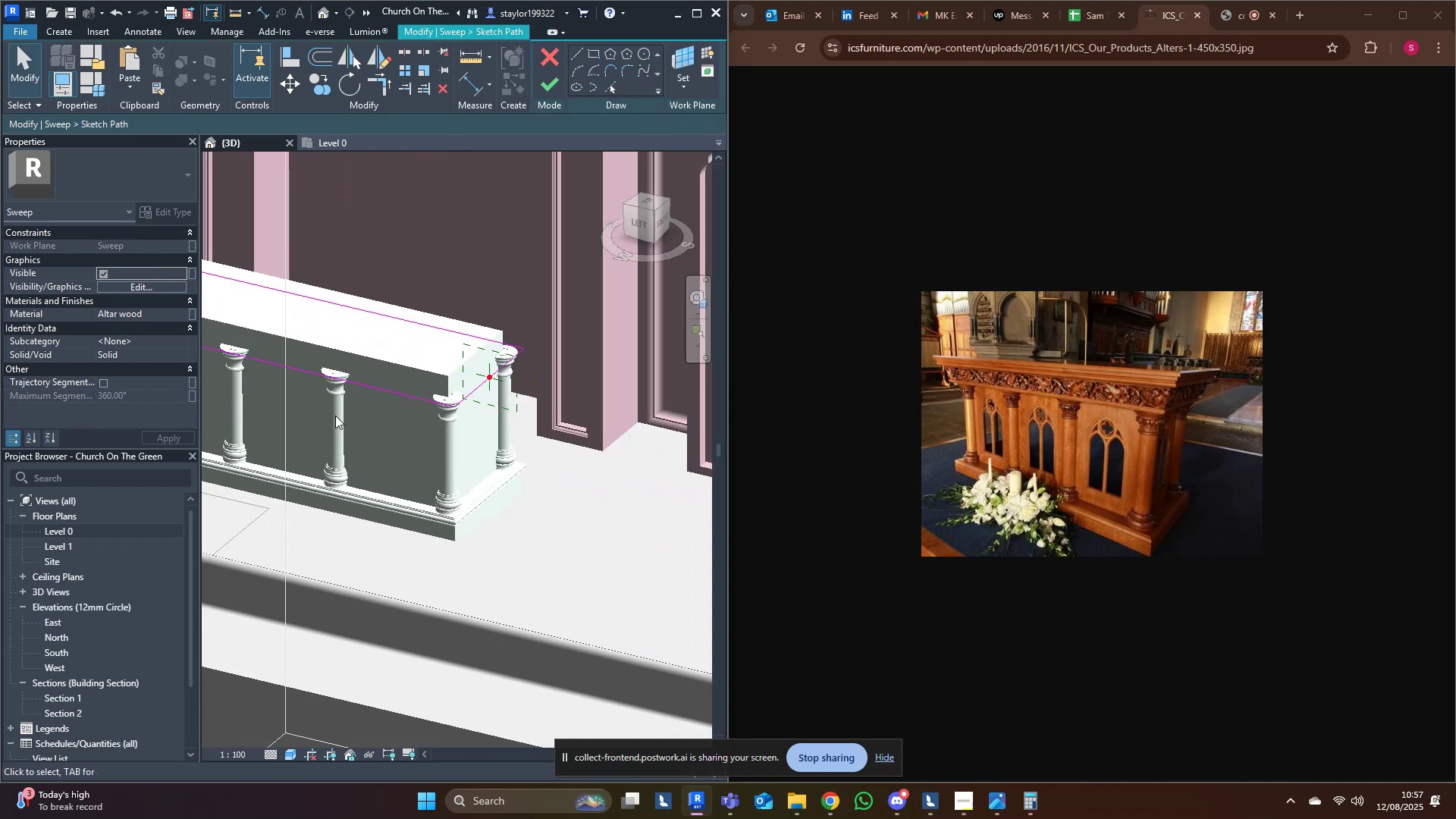 
hold_key(key=Escape, duration=3.12)
 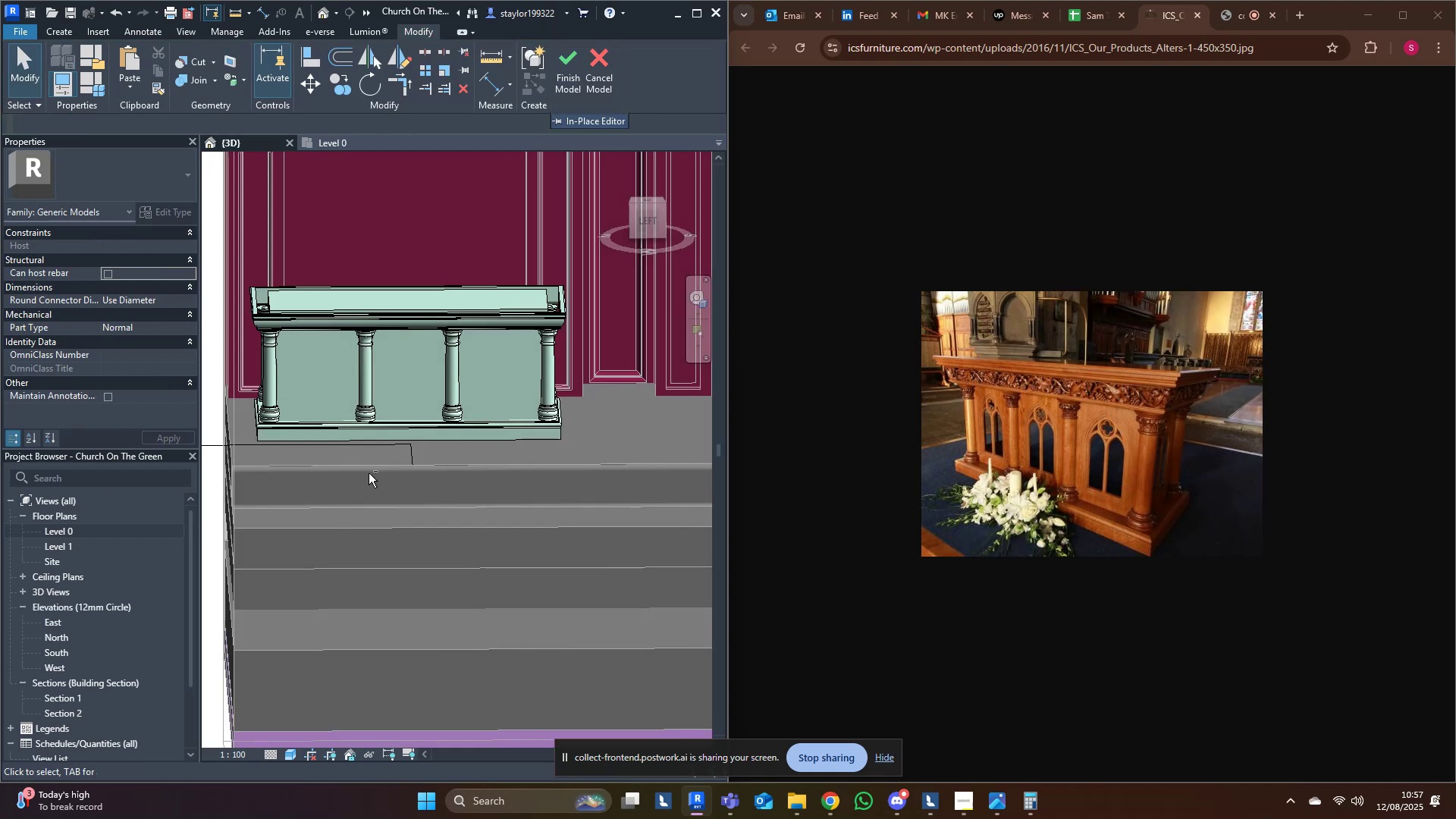 
scroll: coordinate [414, 431], scroll_direction: down, amount: 2.0
 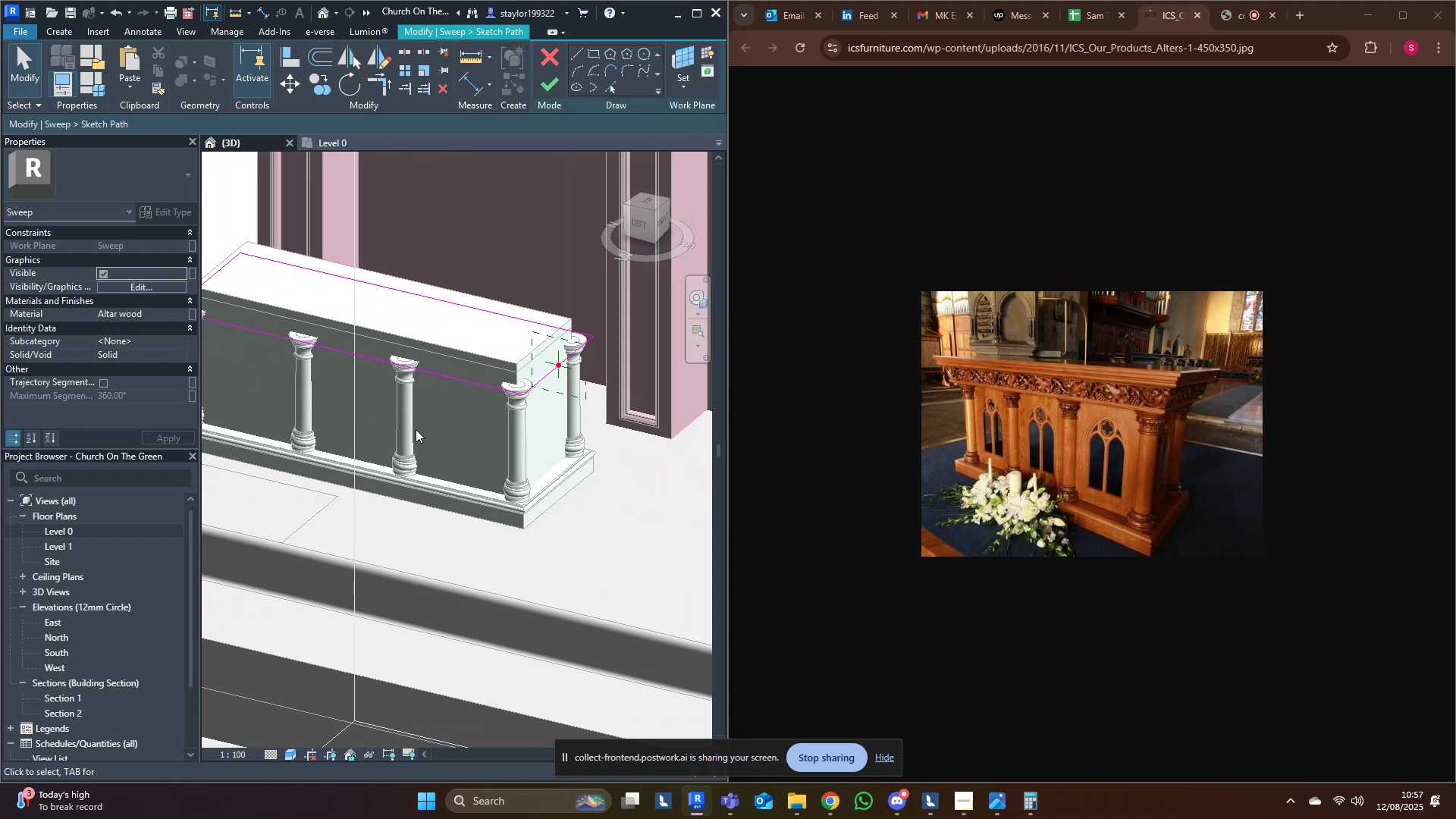 
hold_key(key=ShiftLeft, duration=0.45)
 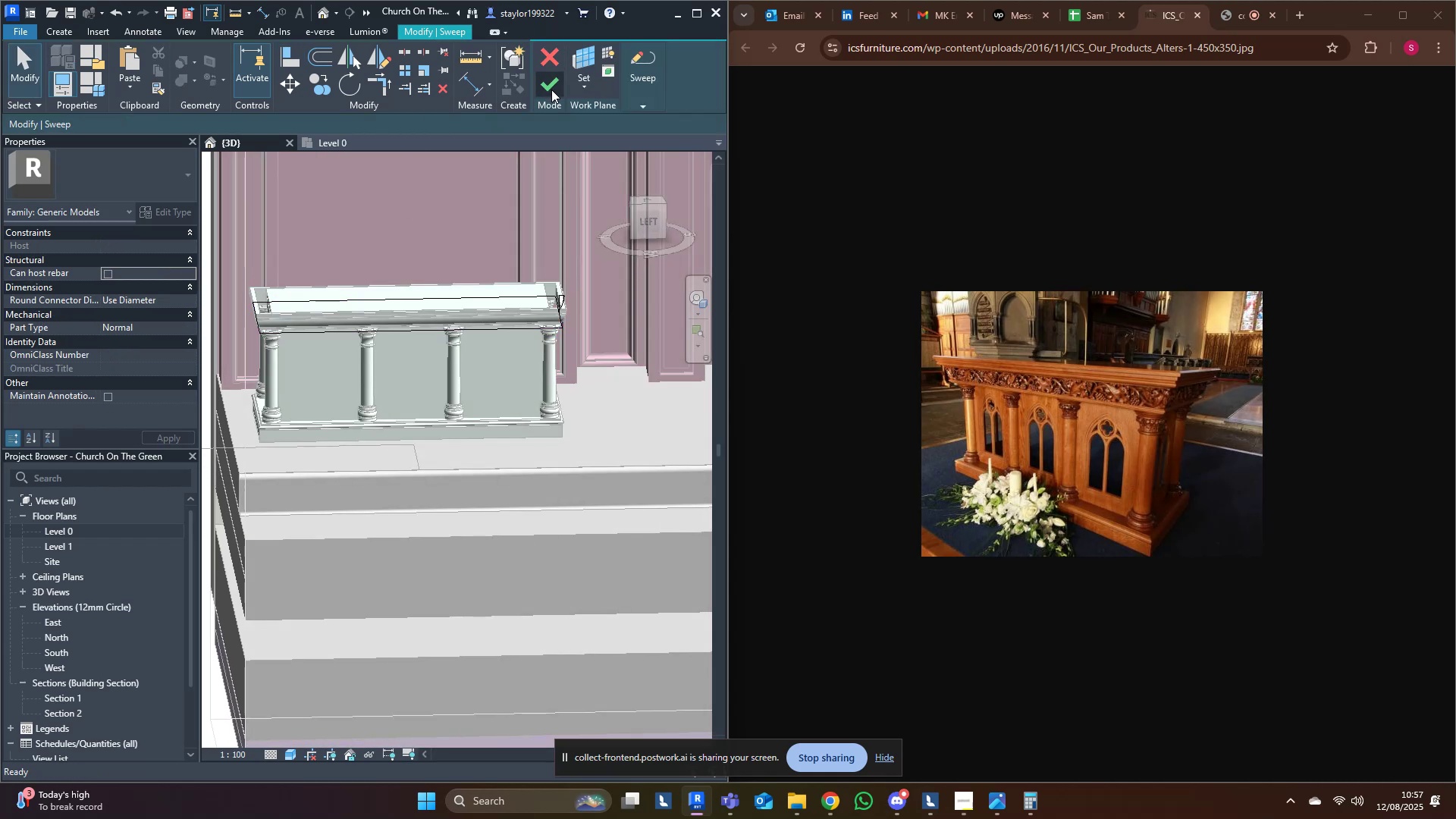 
left_click([551, 89])
 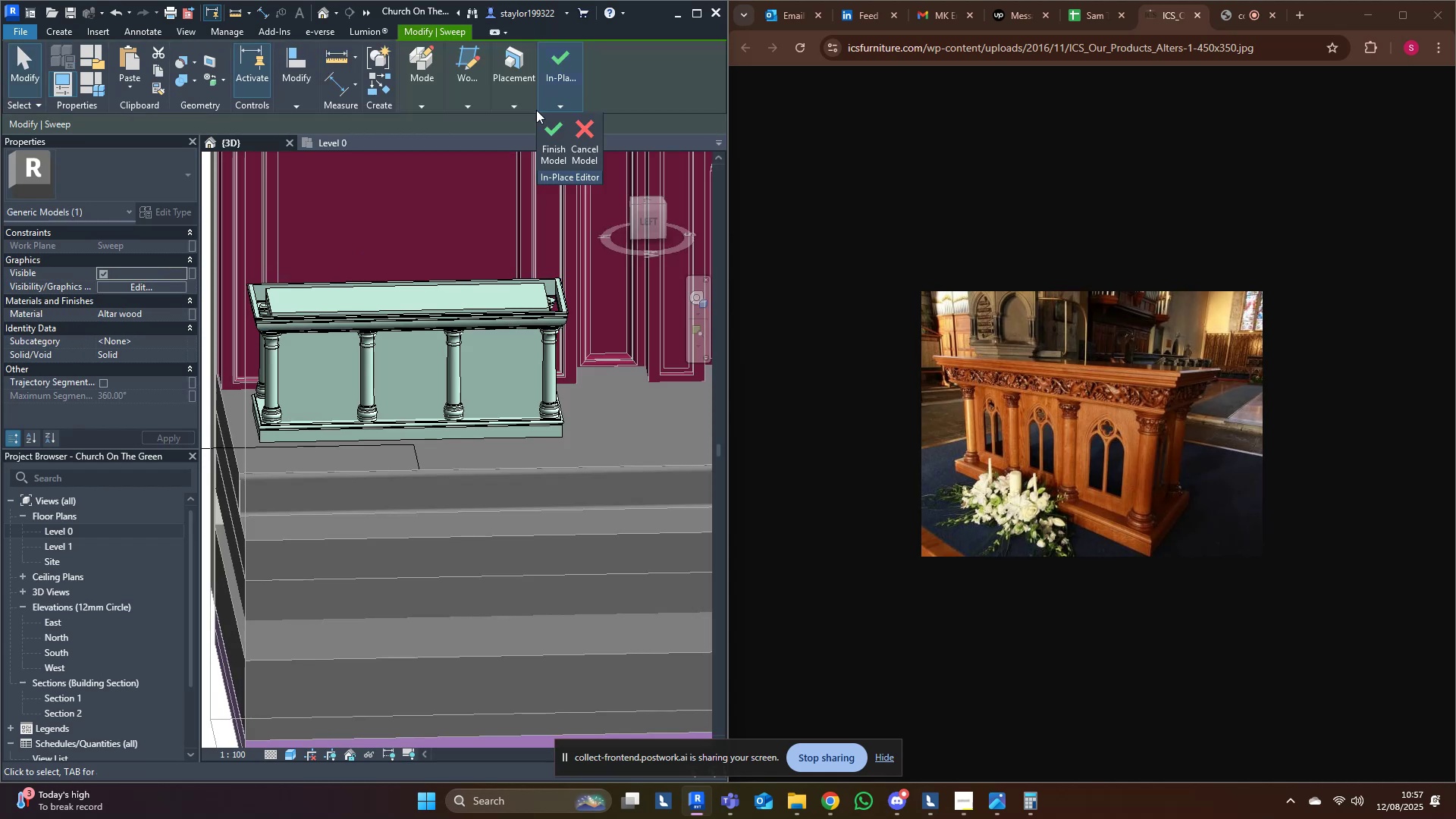 
hold_key(key=ShiftLeft, duration=1.52)
 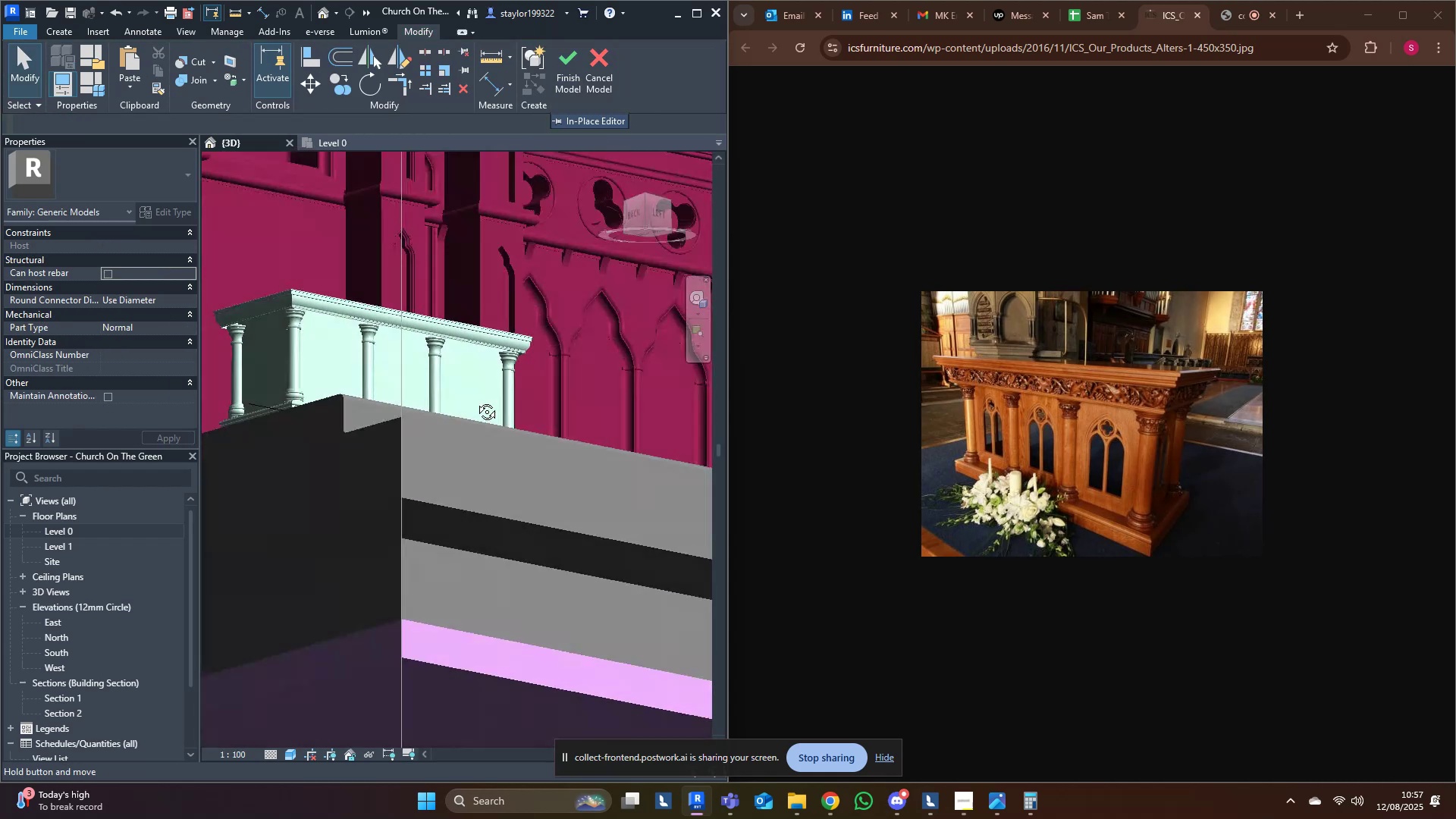 
hold_key(key=ShiftLeft, duration=0.9)
 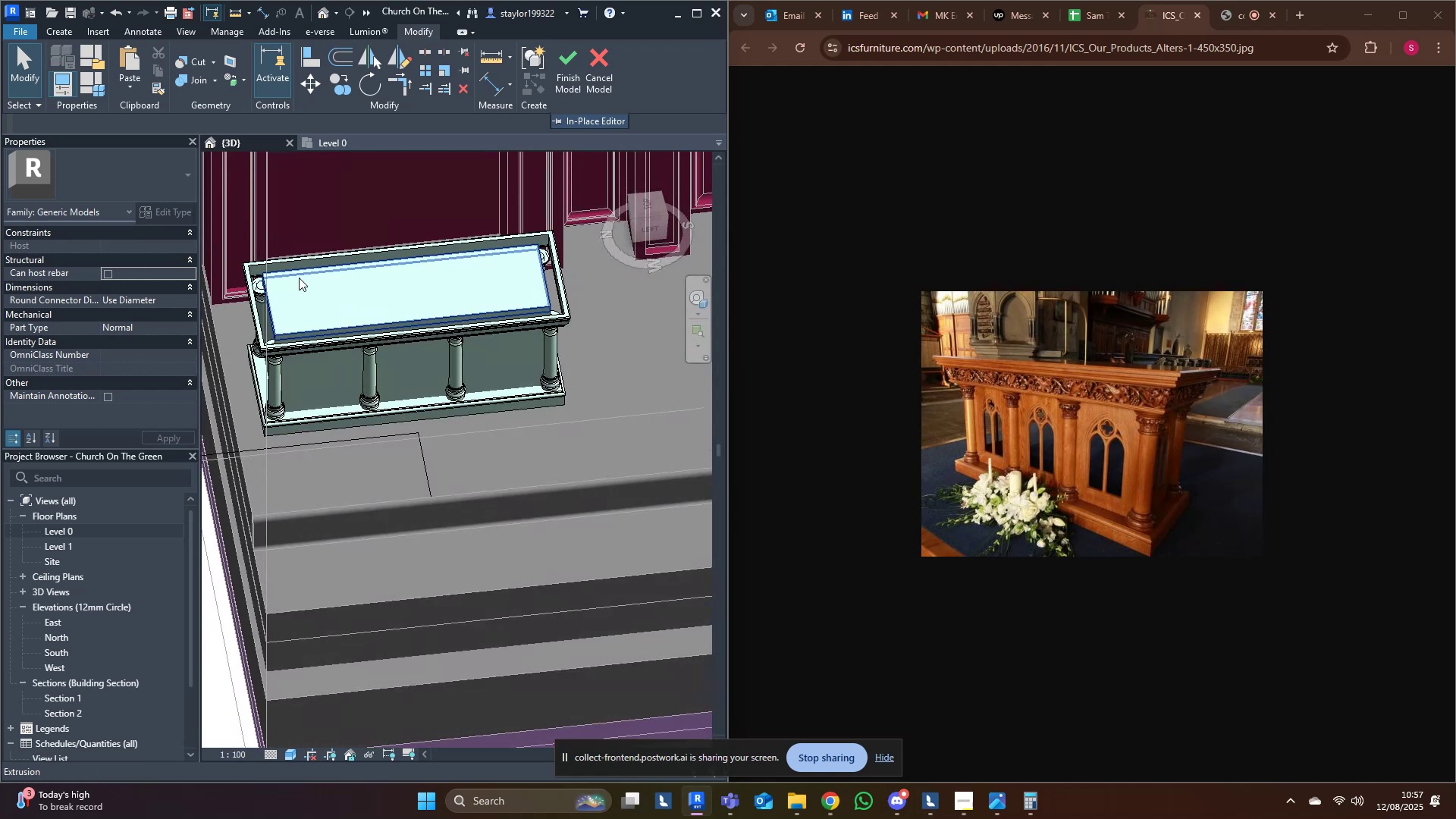 
left_click([309, 299])
 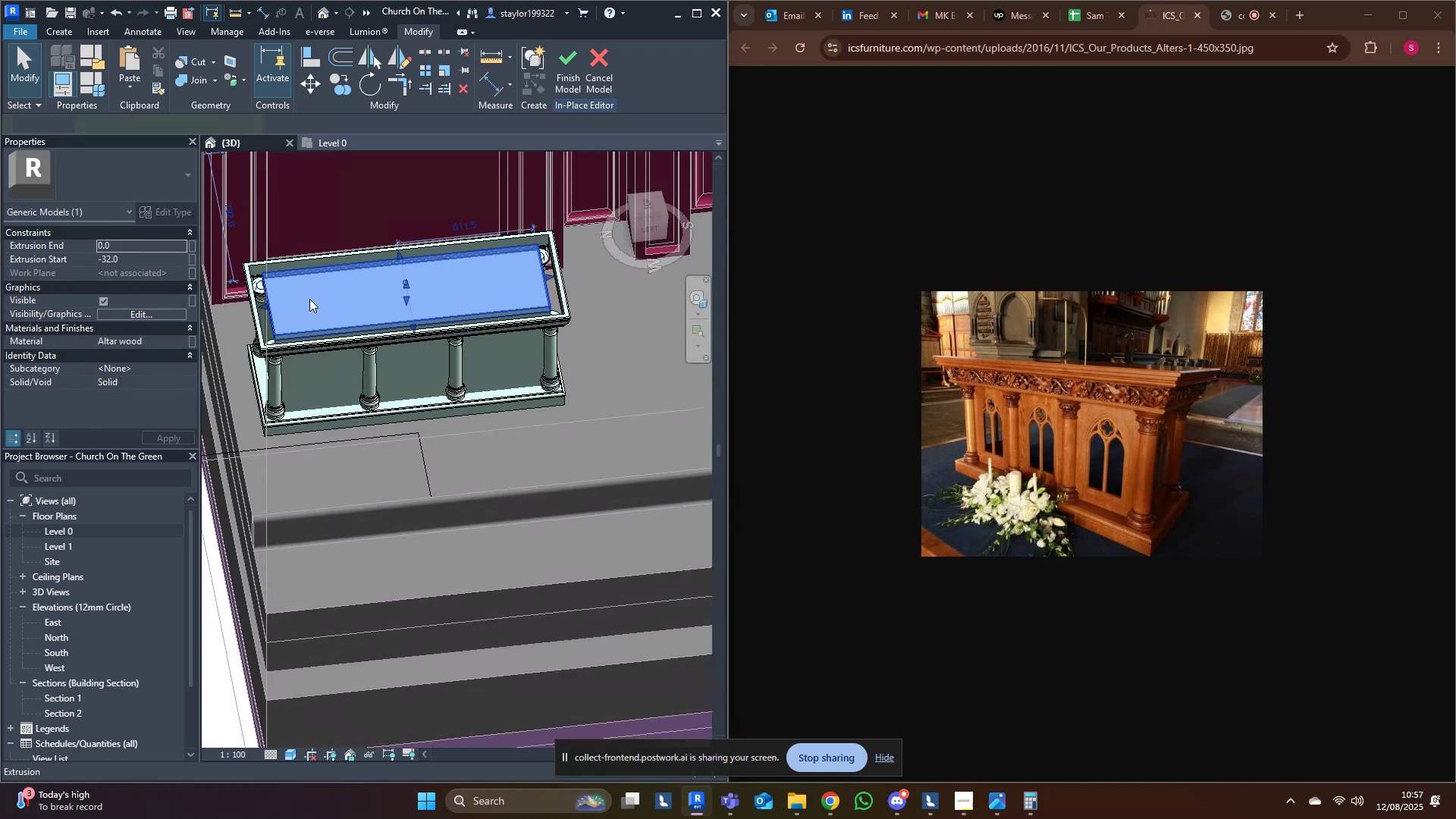 
key(Shift+ShiftLeft)
 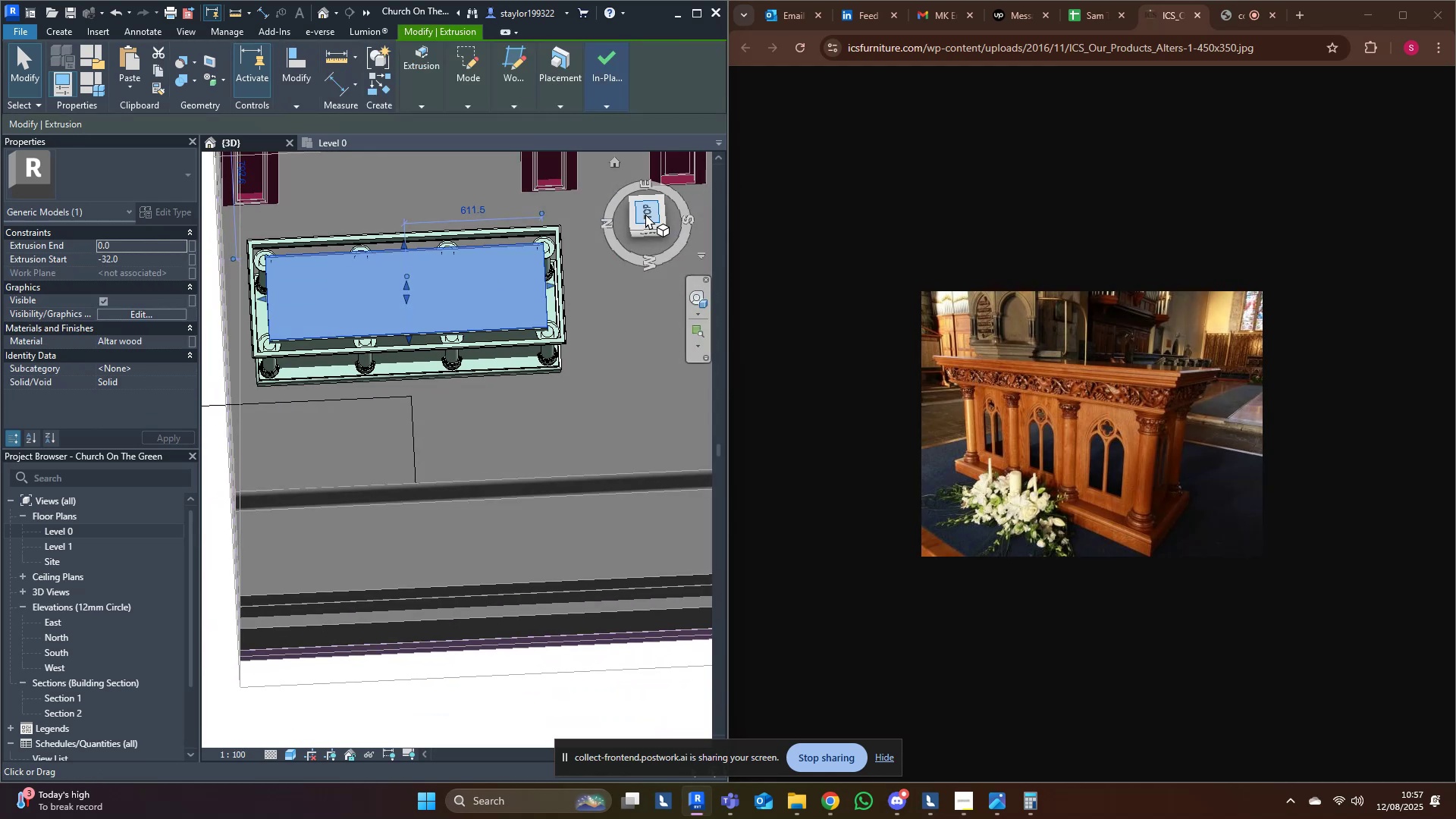 
hold_key(key=ControlLeft, duration=1.2)
left_click([284, 243])
 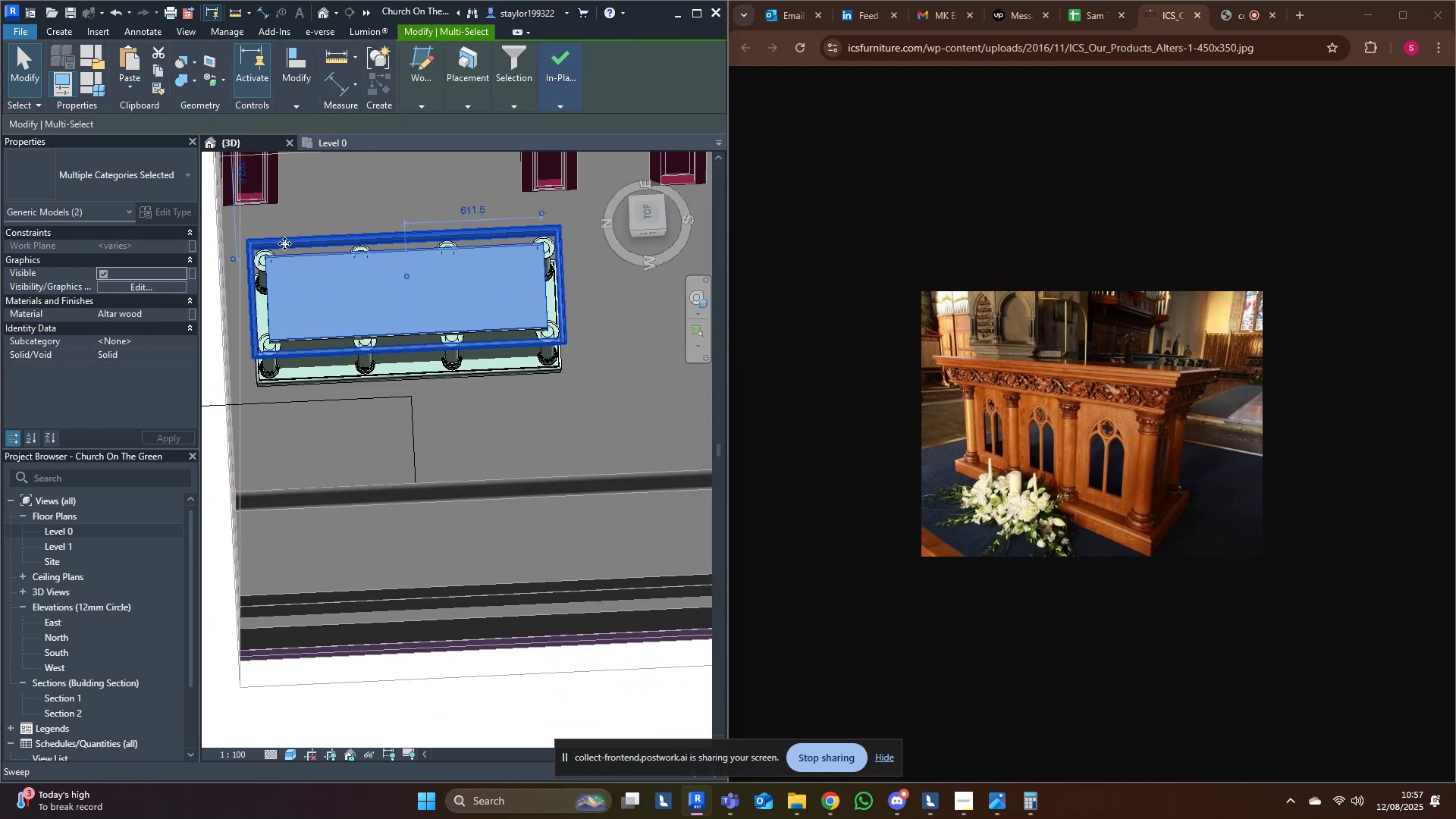 
type(hi)
 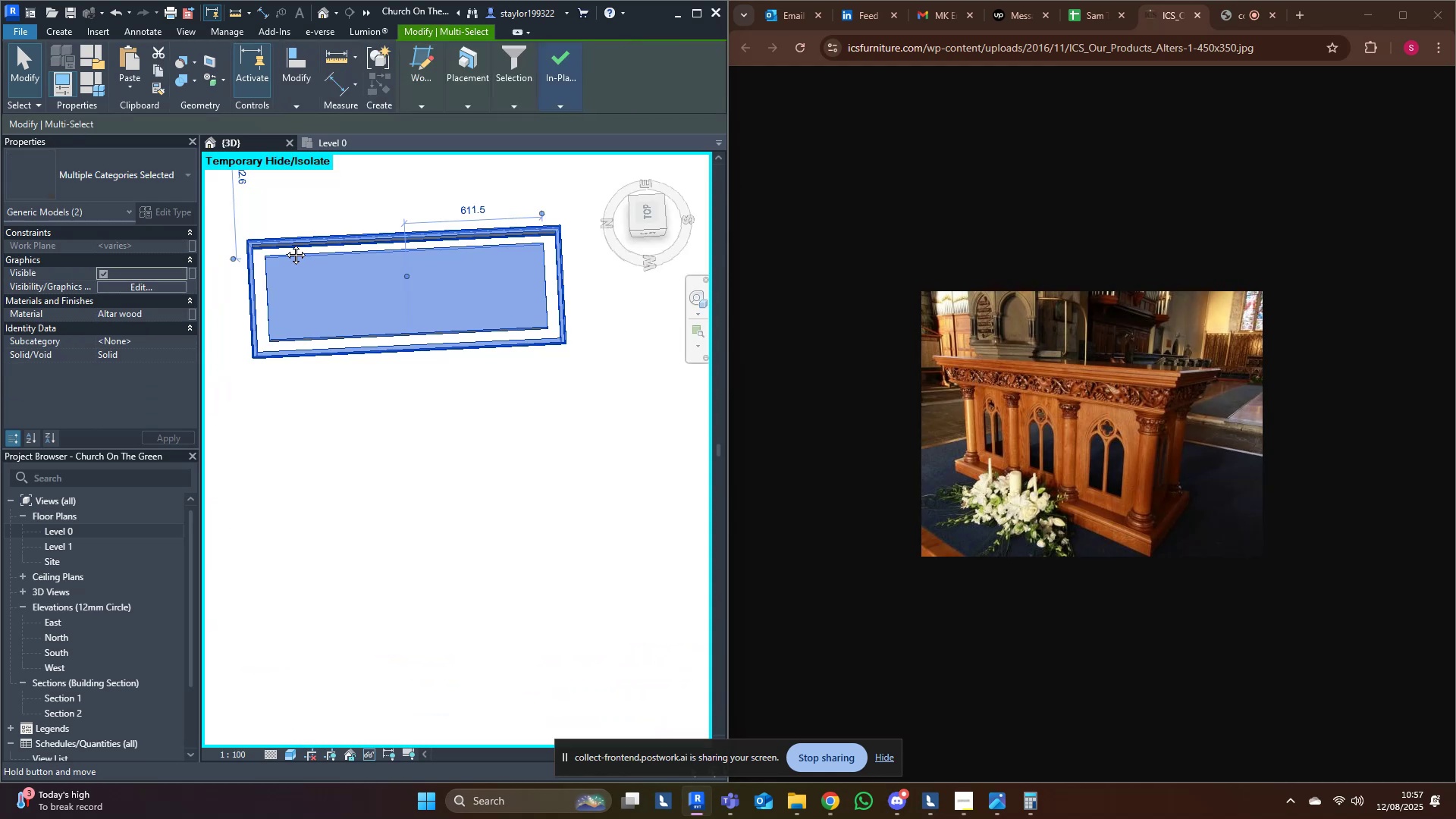 
middle_click([284, 243])
 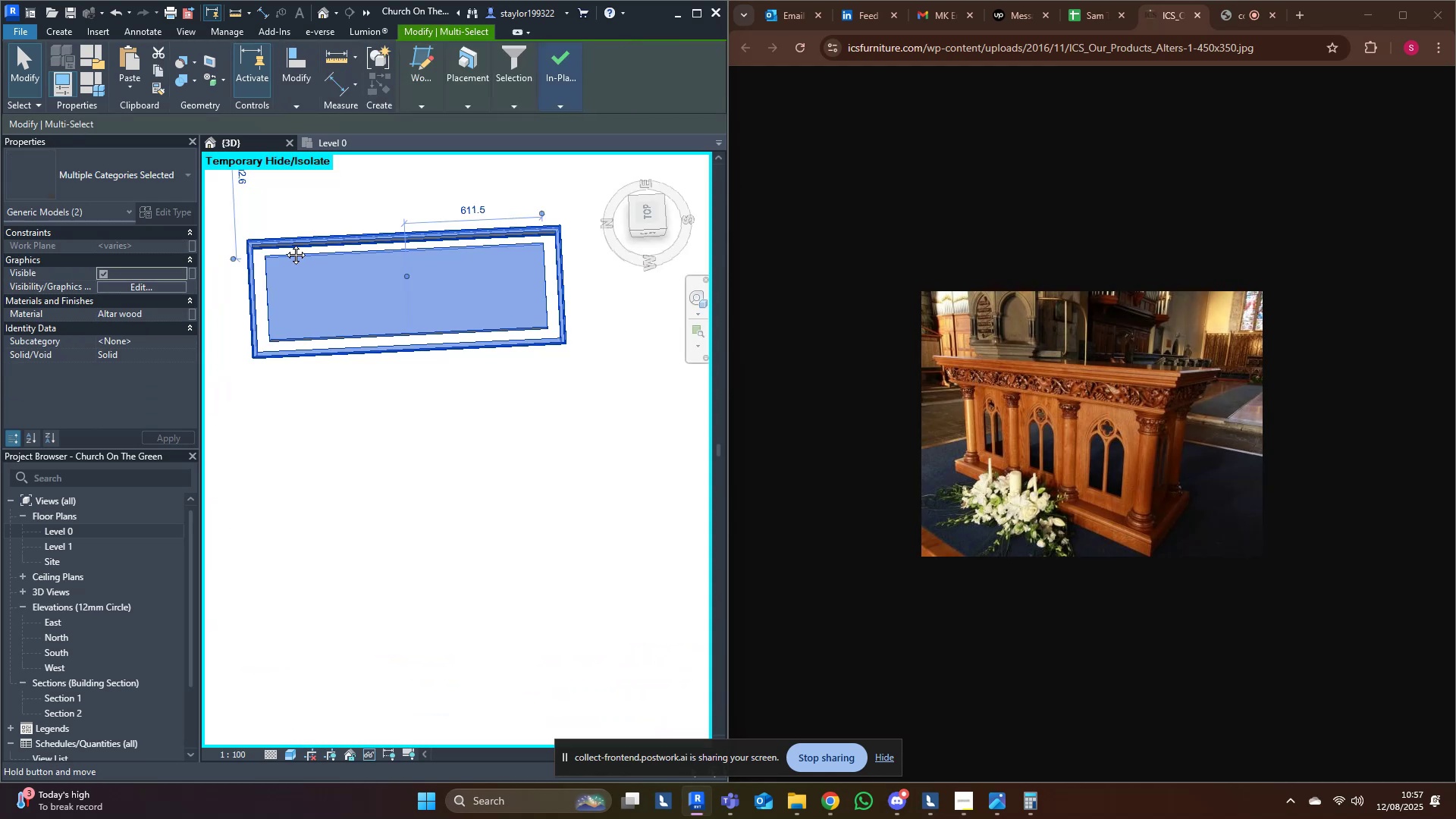 
key(Escape)
 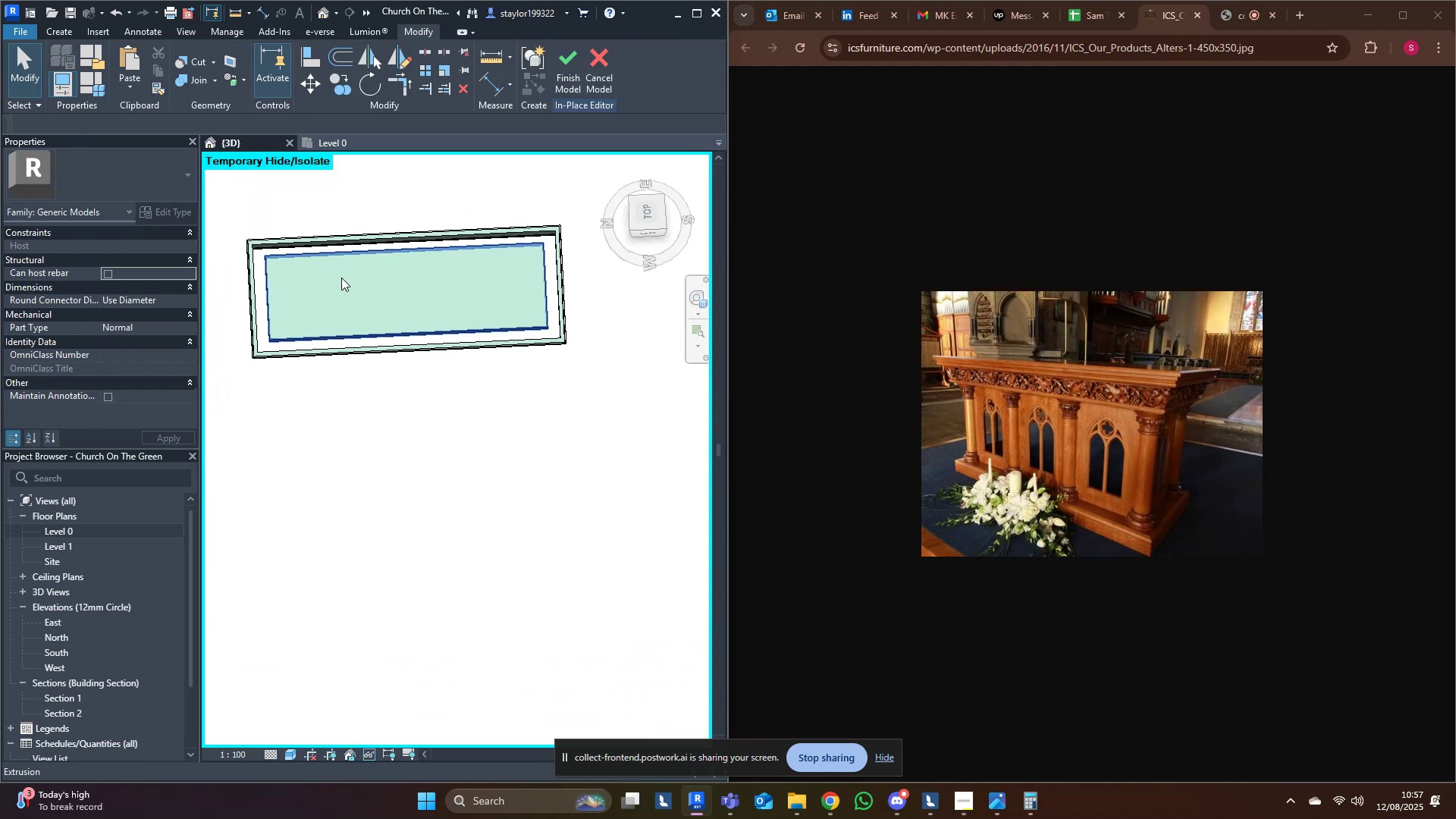 
left_click([341, 278])
 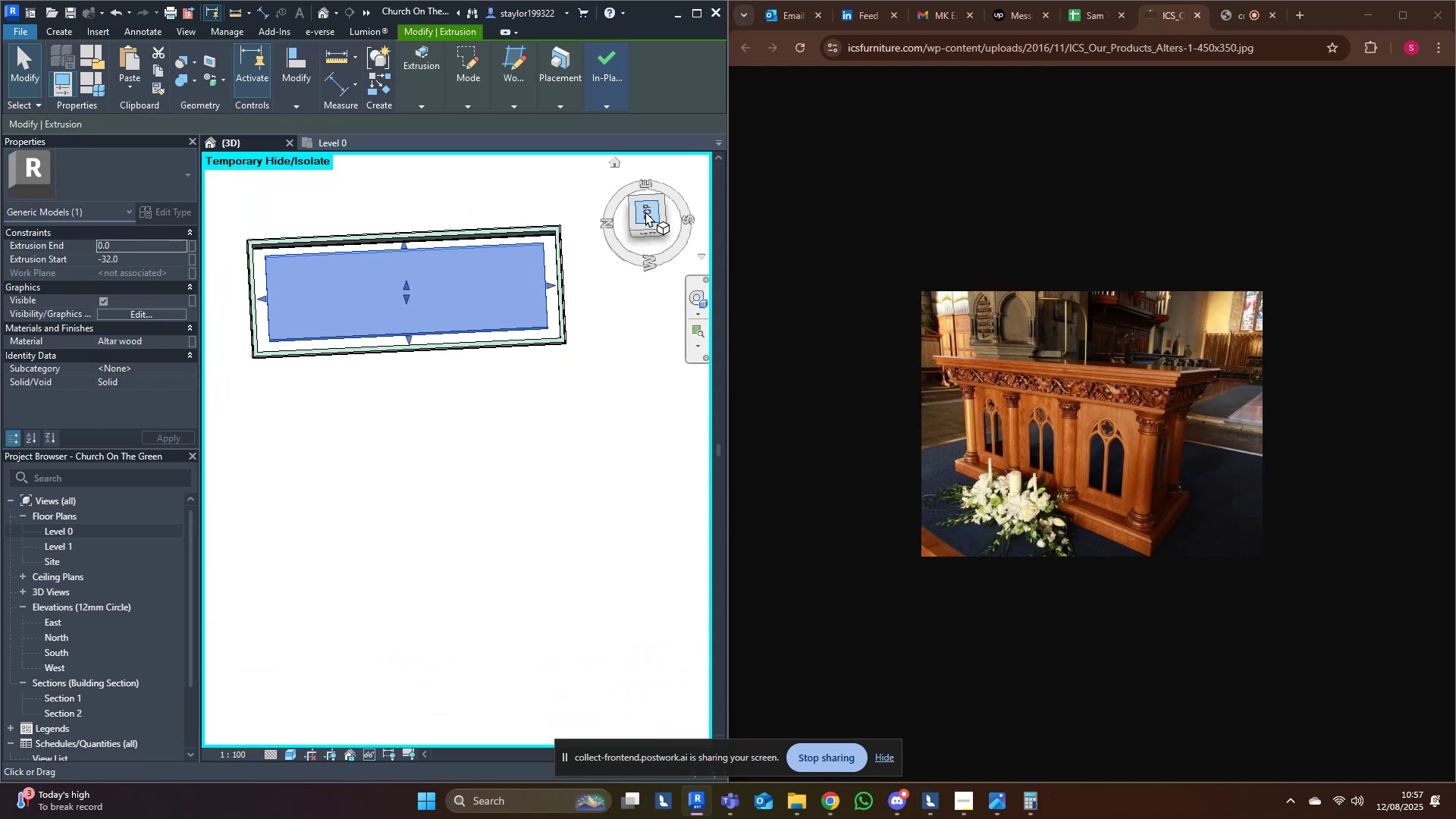 
left_click([645, 212])
 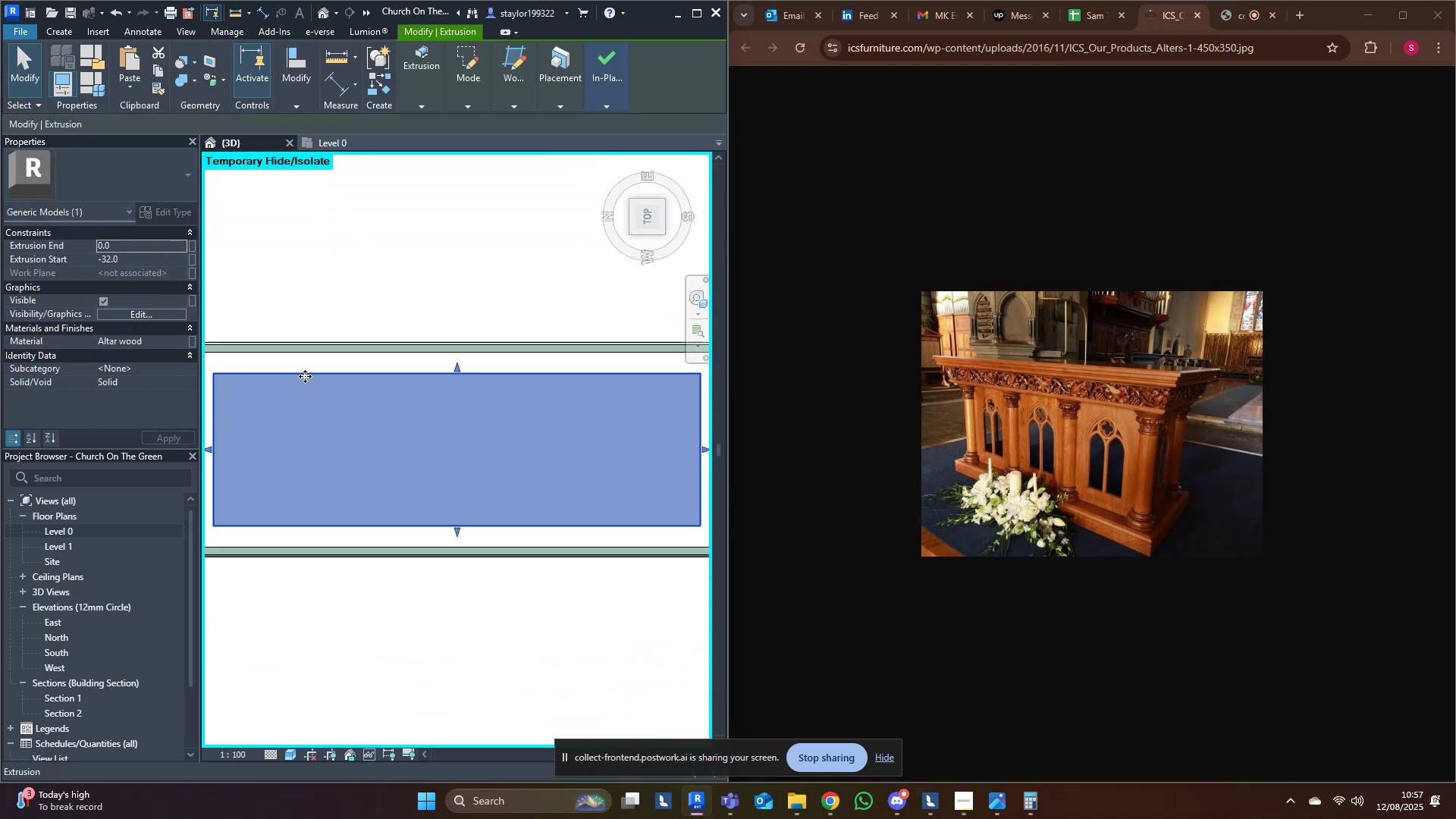 
scroll: coordinate [466, 362], scroll_direction: up, amount: 4.0
 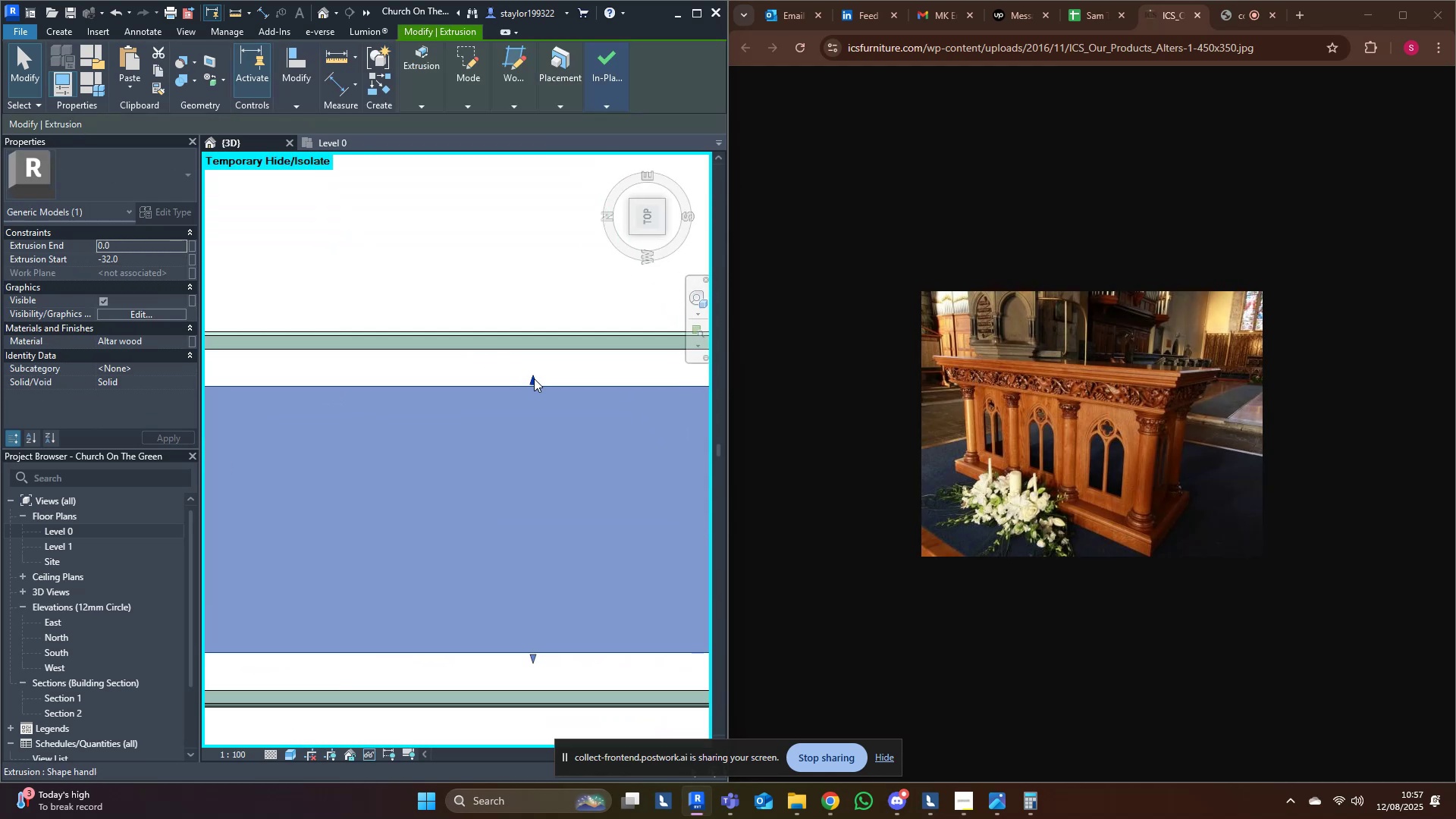 
left_click_drag(start_coordinate=[535, 381], to_coordinate=[542, 352])
 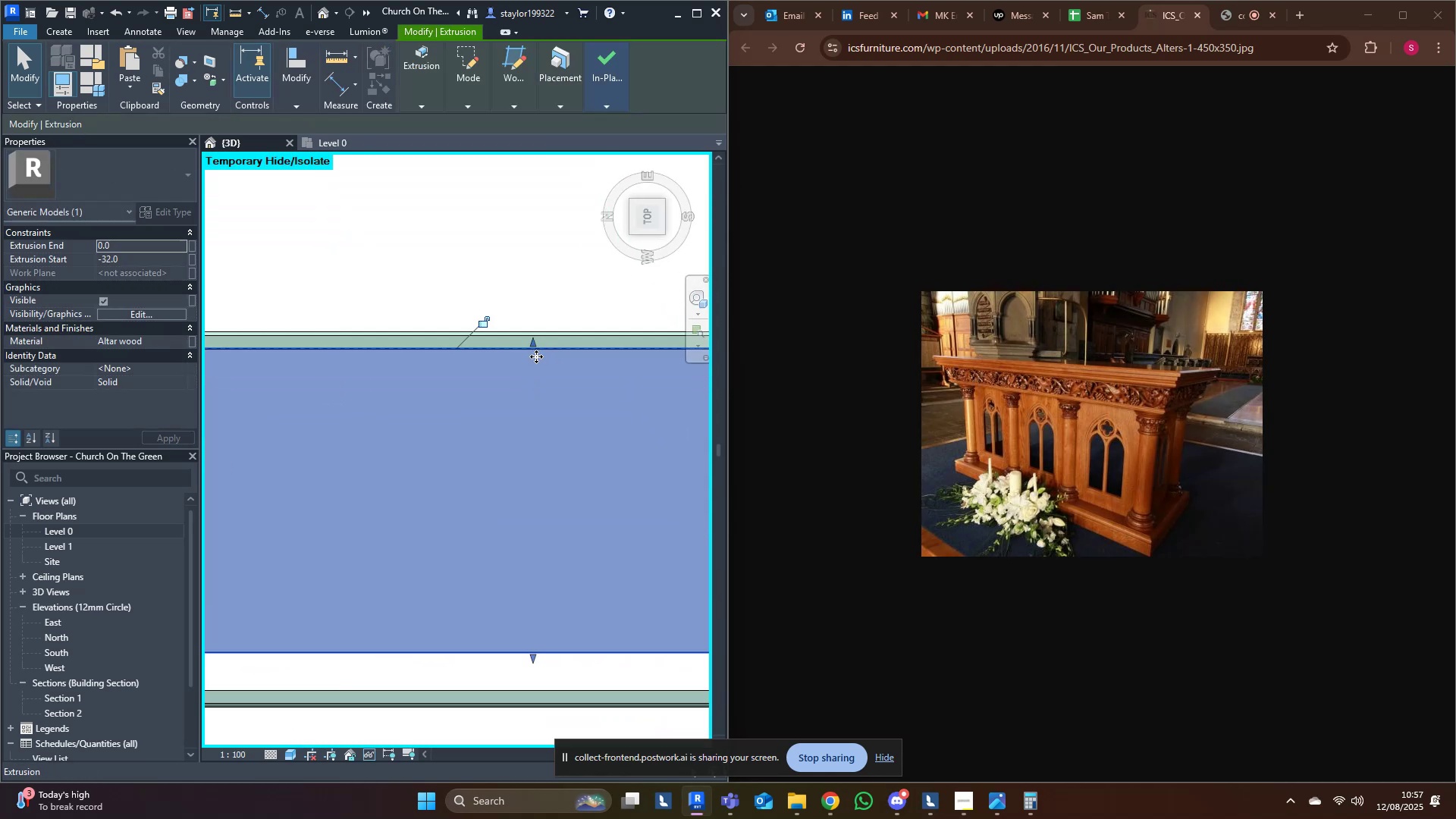 
scroll: coordinate [532, 492], scroll_direction: down, amount: 4.0
 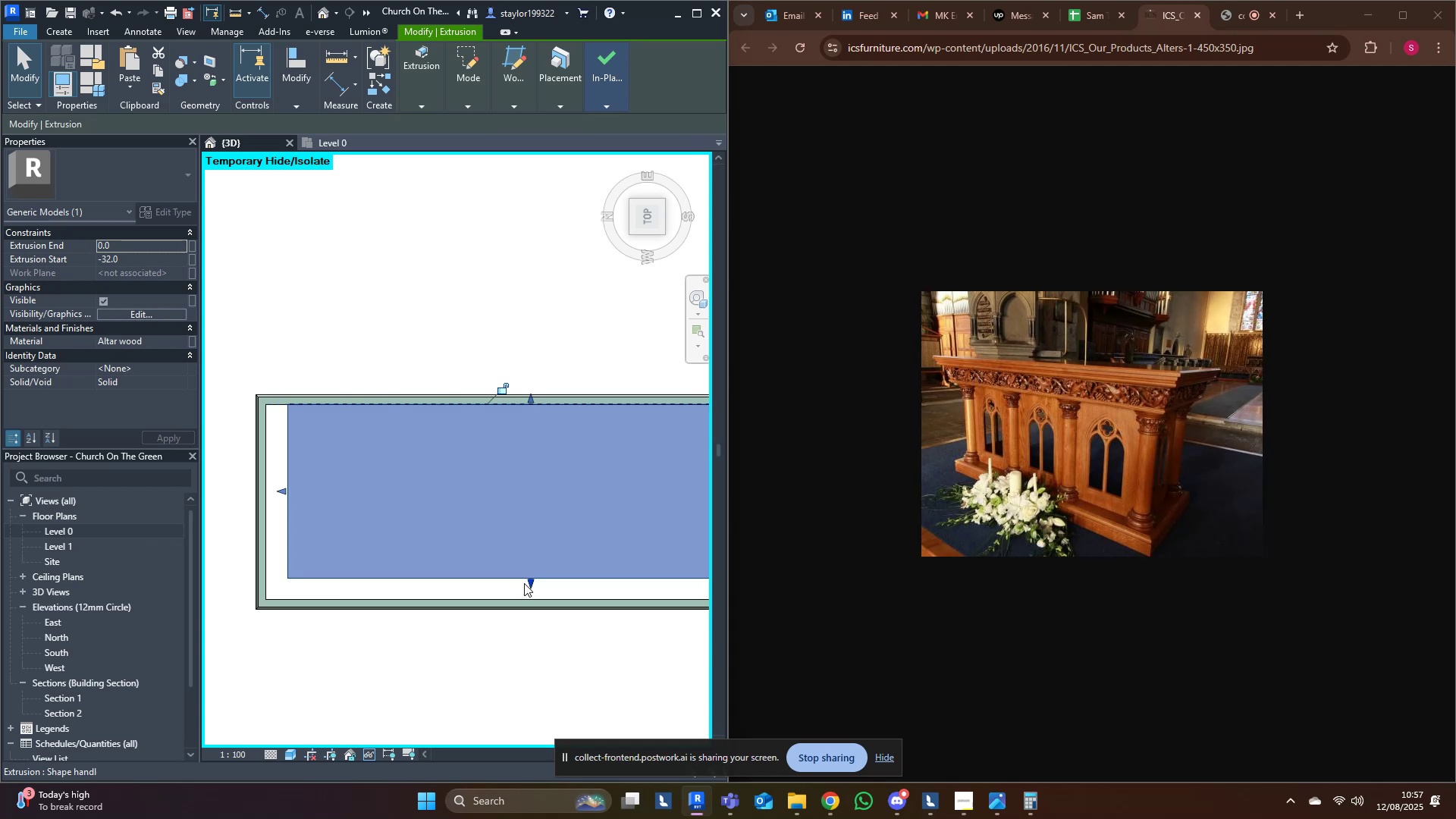 
left_click_drag(start_coordinate=[525, 585], to_coordinate=[526, 601])
 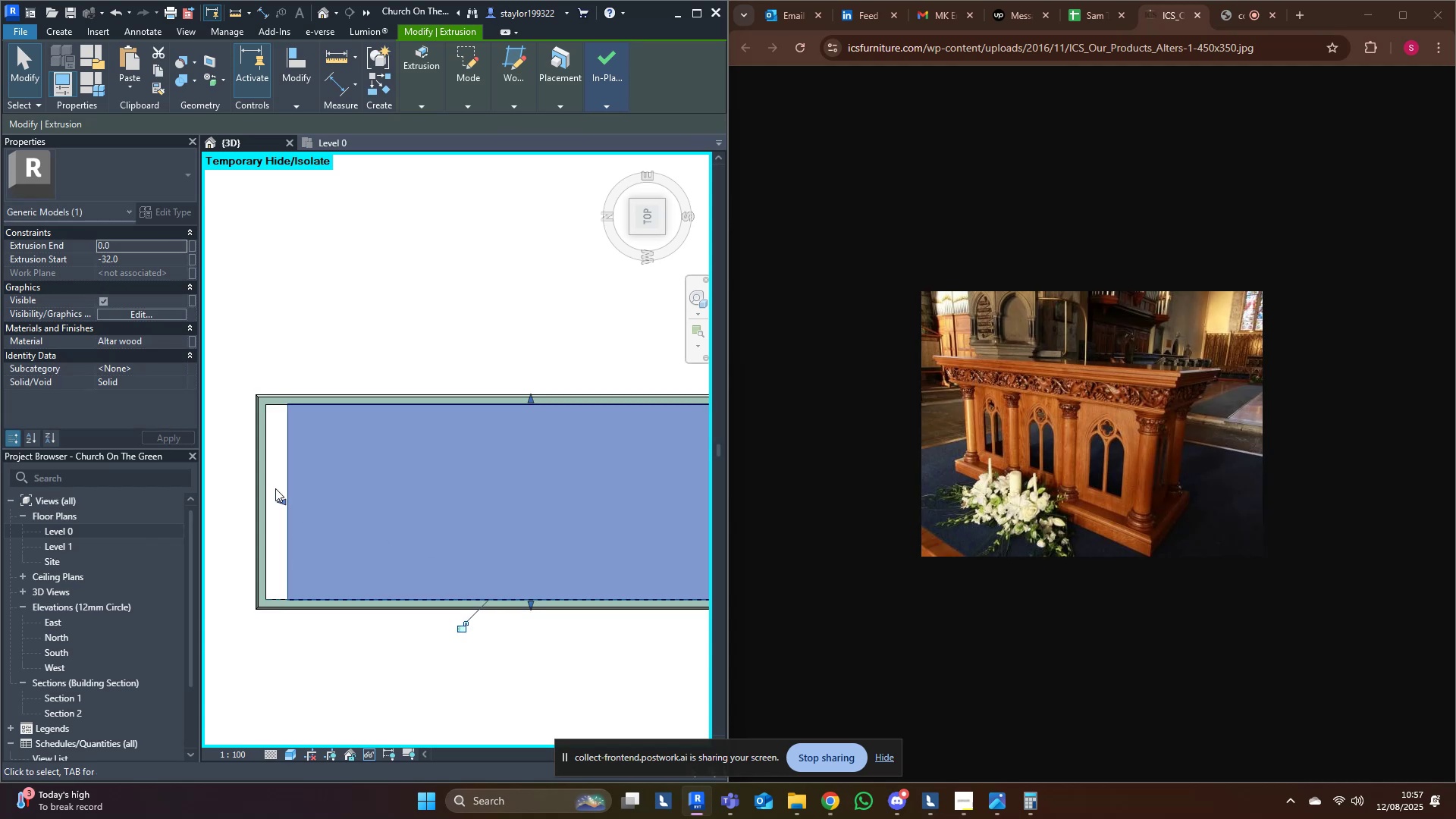 
left_click_drag(start_coordinate=[286, 500], to_coordinate=[268, 498])
 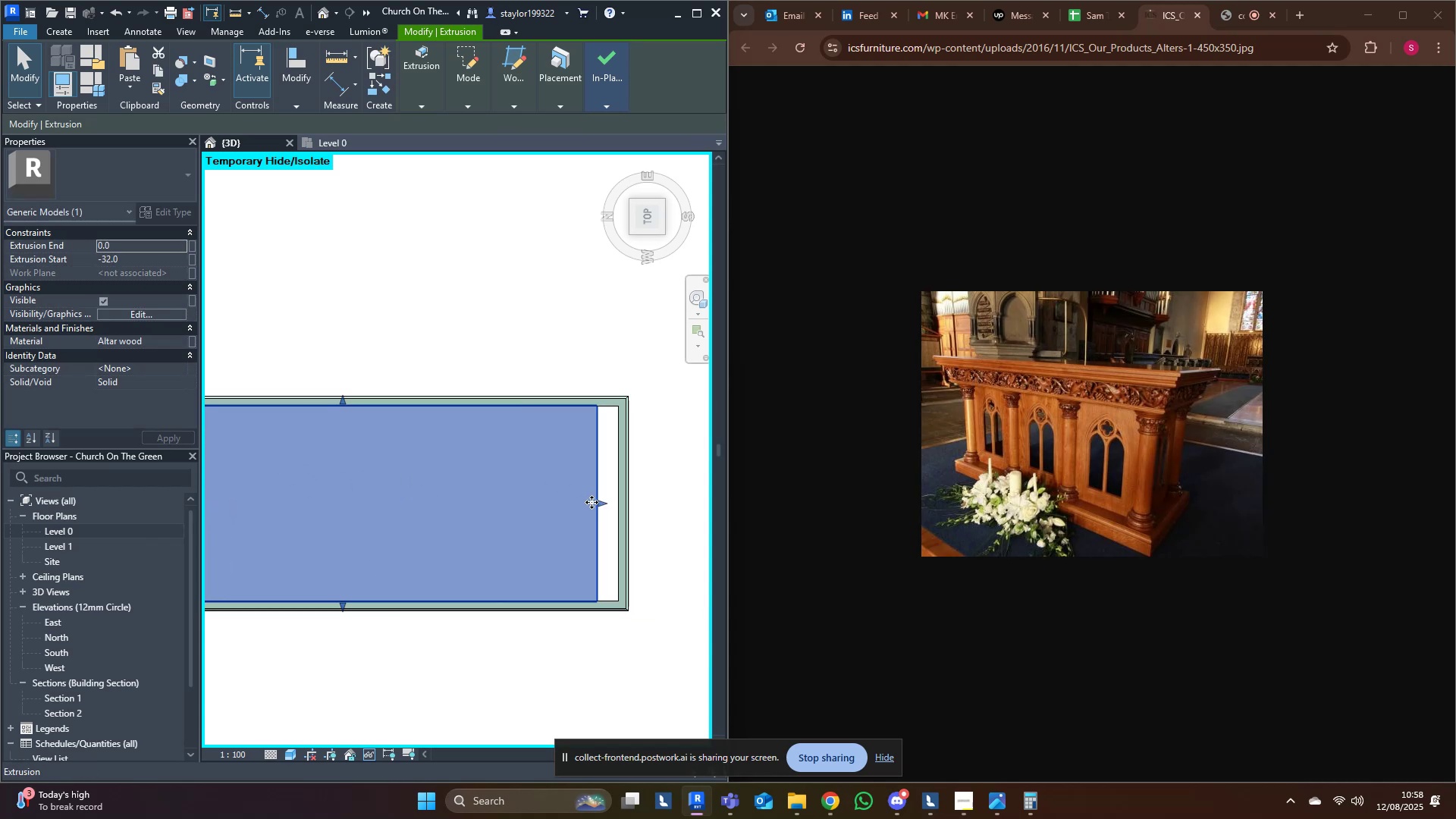 
left_click_drag(start_coordinate=[610, 503], to_coordinate=[616, 503])
 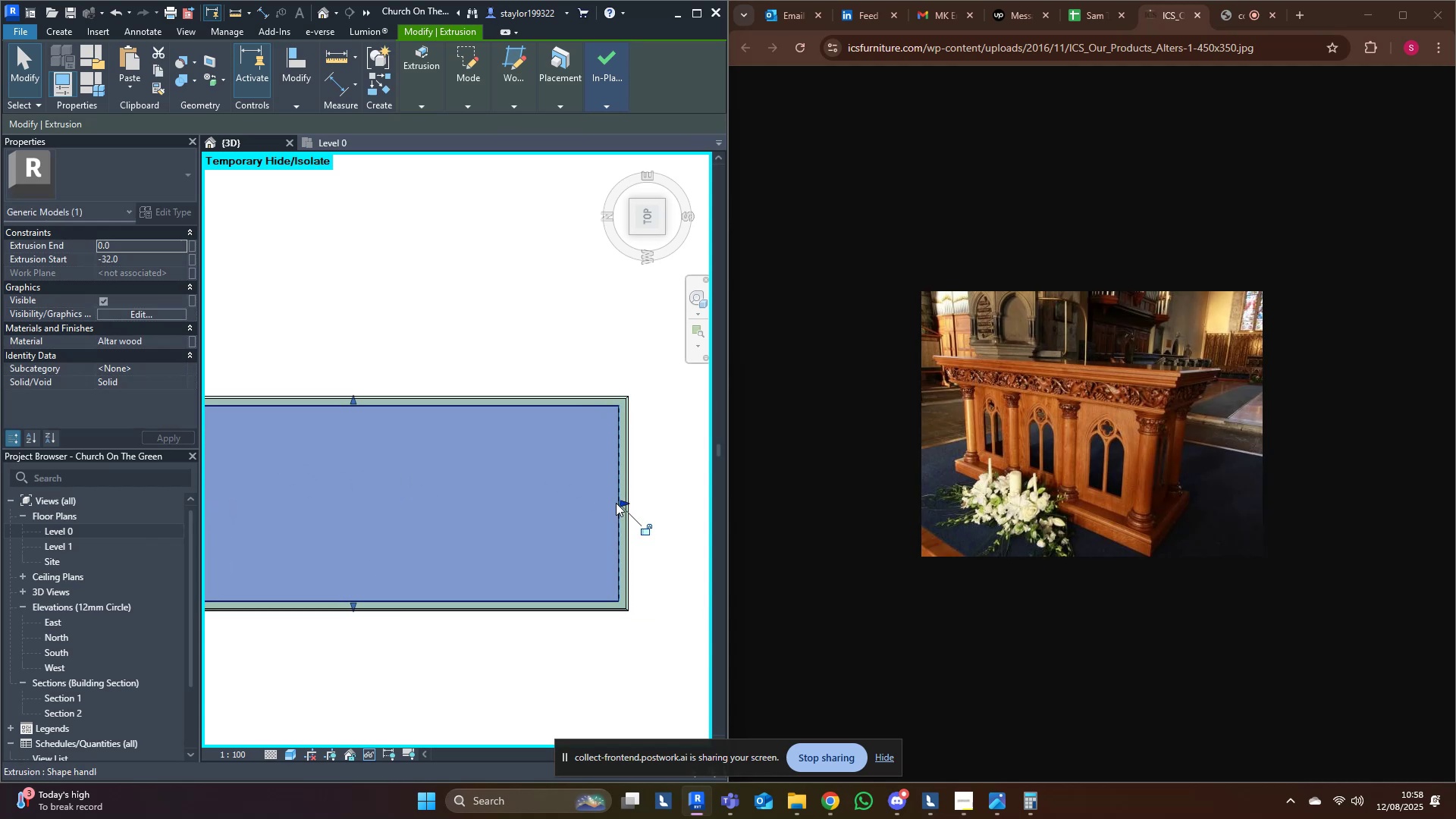 
scroll: coordinate [616, 503], scroll_direction: down, amount: 3.0
 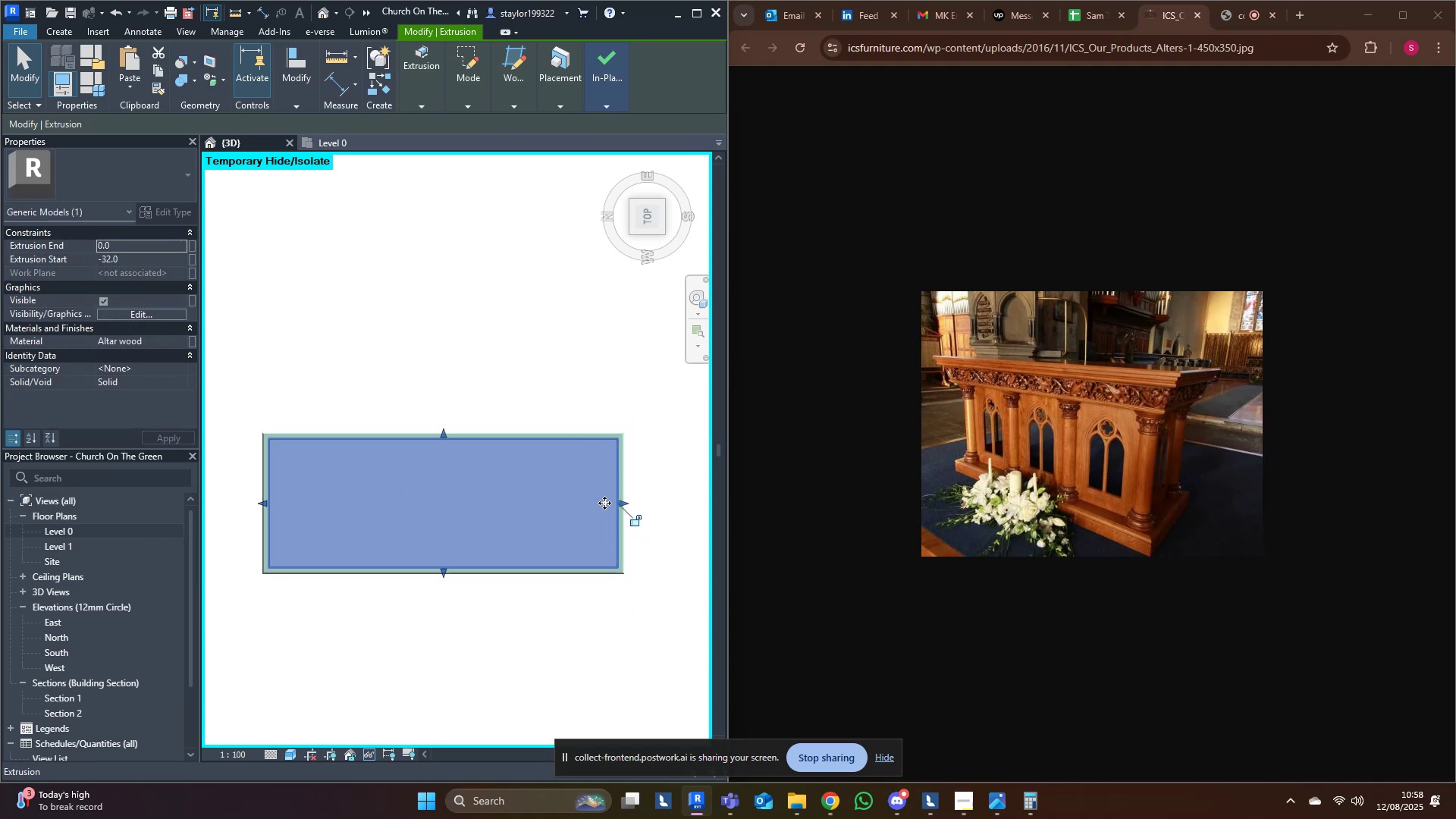 
hold_key(key=ShiftLeft, duration=0.46)
 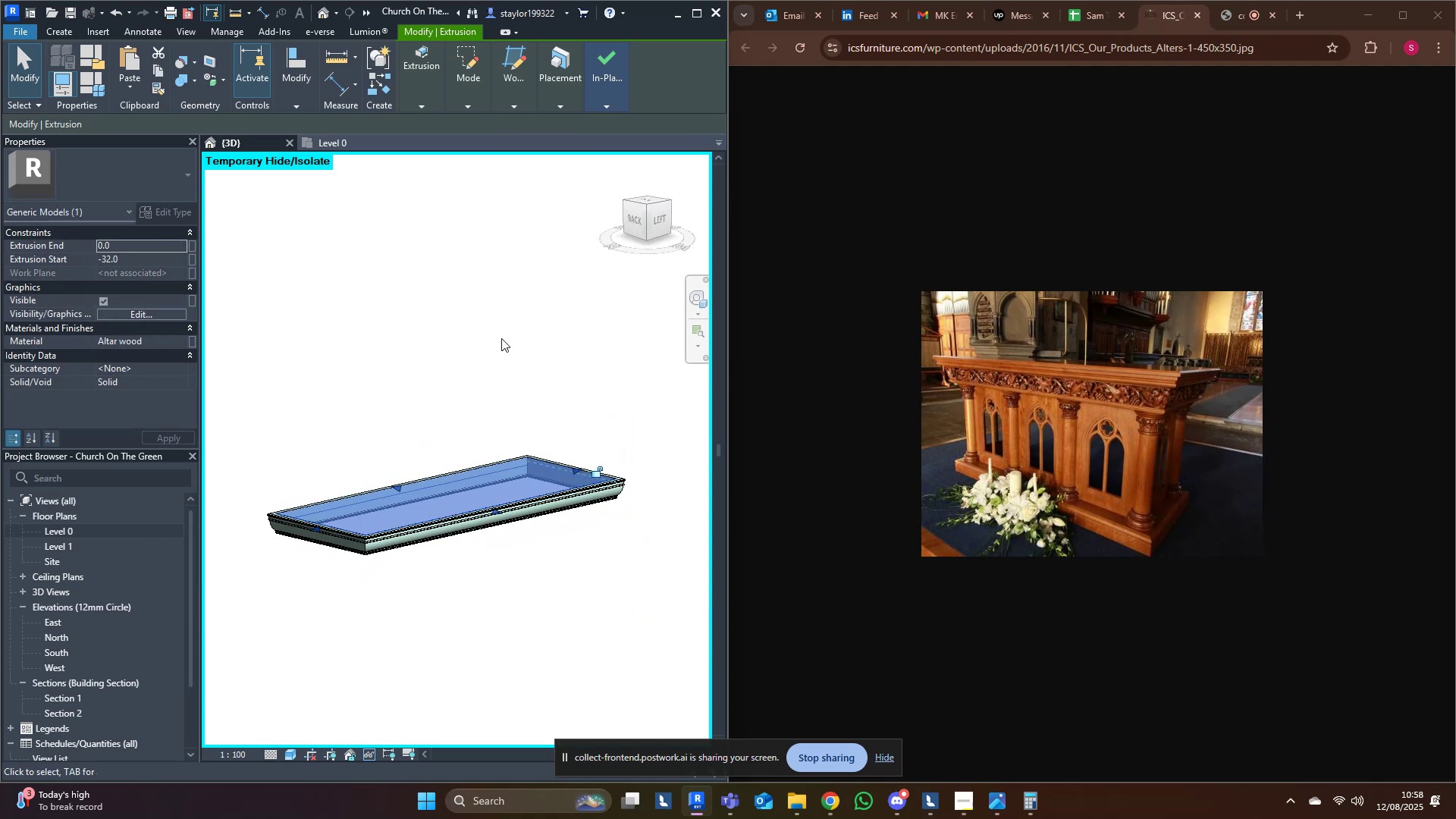 
key(Escape)
 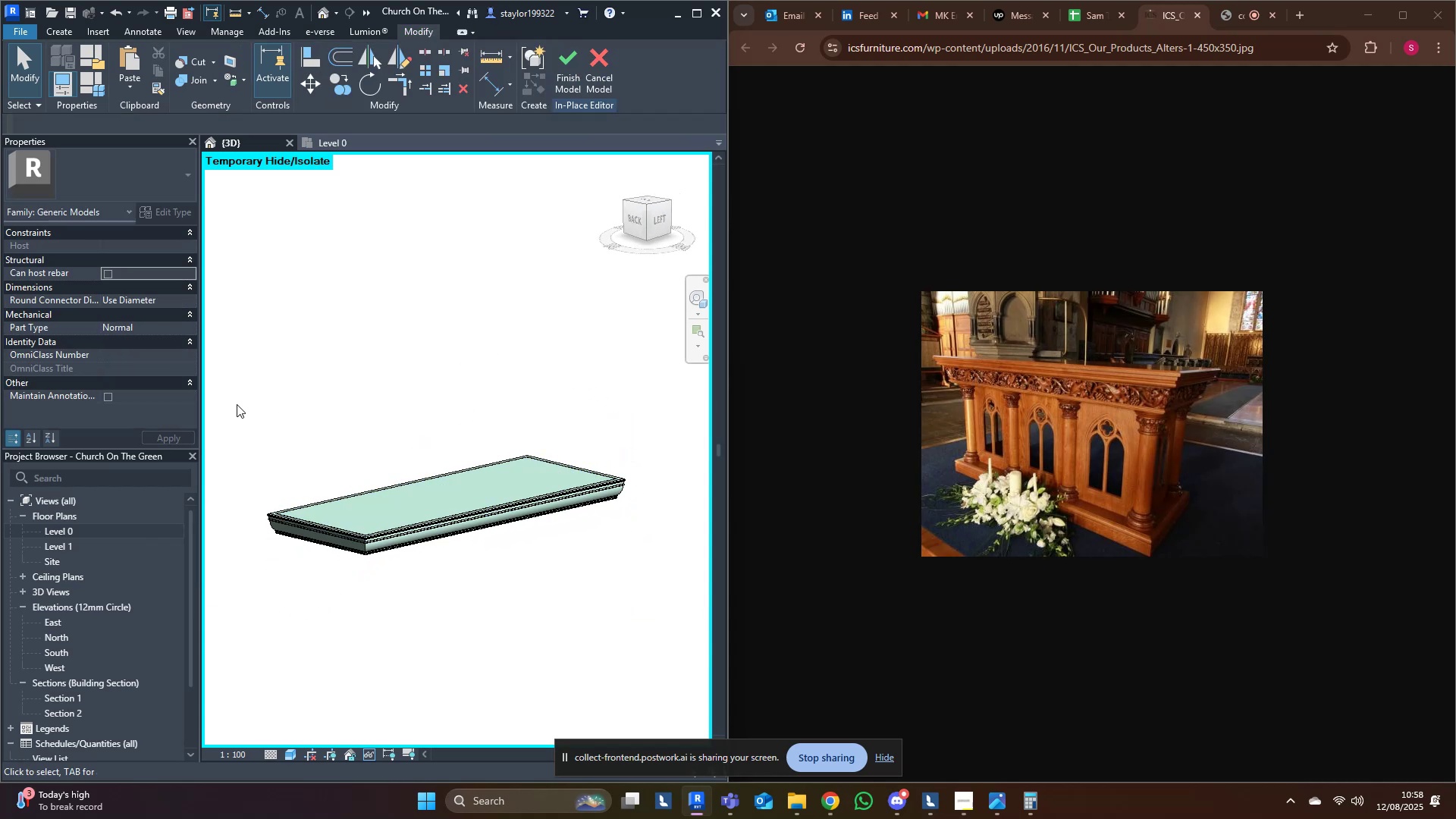 
hold_key(key=ShiftLeft, duration=0.51)
 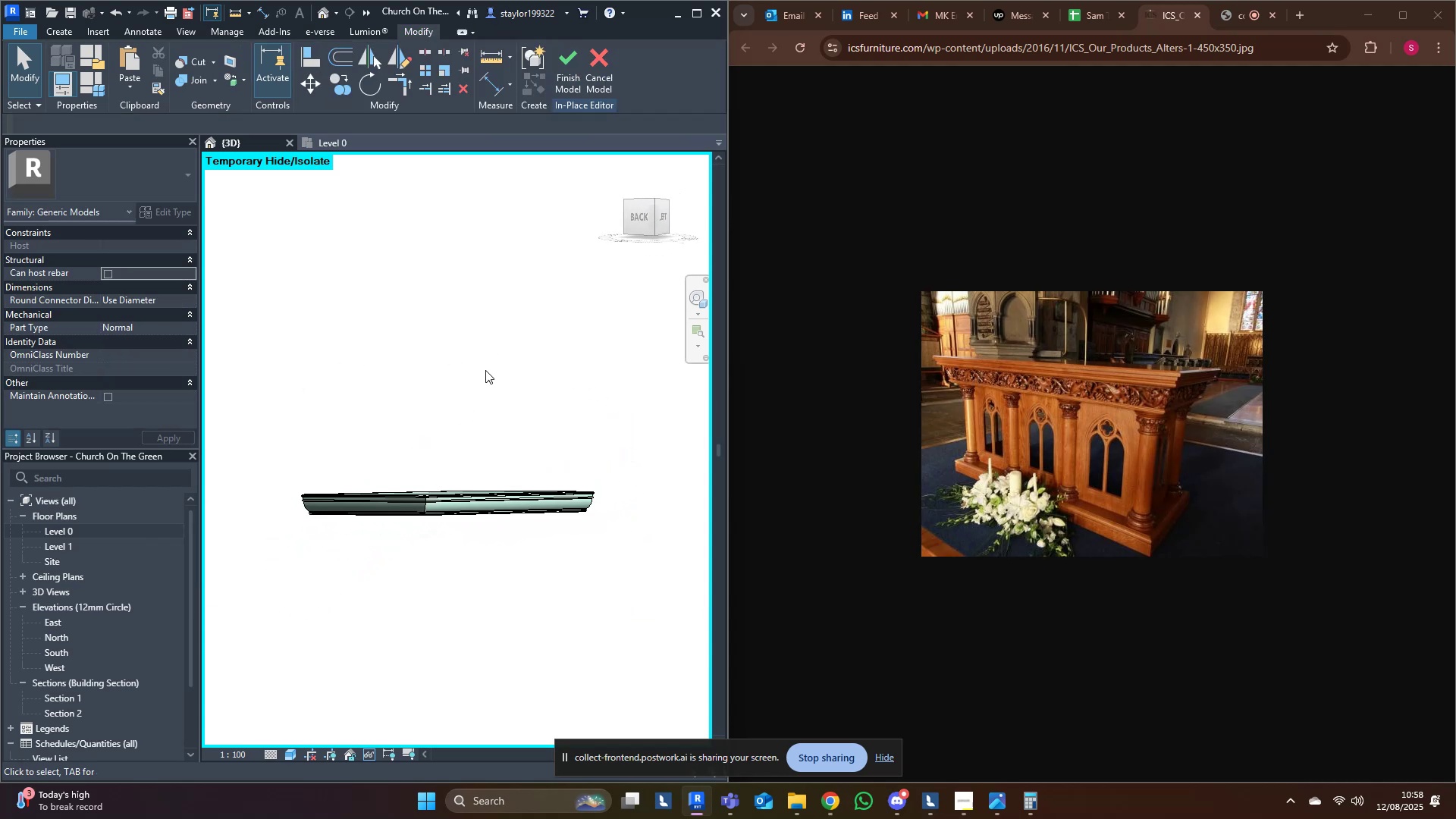 
hold_key(key=ShiftLeft, duration=1.15)
 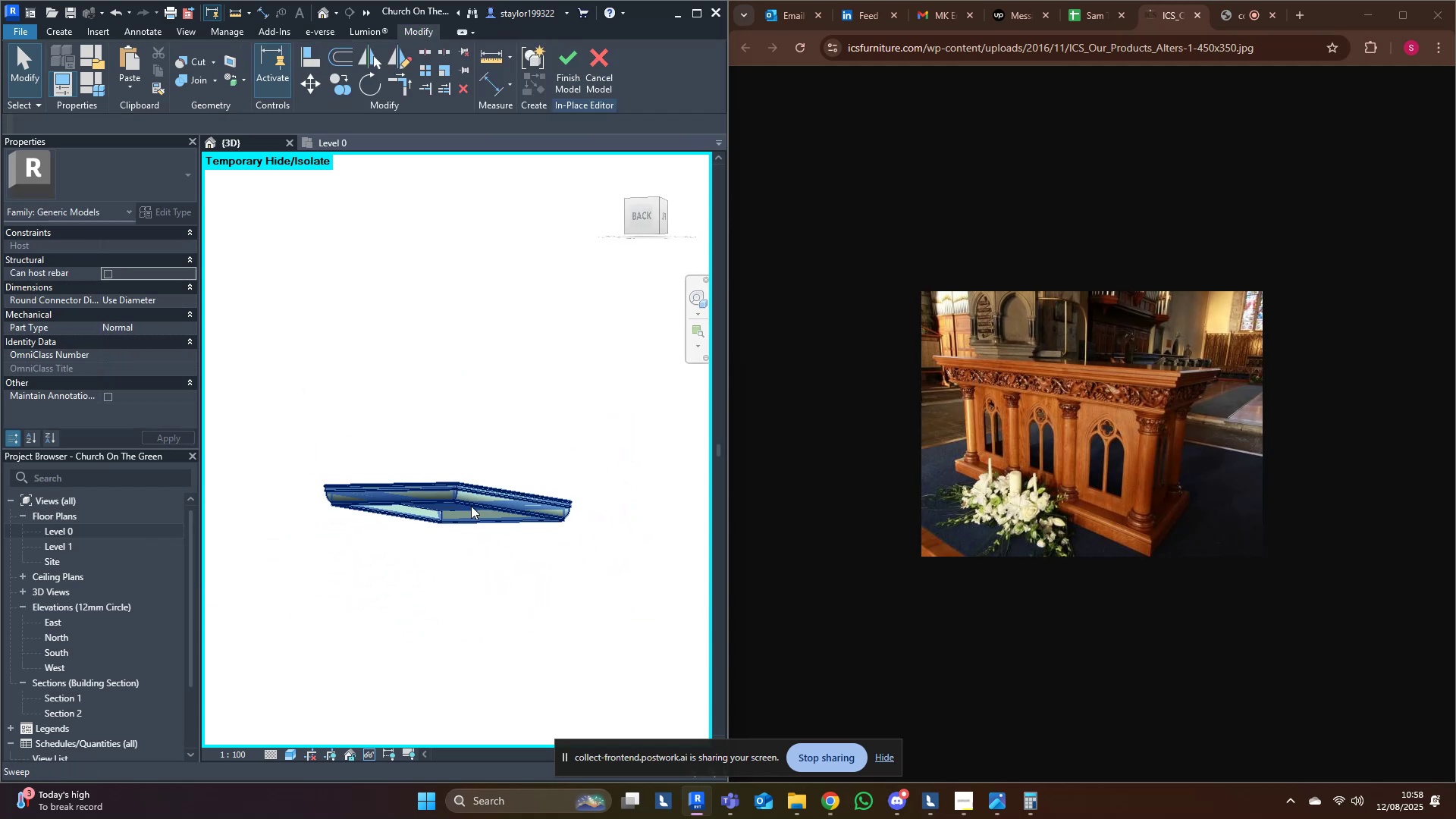 
scroll: coordinate [392, 529], scroll_direction: up, amount: 5.0
 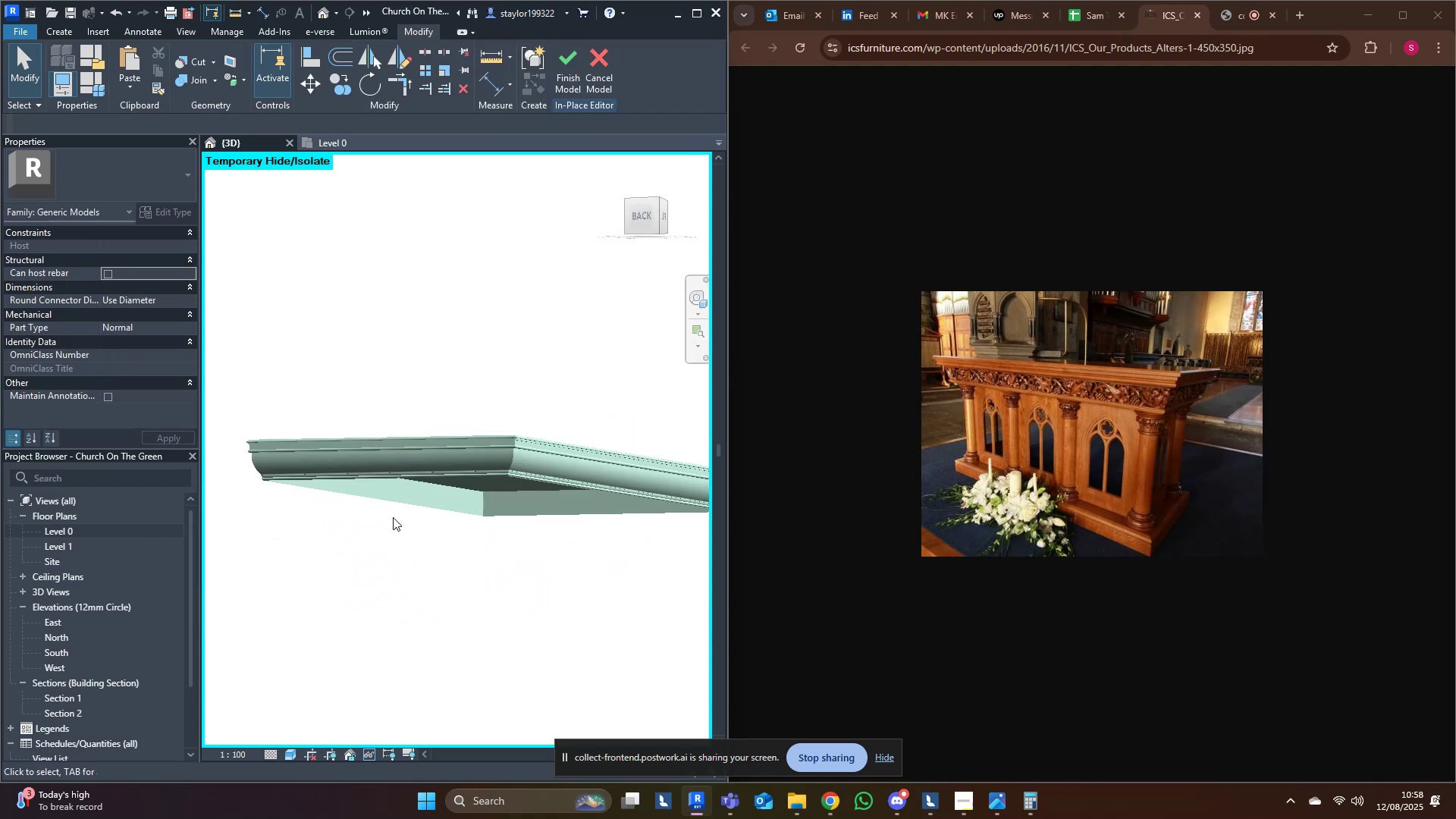 
hold_key(key=ShiftLeft, duration=0.35)
 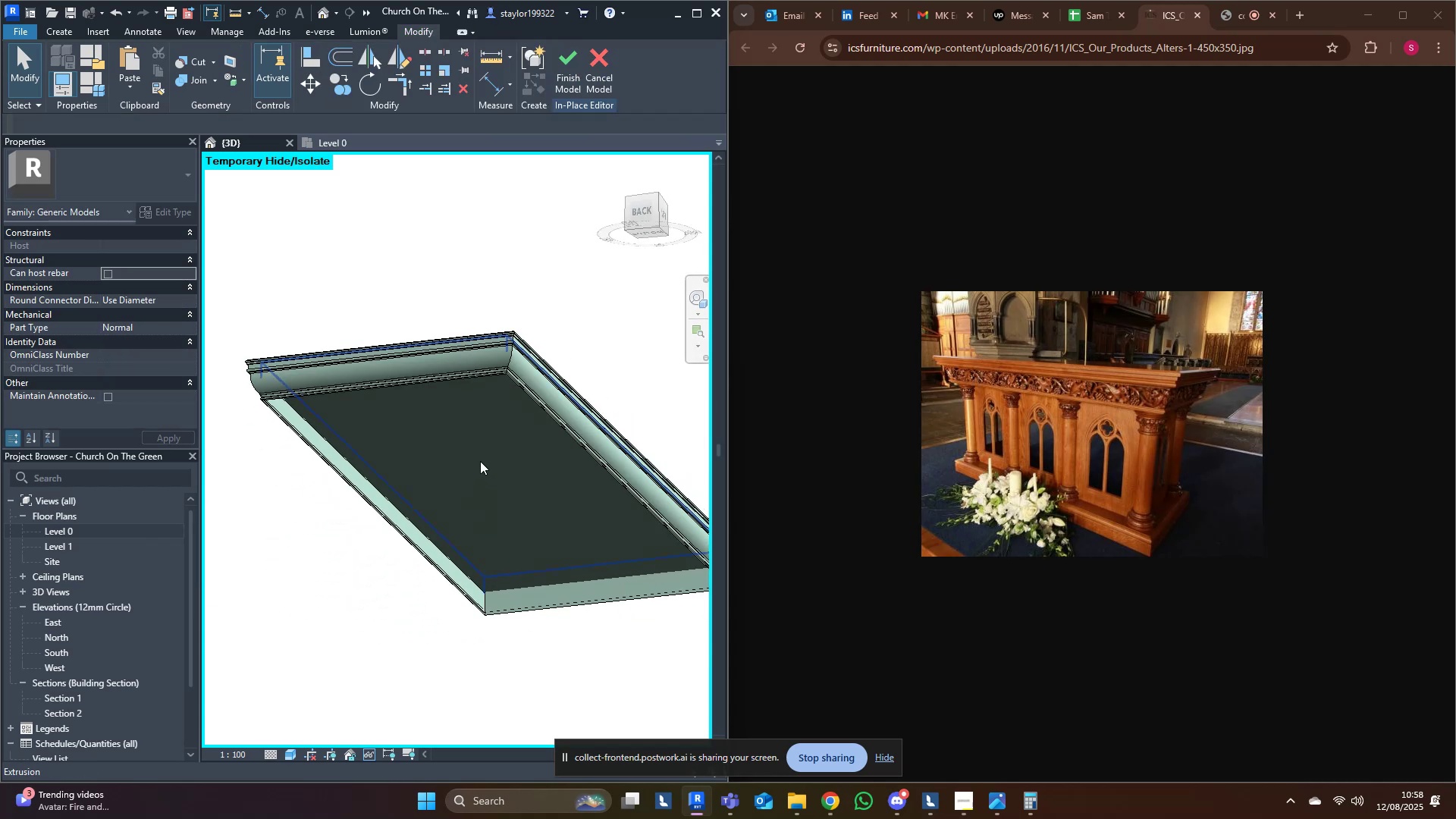 
scroll: coordinate [365, 334], scroll_direction: up, amount: 27.0
 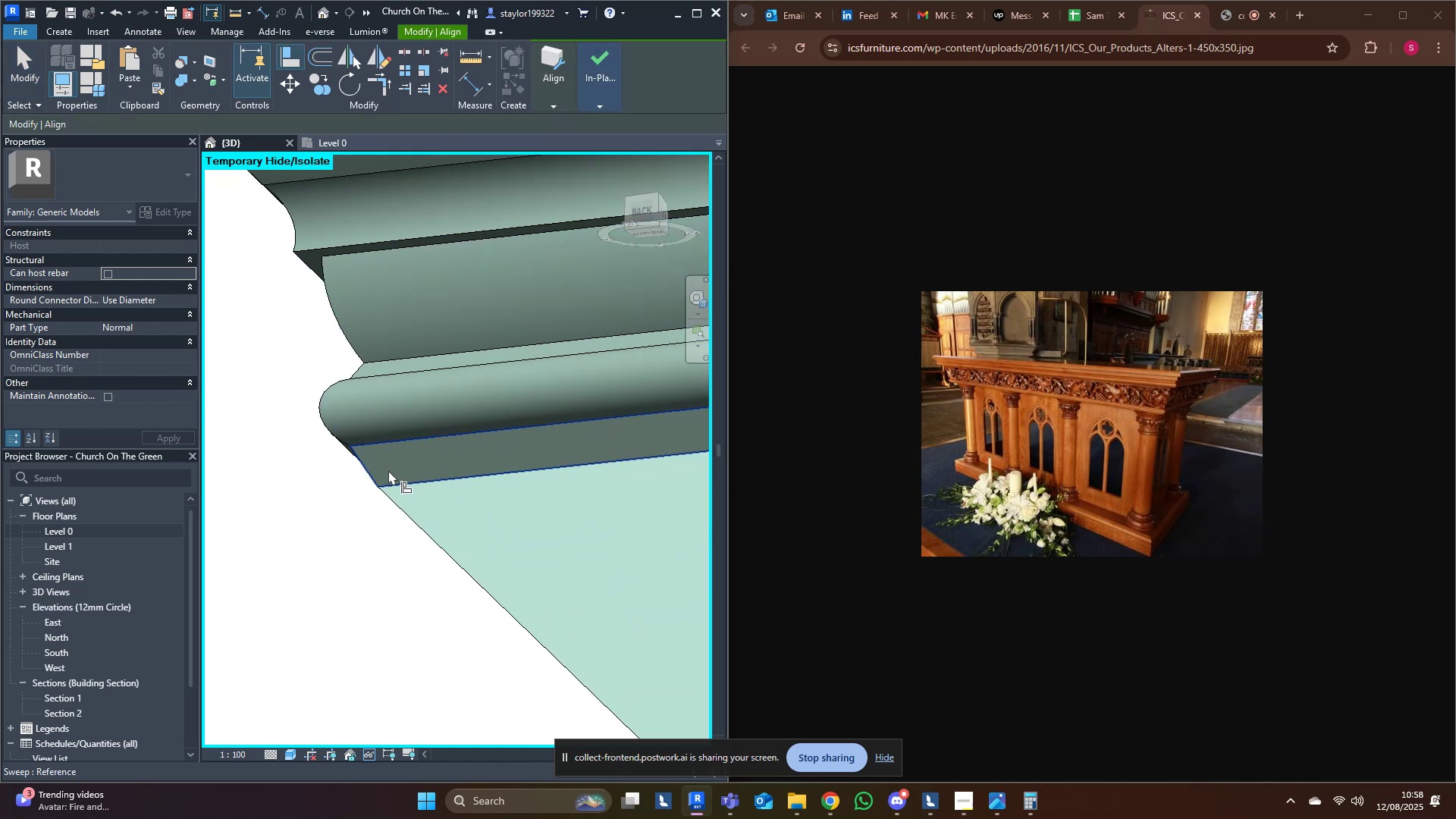 
type(al)
key(Tab)
key(Tab)
 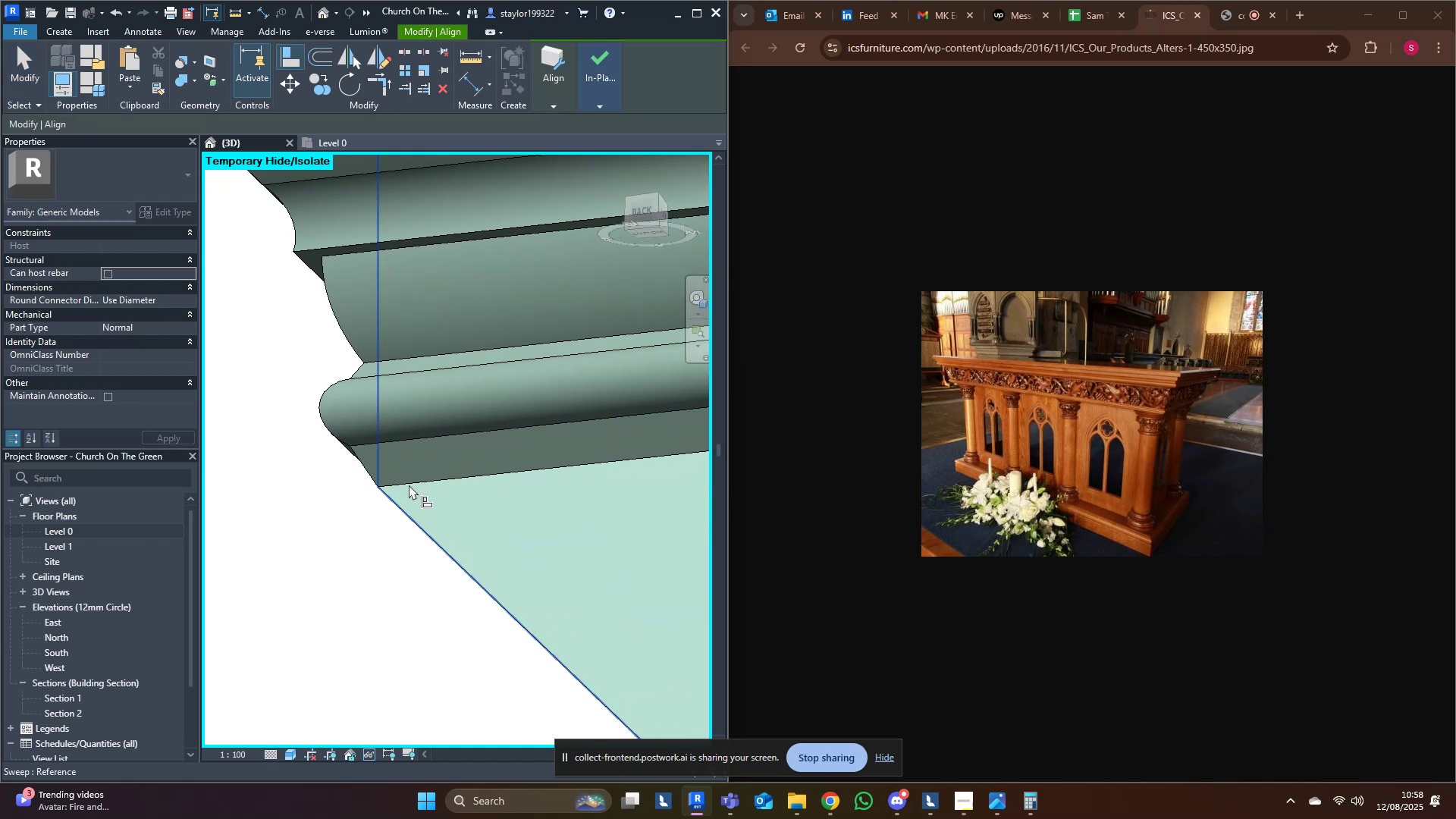 
left_click([409, 485])
 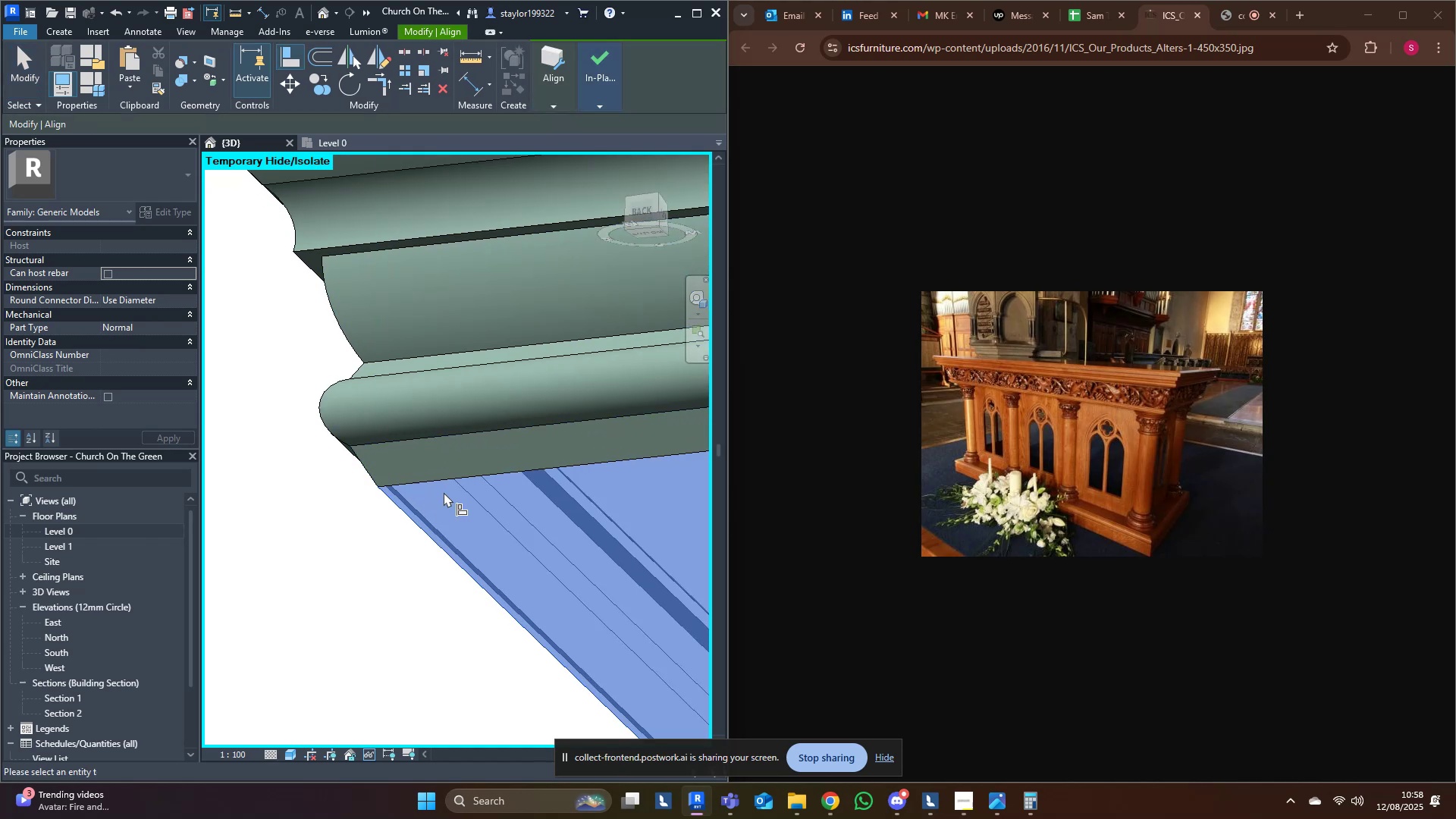 
scroll: coordinate [206, 436], scroll_direction: down, amount: 23.0
 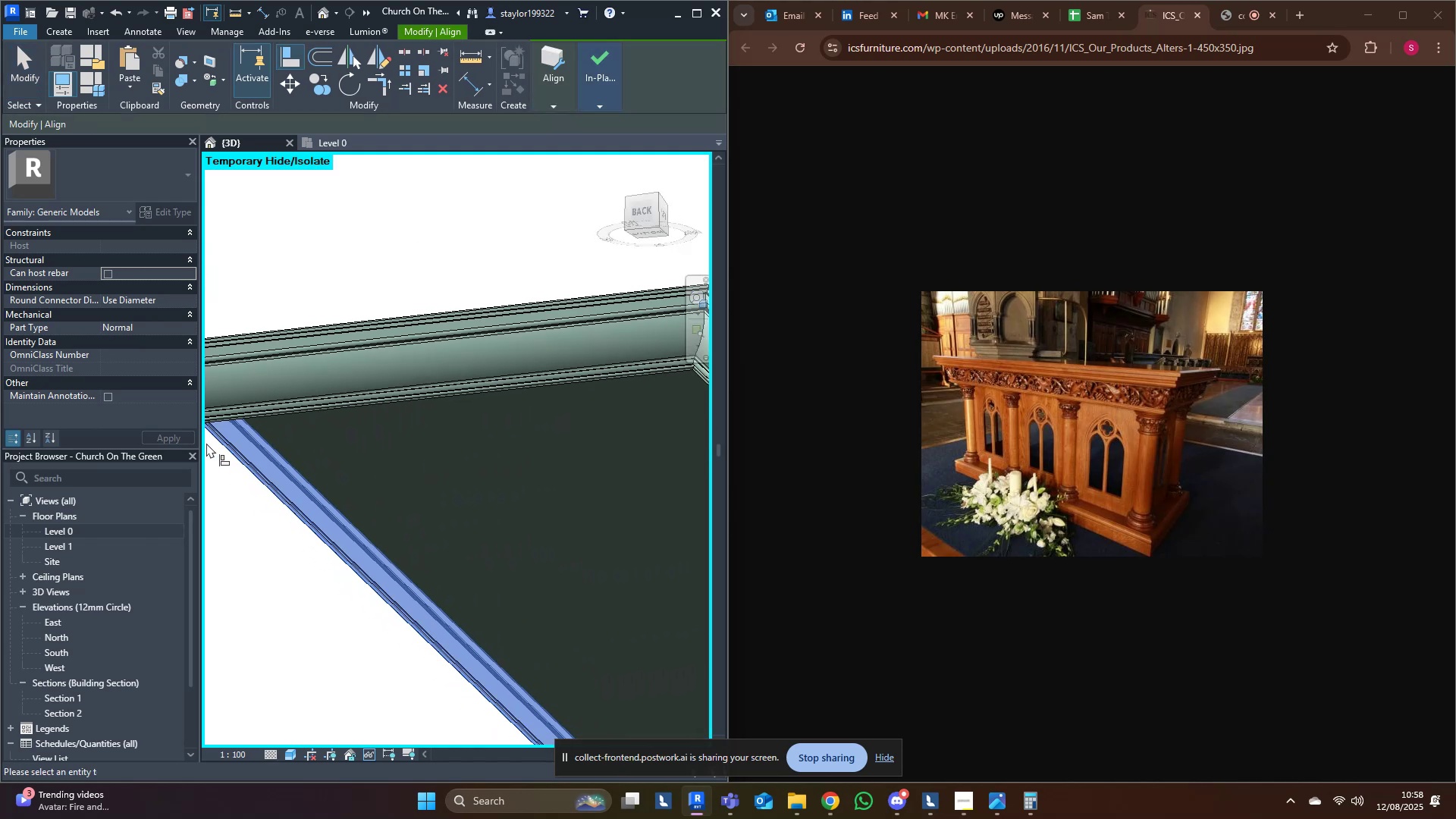 
key(Escape)
 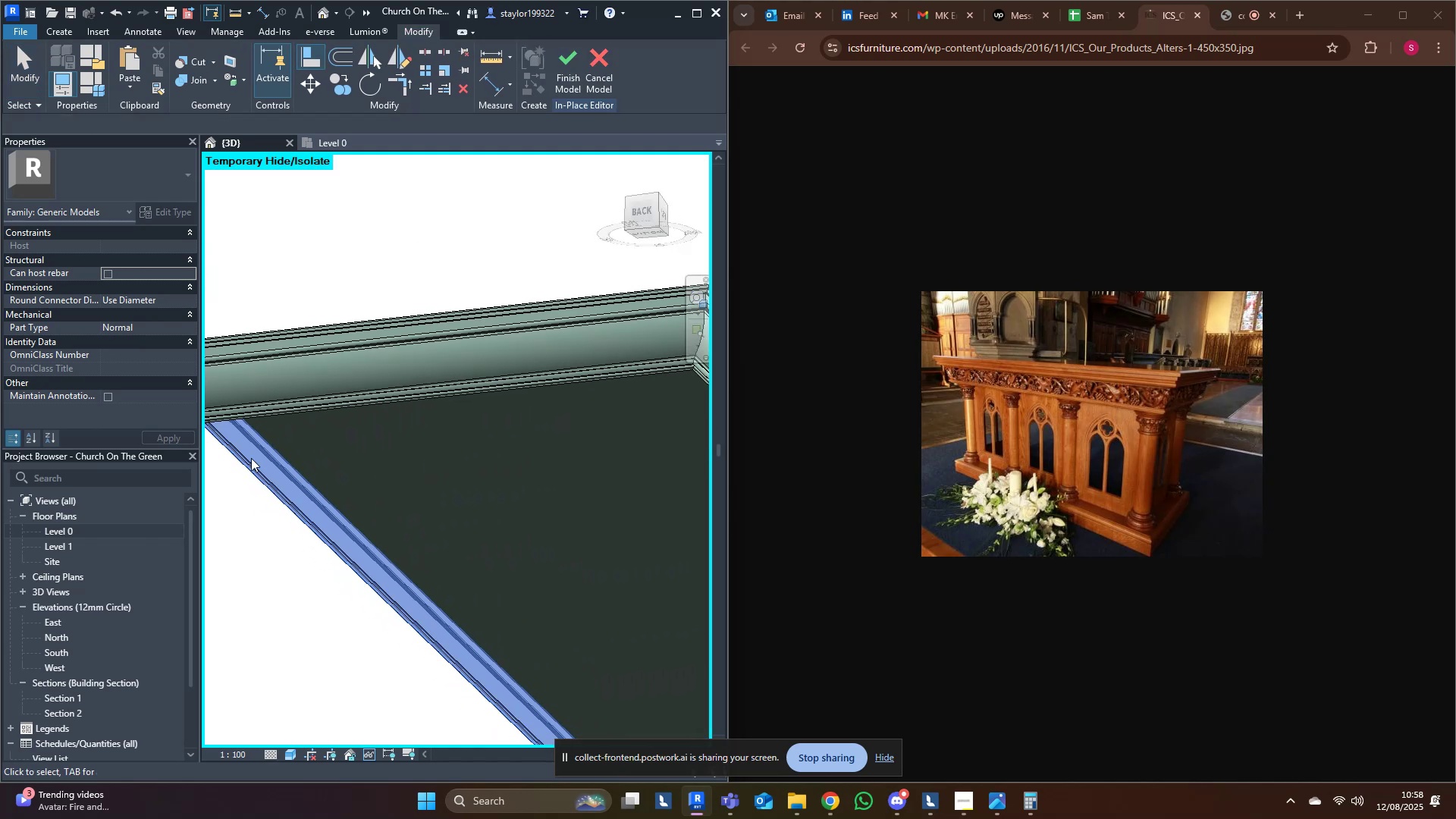 
key(Escape)
 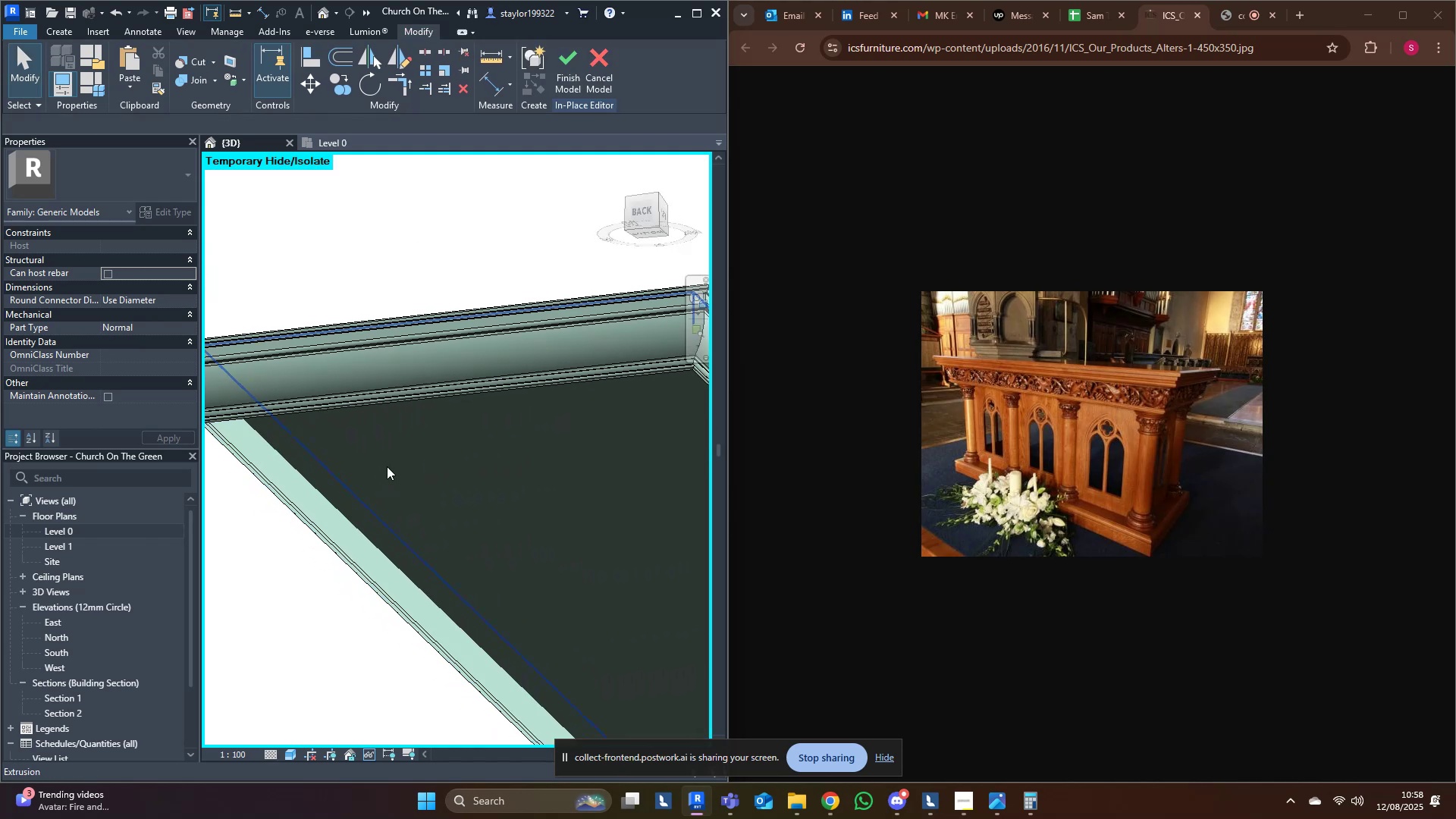 
left_click([388, 463])
 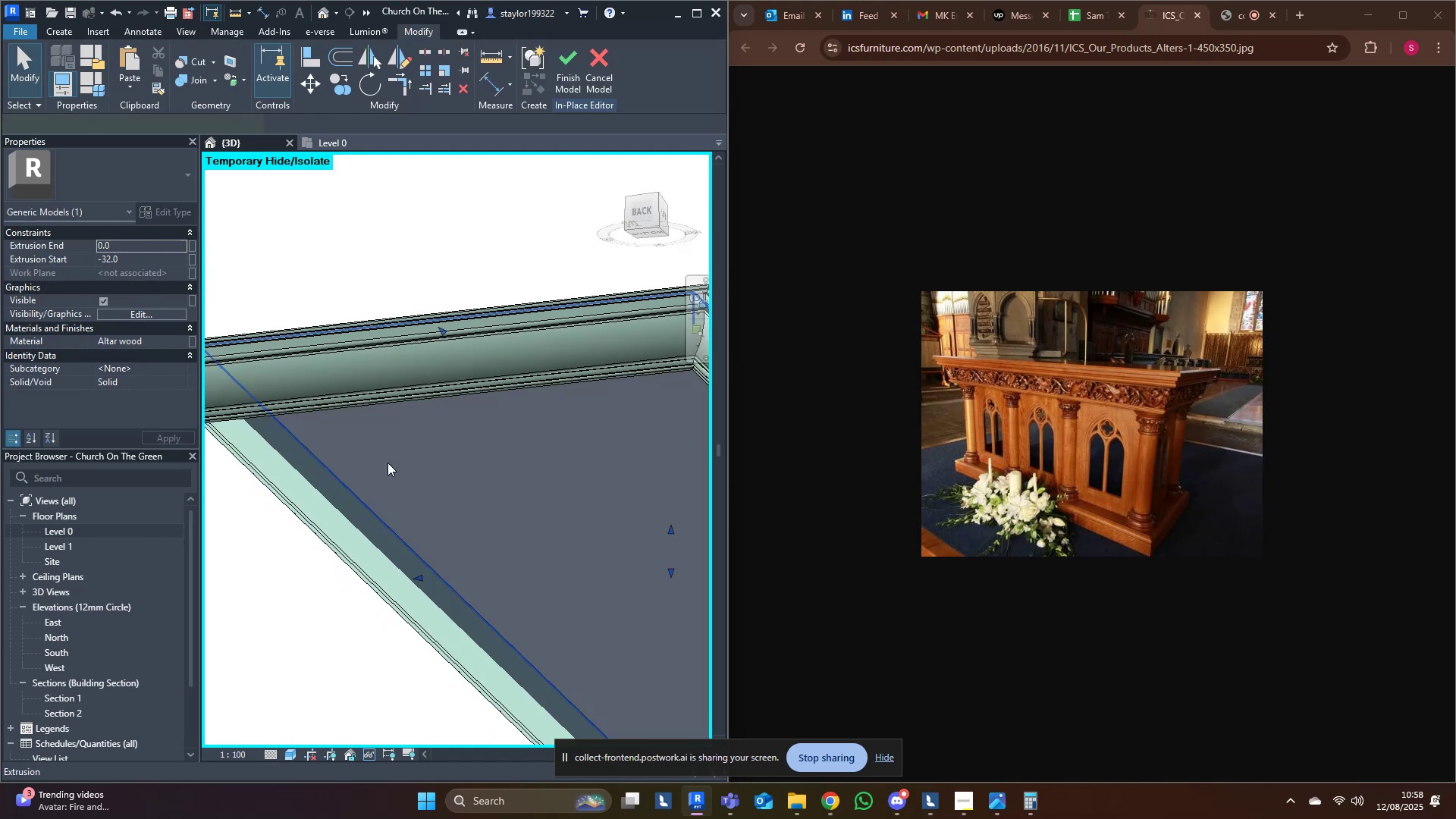 
scroll: coordinate [384, 466], scroll_direction: down, amount: 4.0
 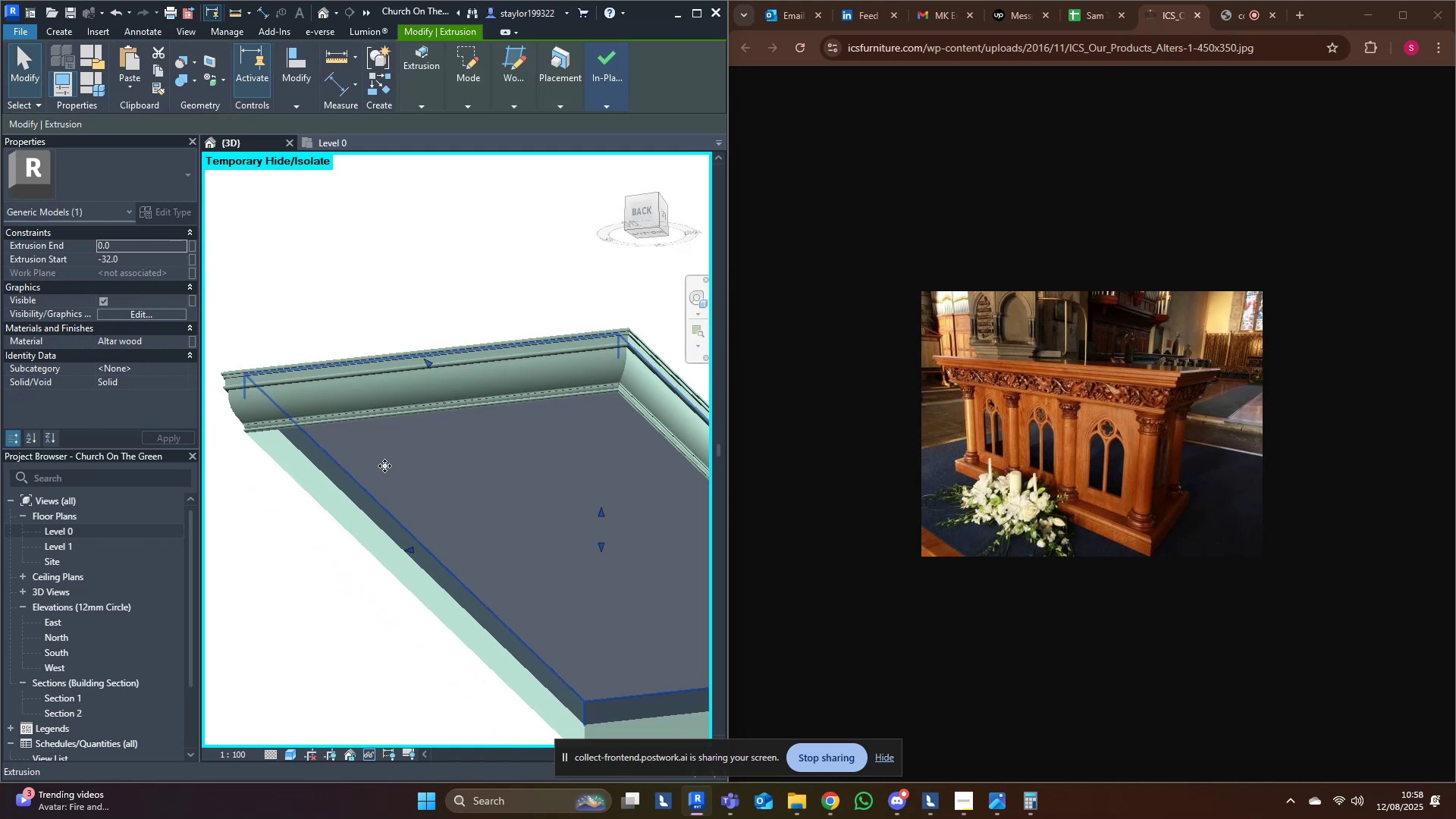 
key(Shift+ShiftLeft)
 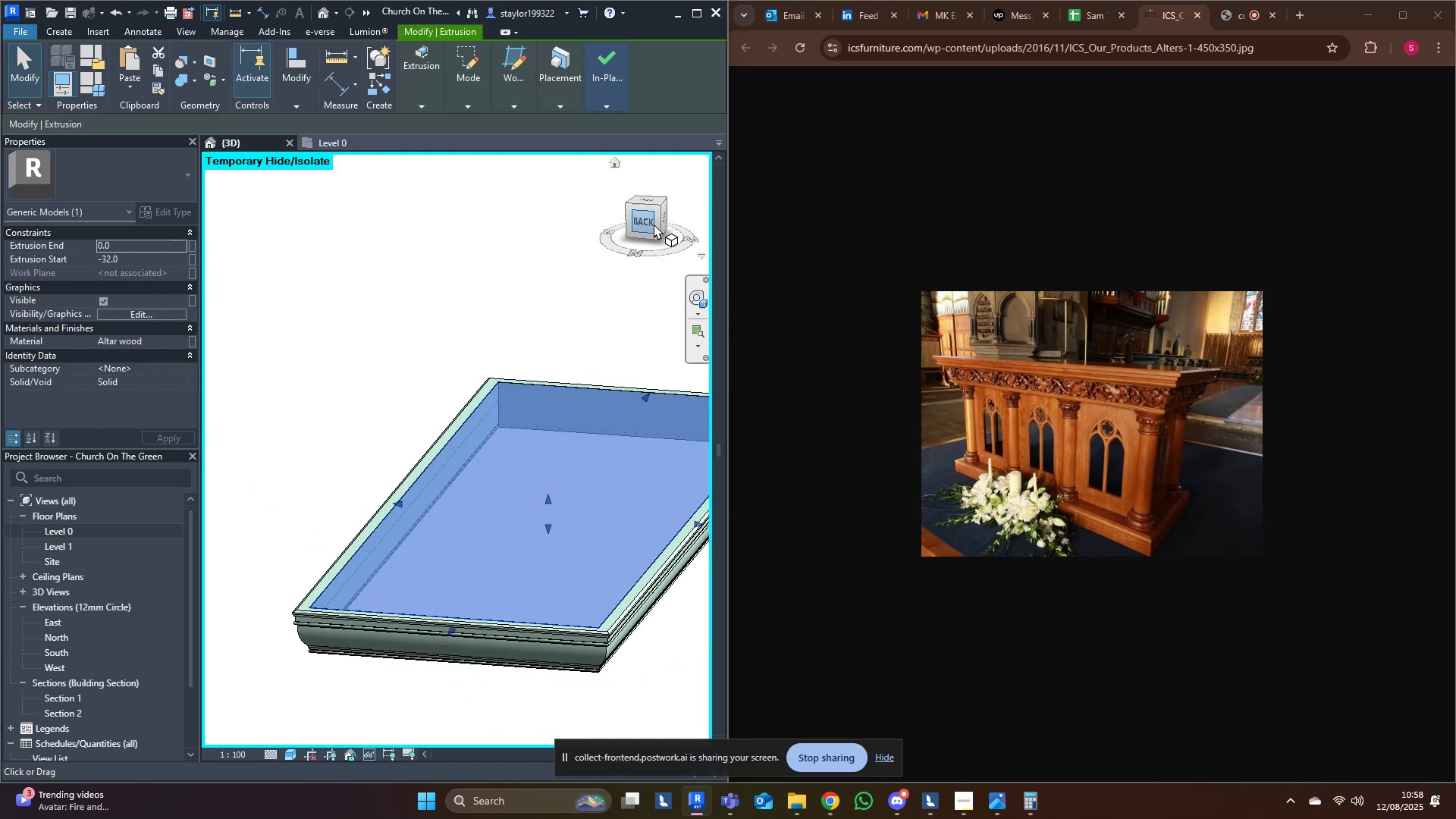 
left_click([648, 224])
 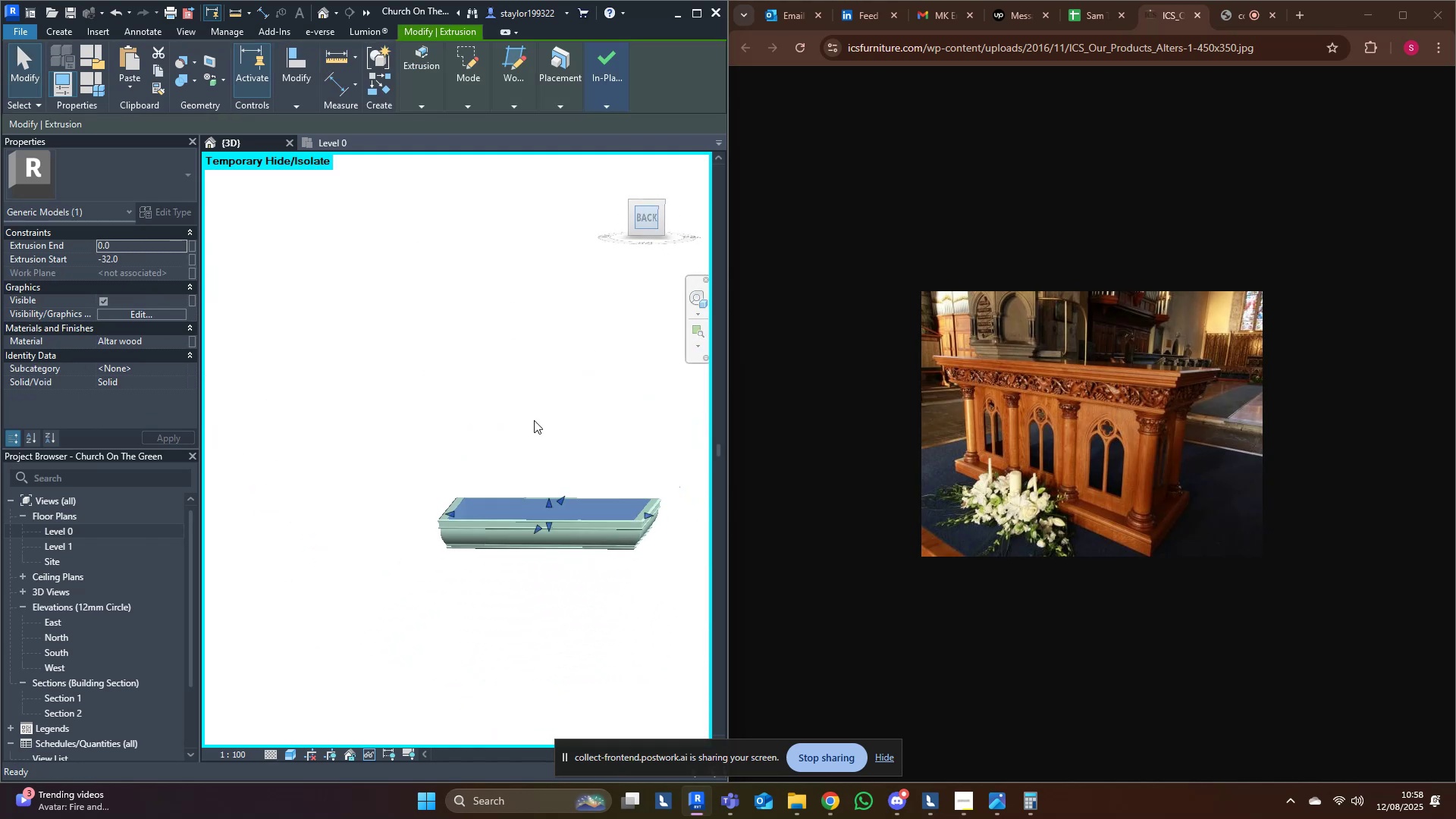 
scroll: coordinate [479, 529], scroll_direction: up, amount: 11.0
 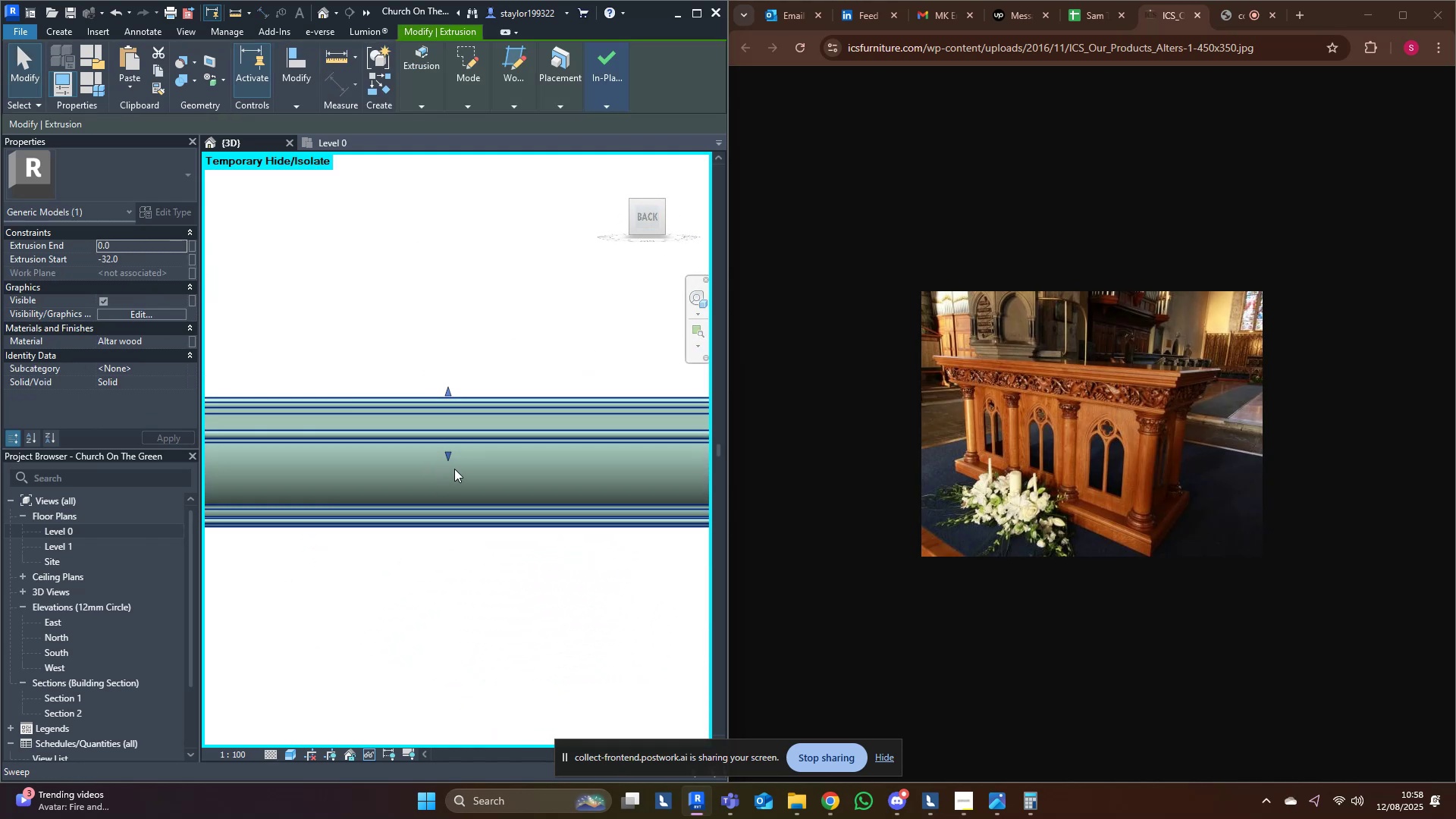 
left_click_drag(start_coordinate=[450, 458], to_coordinate=[447, 532])
 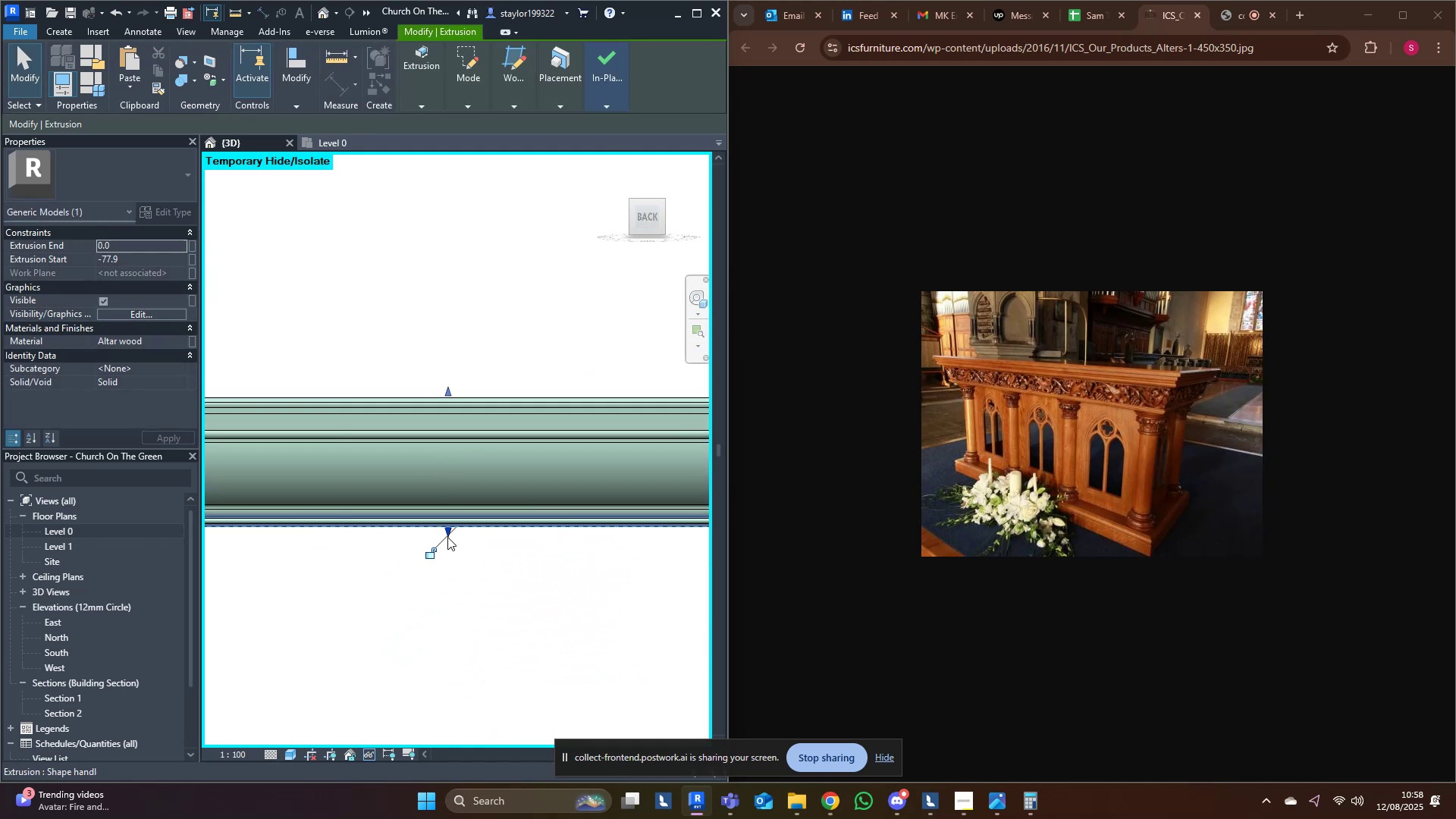 
left_click_drag(start_coordinate=[444, 563], to_coordinate=[448, 543])
 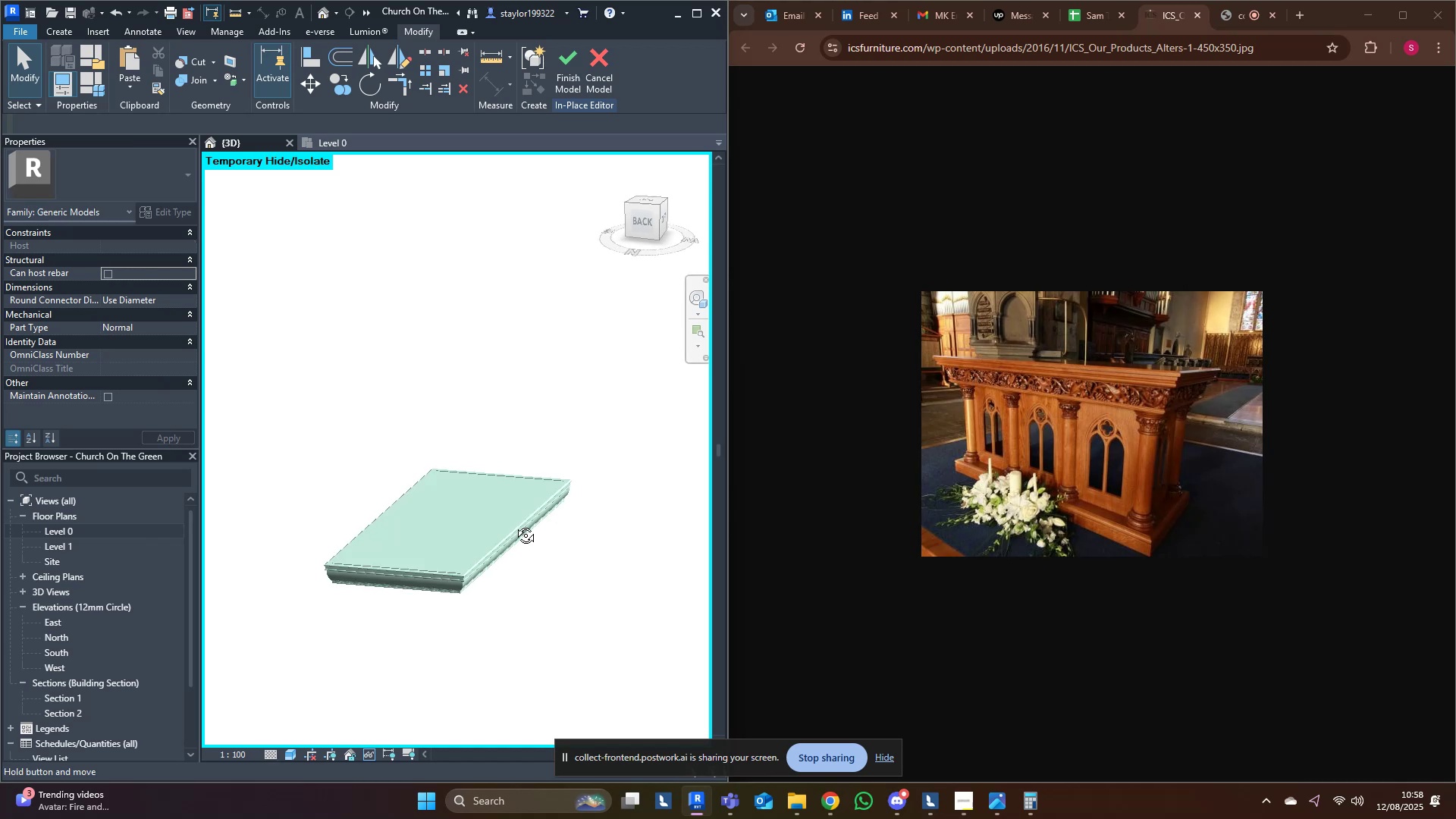 
scroll: coordinate [452, 535], scroll_direction: down, amount: 13.0
 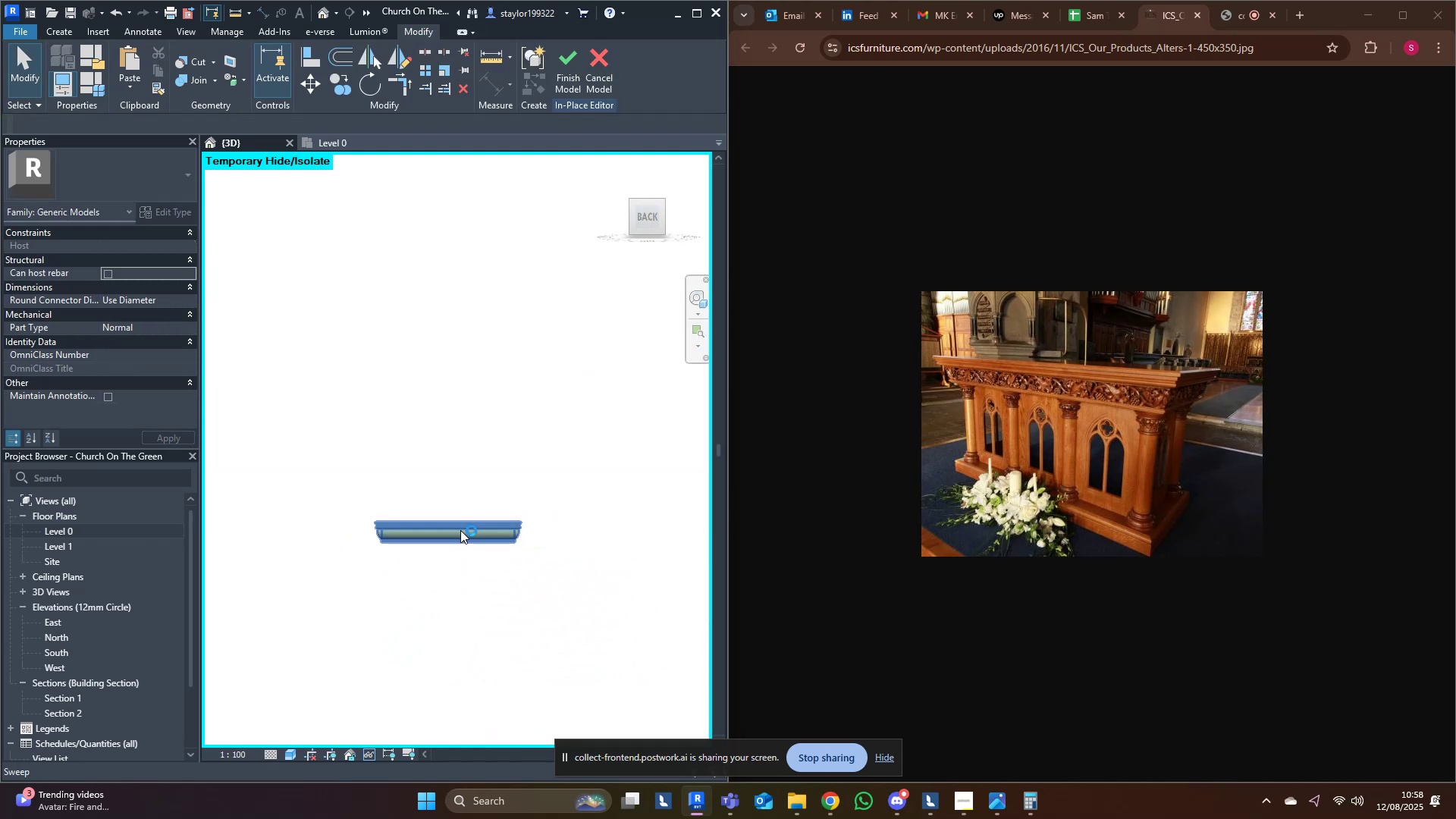 
hold_key(key=ShiftLeft, duration=1.14)
 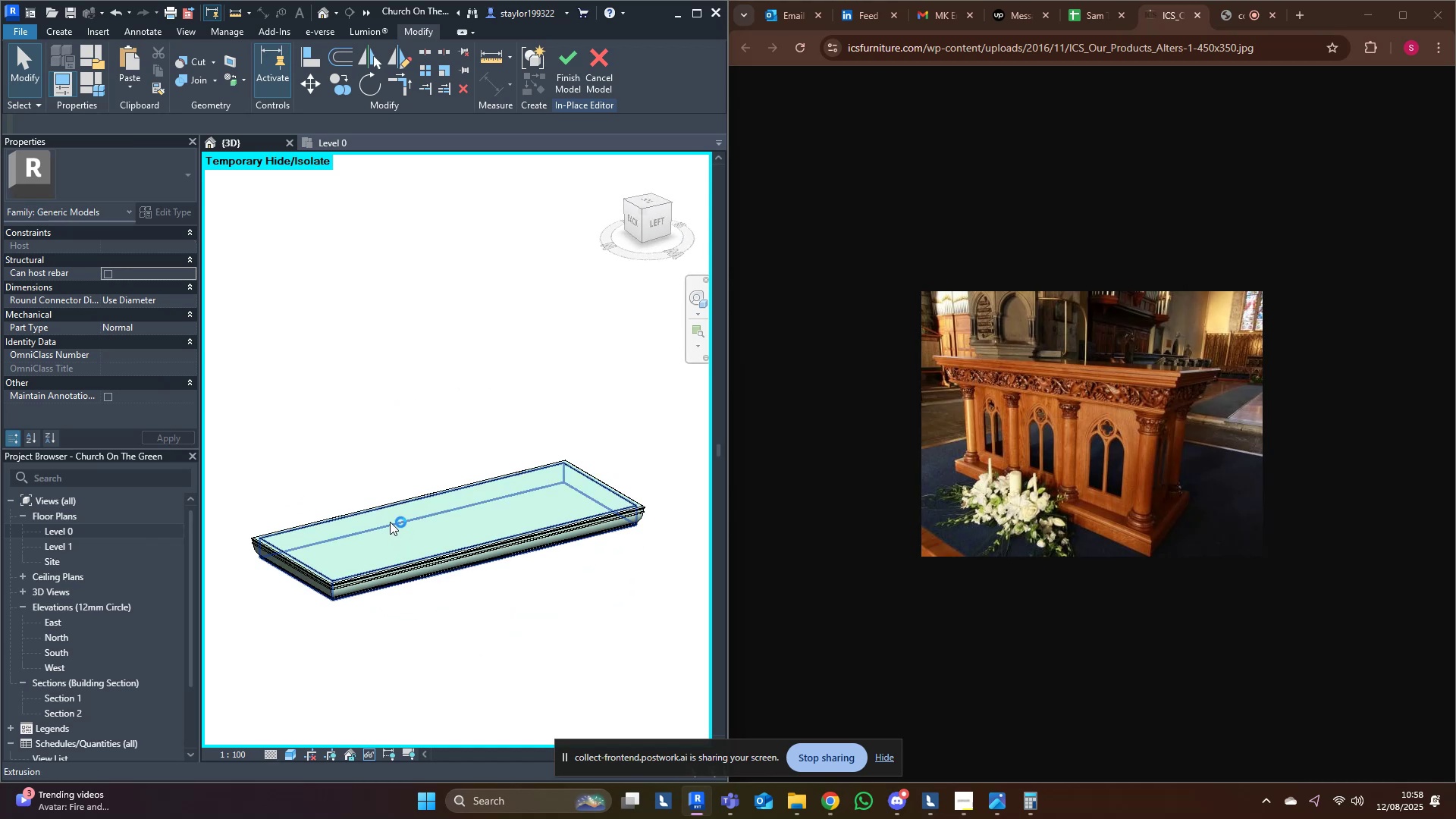 
type(hr)
 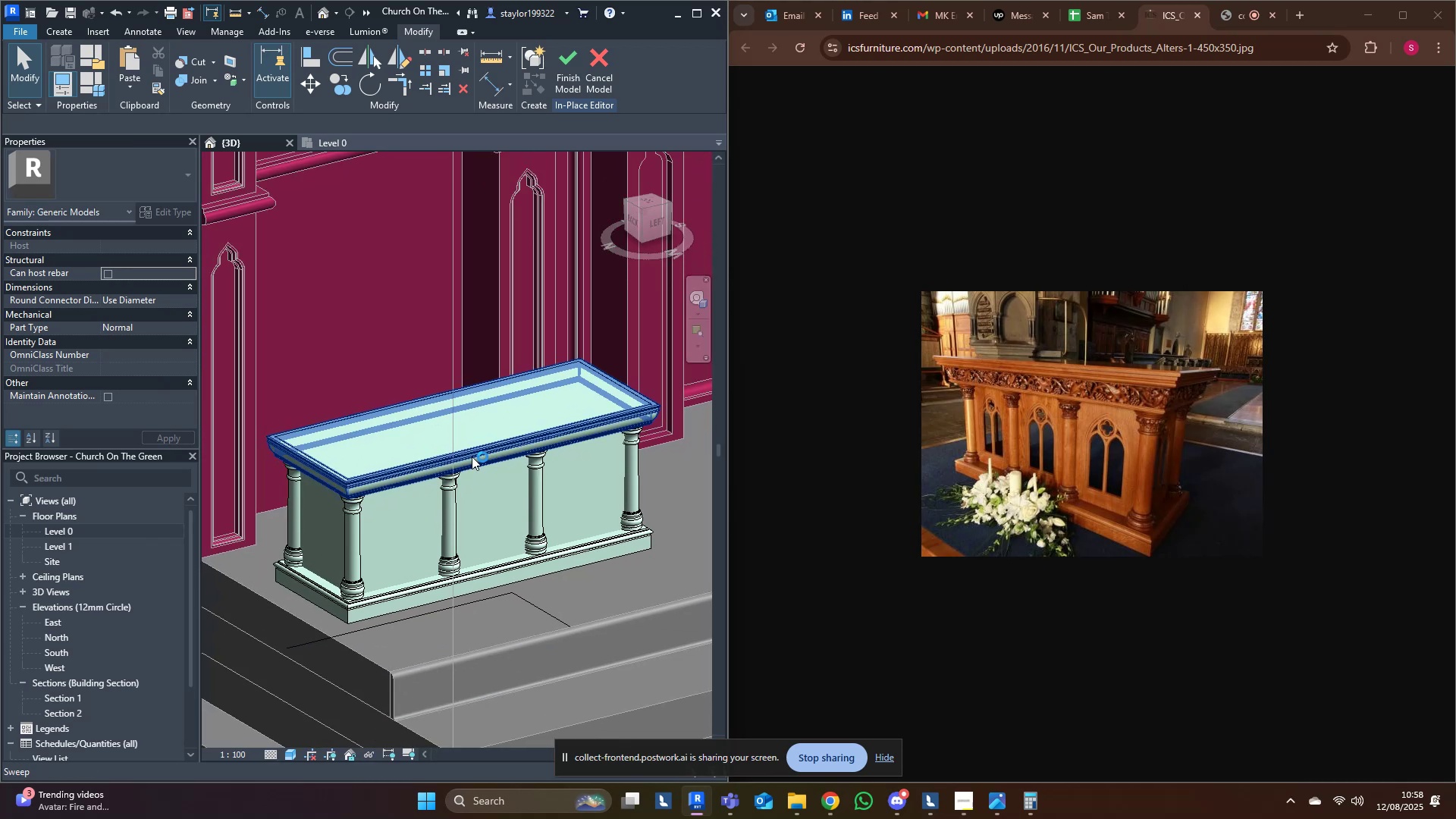 
hold_key(key=ShiftLeft, duration=1.08)
 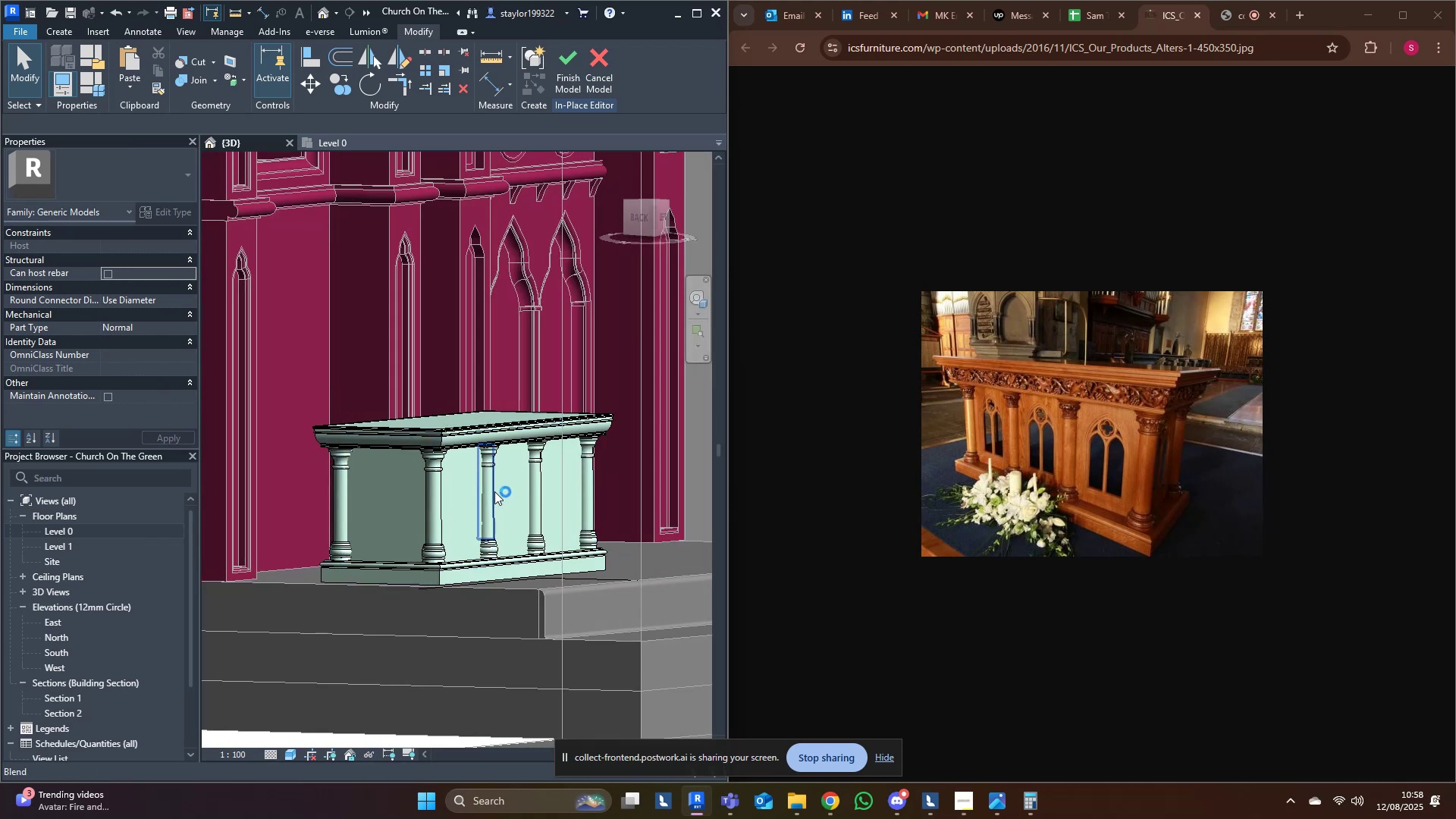 
scroll: coordinate [510, 488], scroll_direction: up, amount: 4.0
 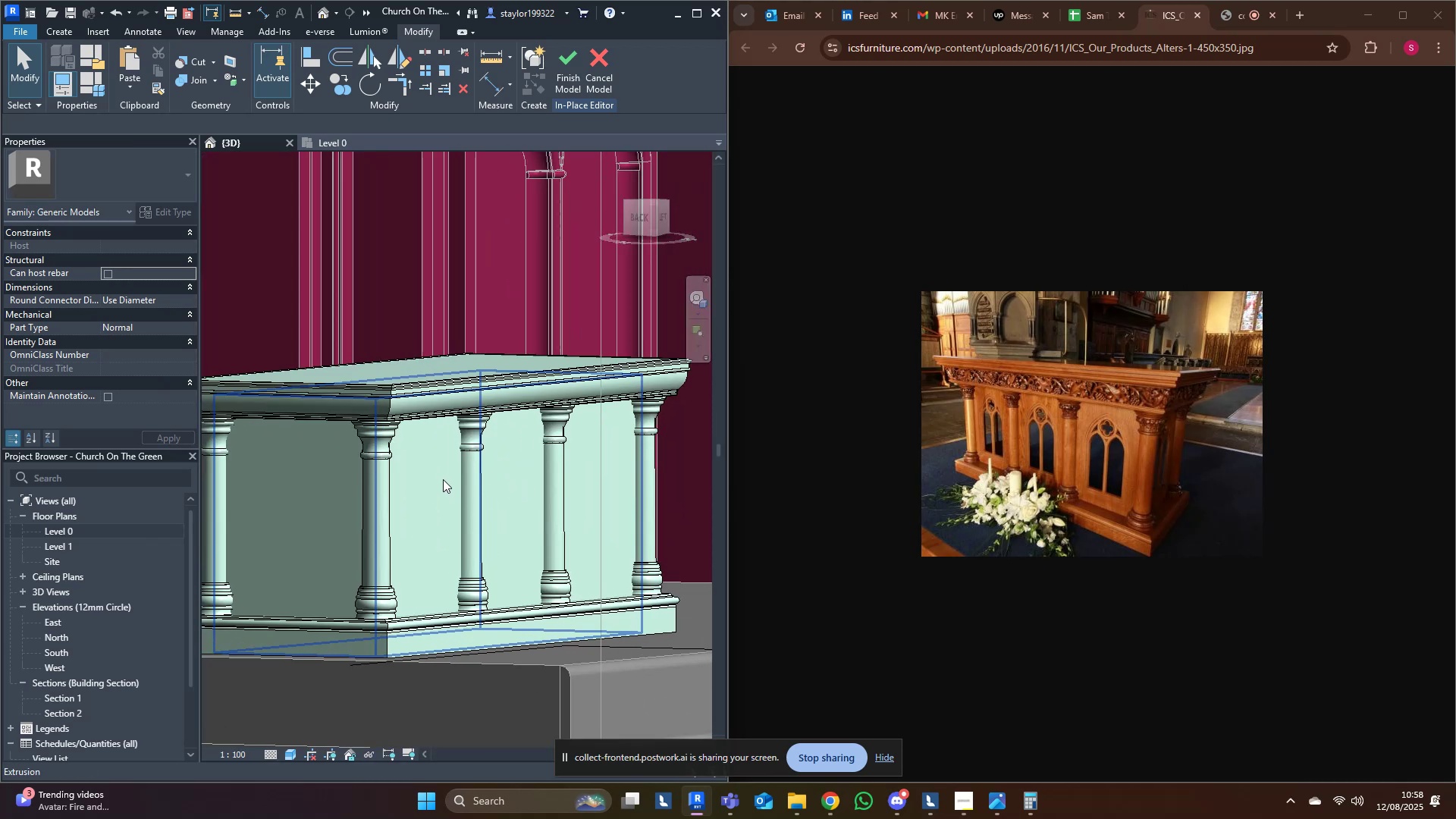 
hold_key(key=ShiftLeft, duration=1.53)
 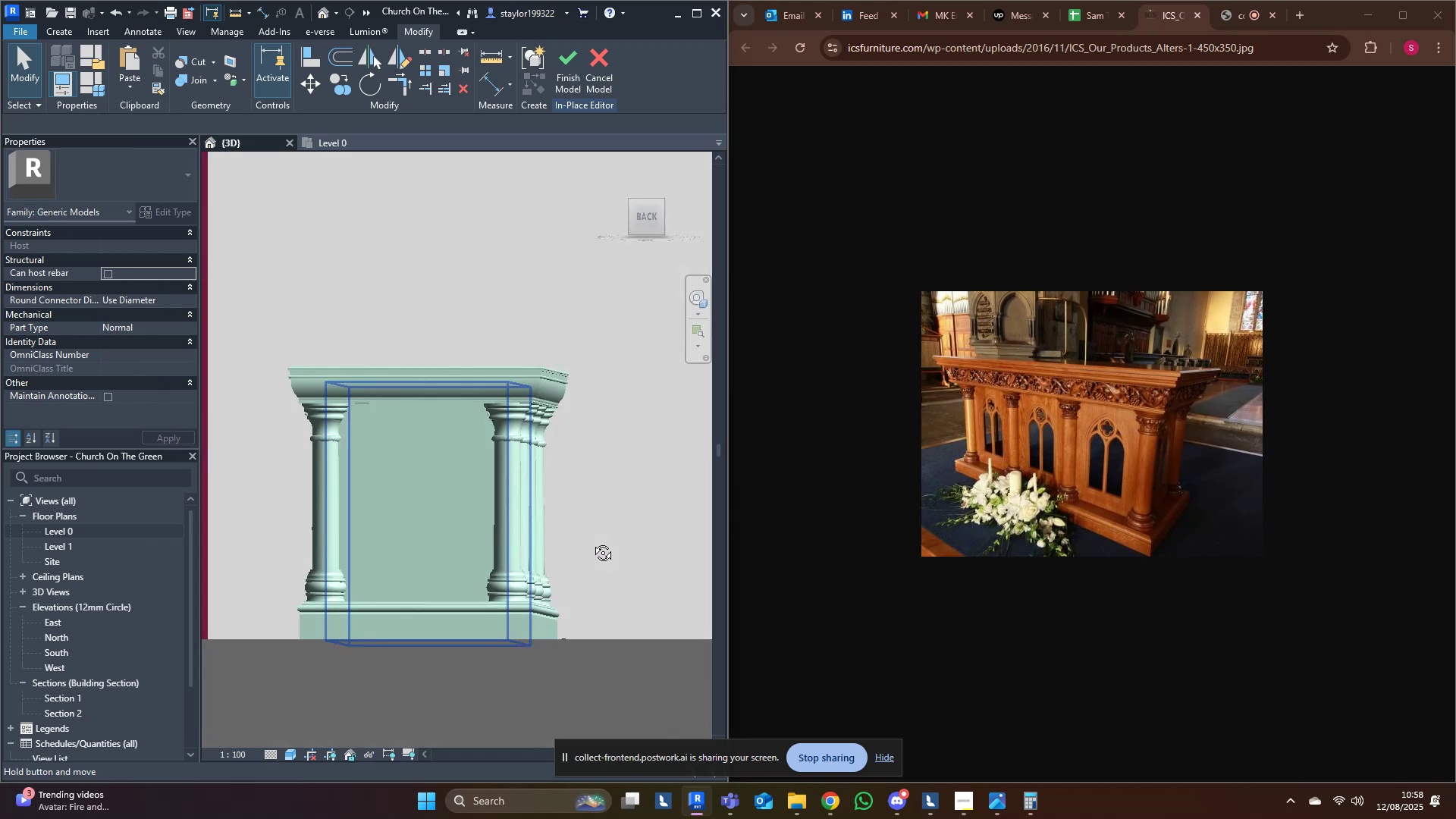 
key(Shift+ShiftLeft)
 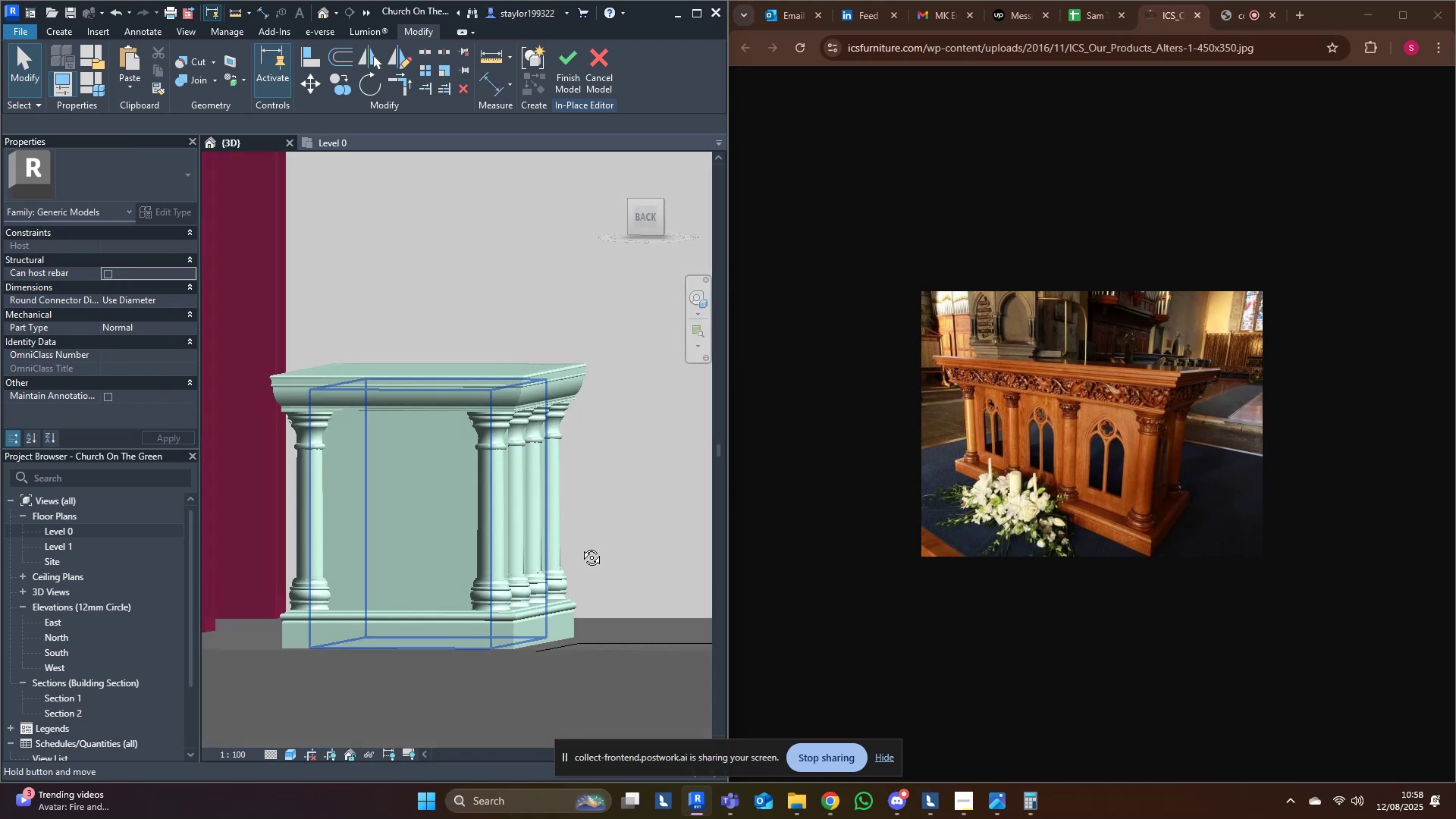 
key(Shift+ShiftLeft)
 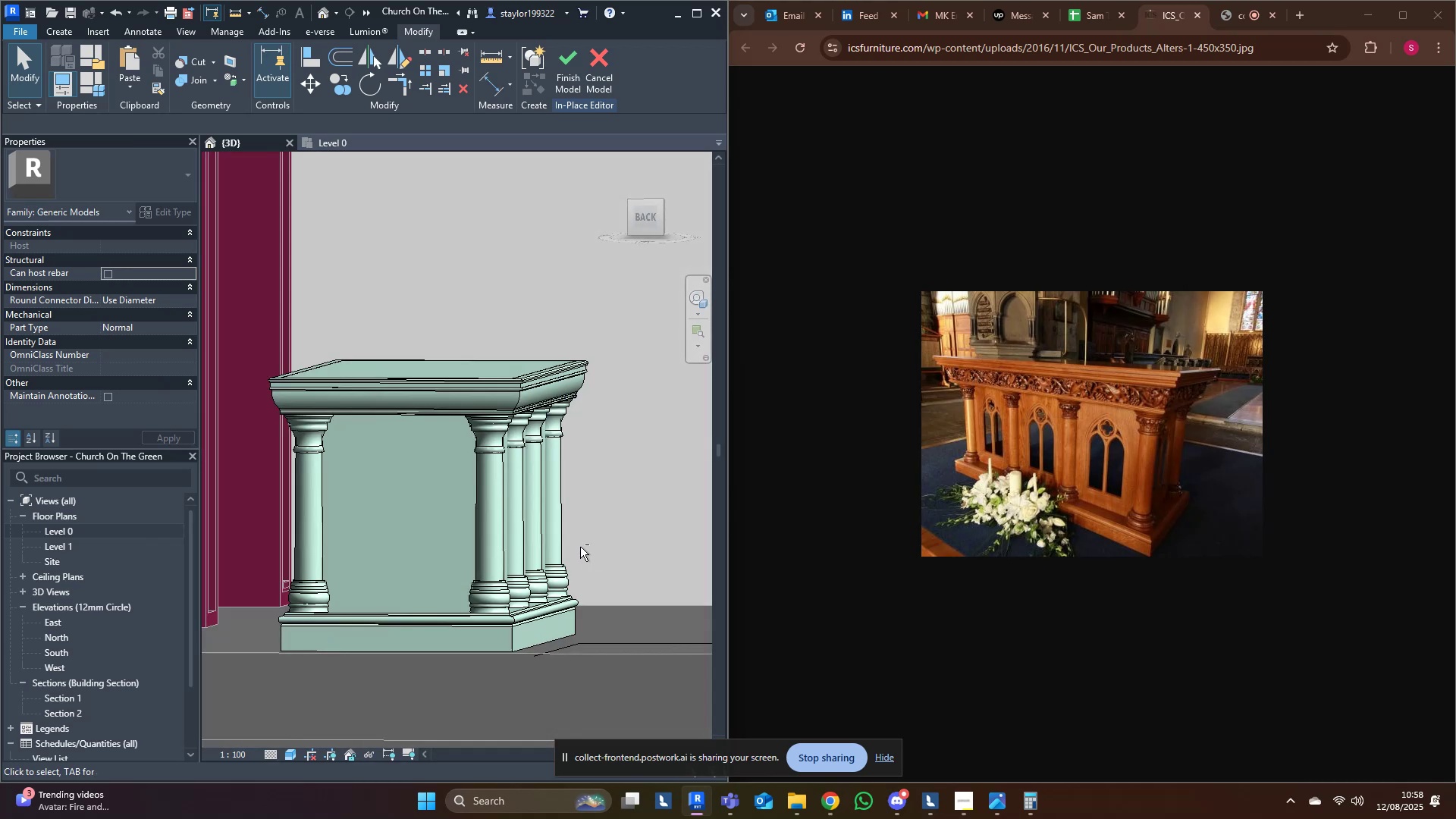 
key(Shift+ShiftLeft)
 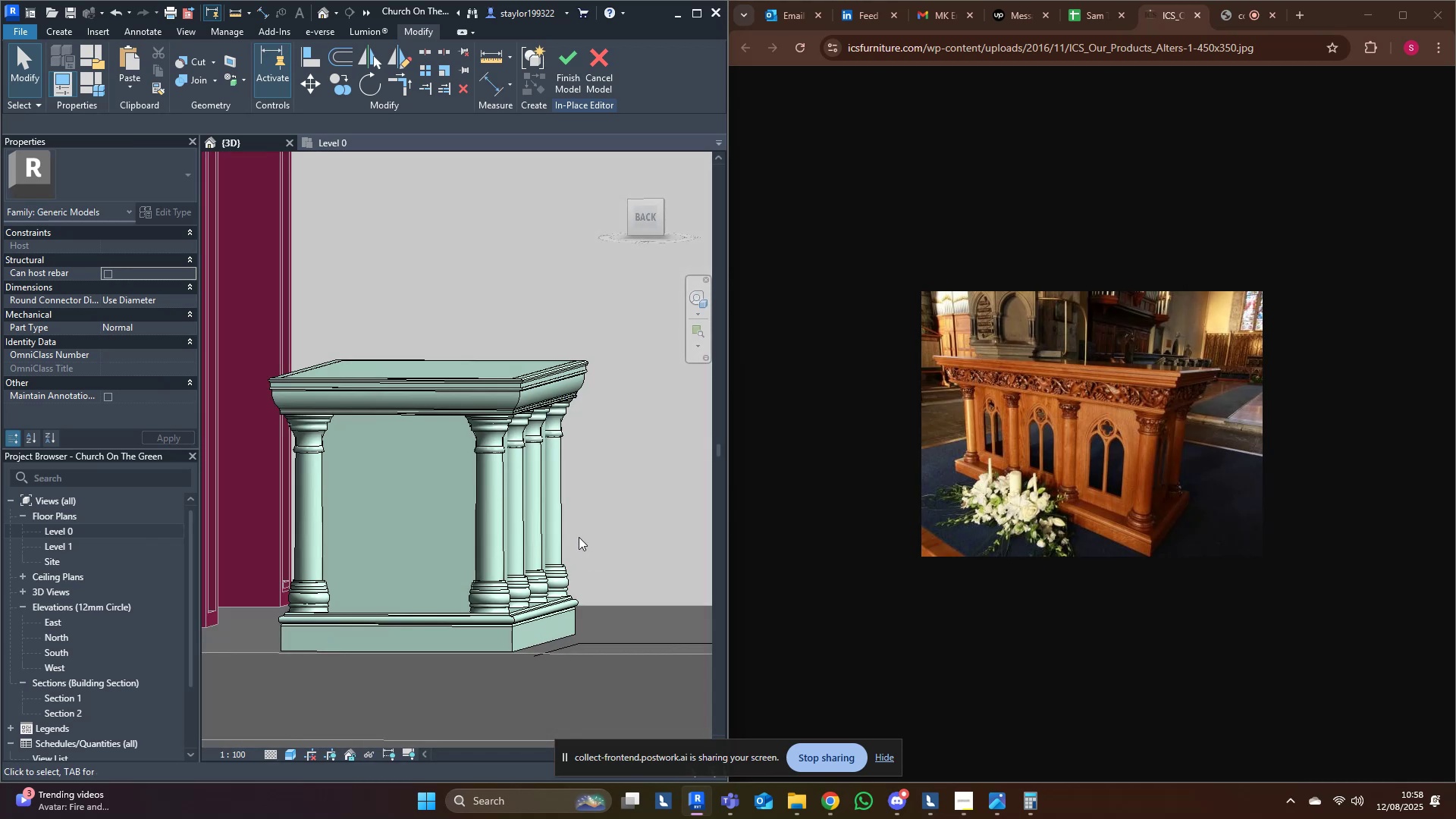 
key(Shift+ShiftLeft)
 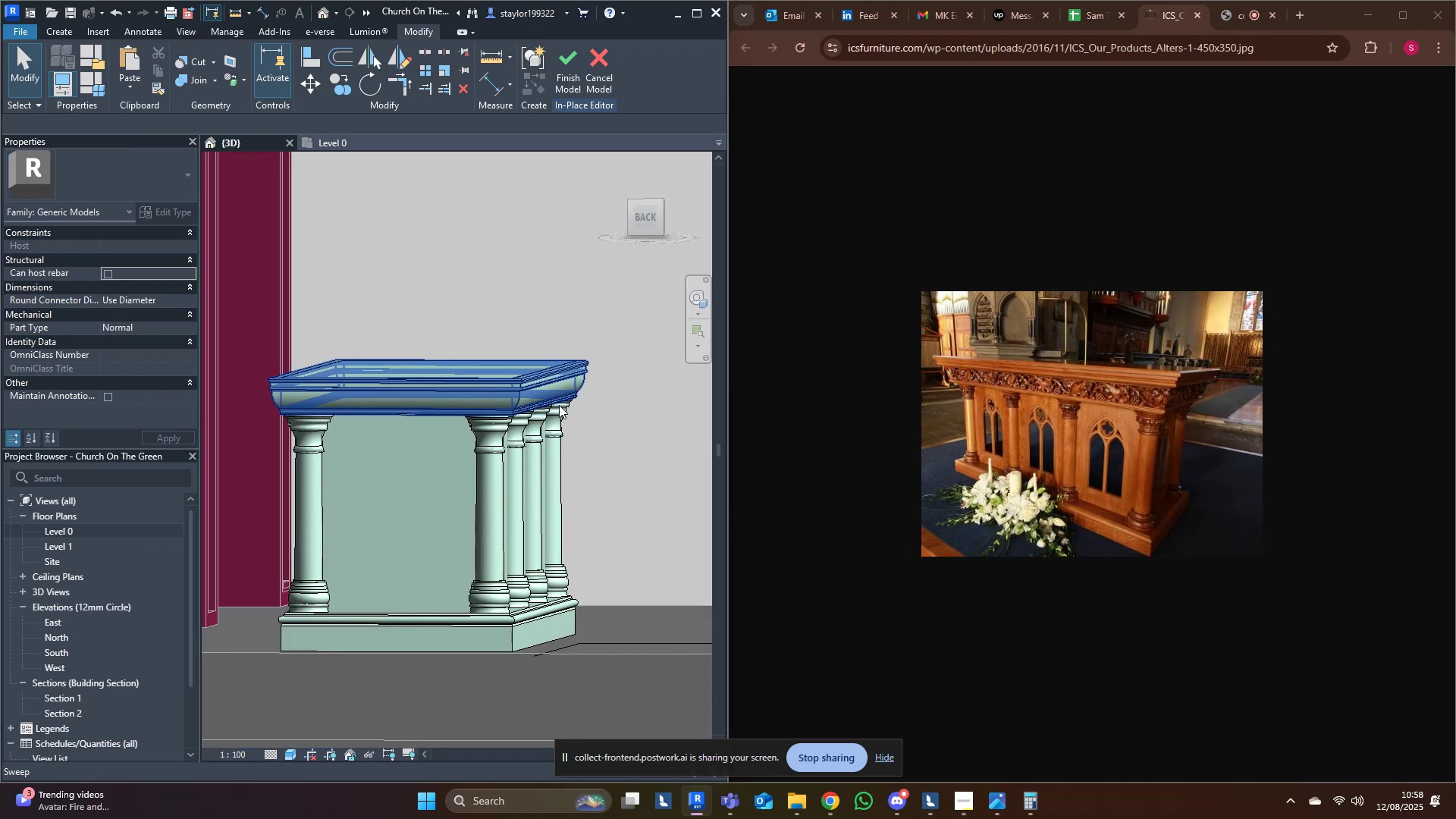 
left_click([535, 397])
 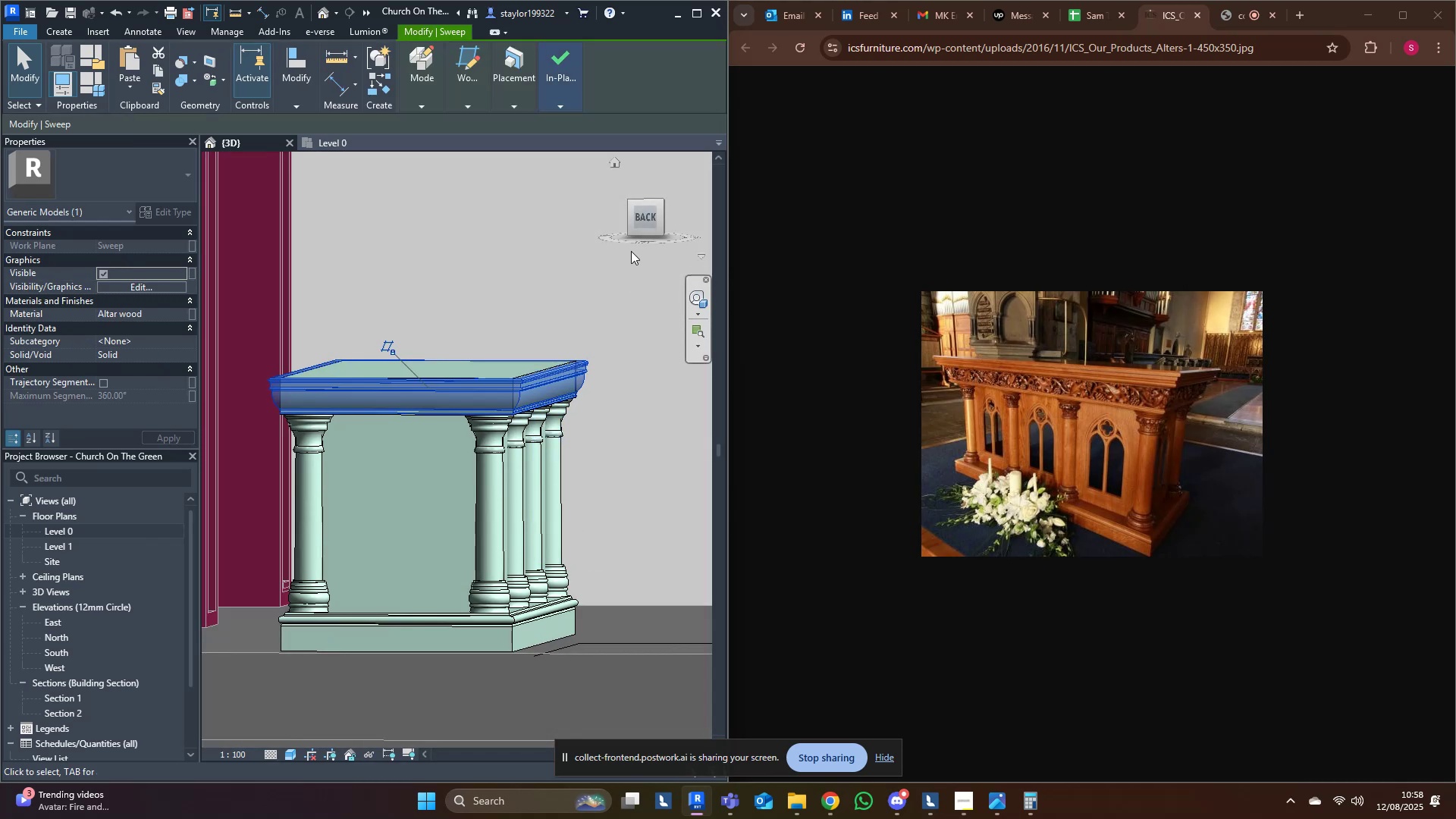 
left_click_drag(start_coordinate=[648, 220], to_coordinate=[644, 216])
 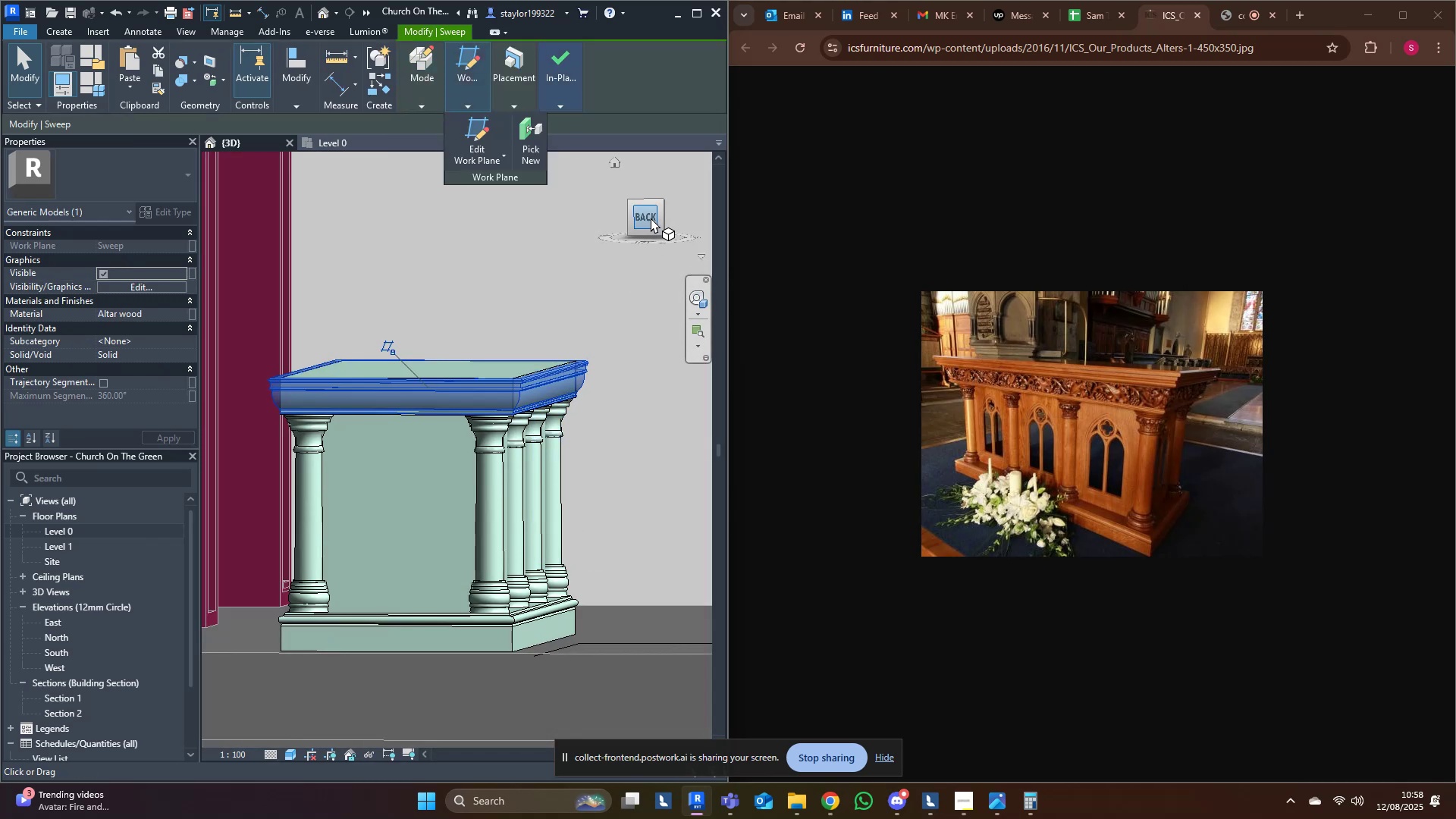 
left_click([642, 216])
 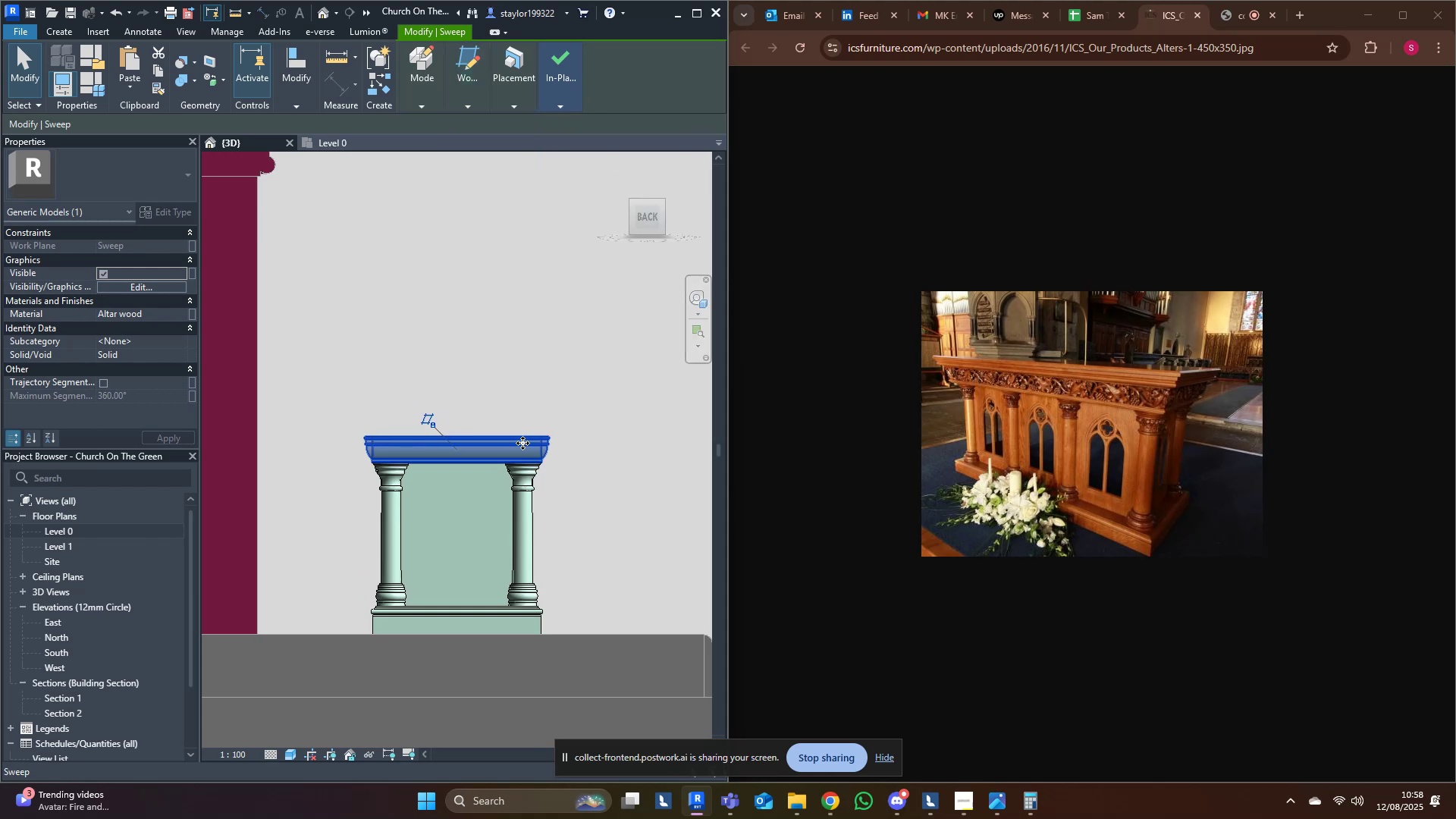 
left_click([522, 443])
 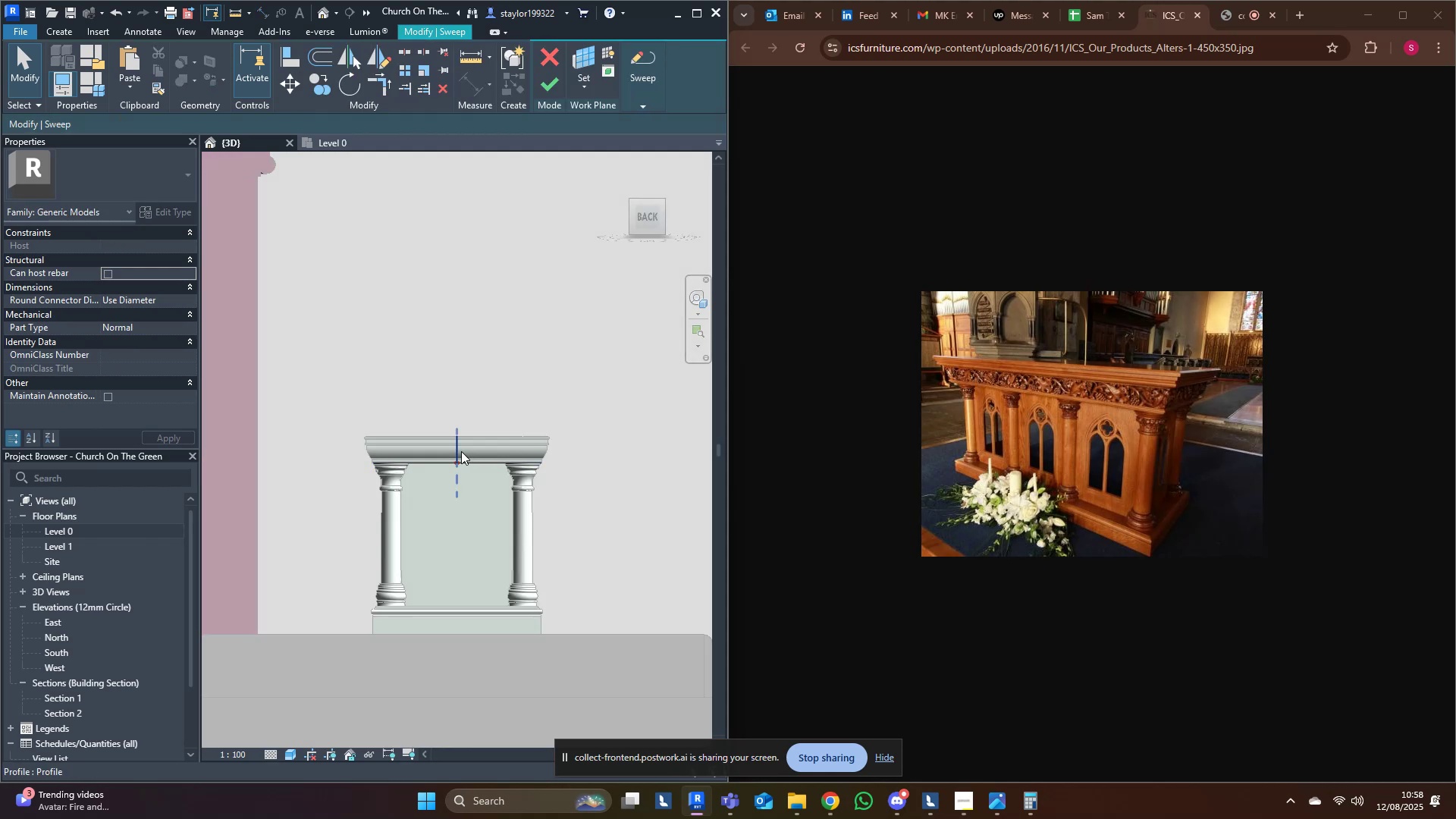 
double_click([453, 447])
 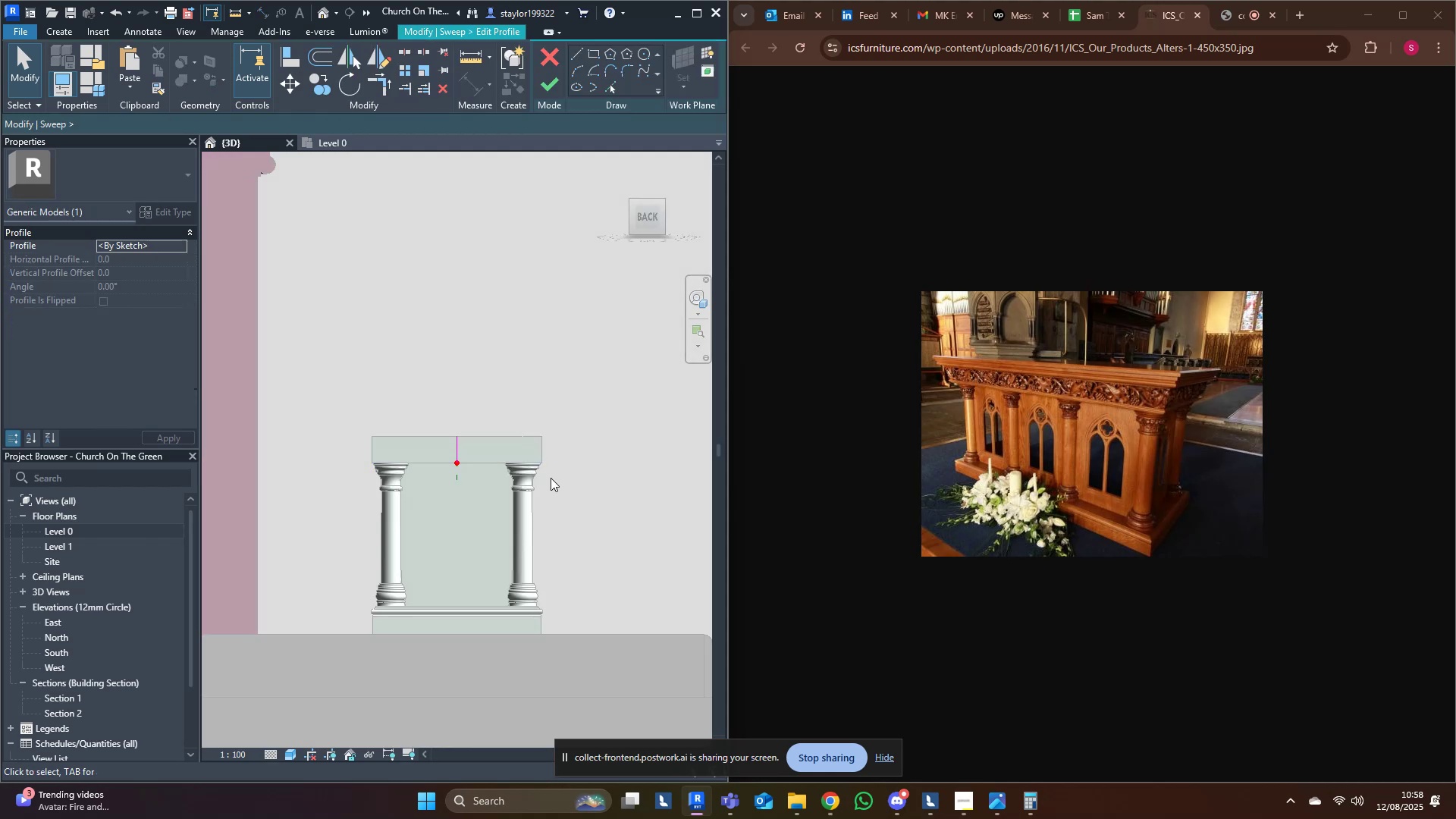 
hold_key(key=ShiftLeft, duration=0.68)
 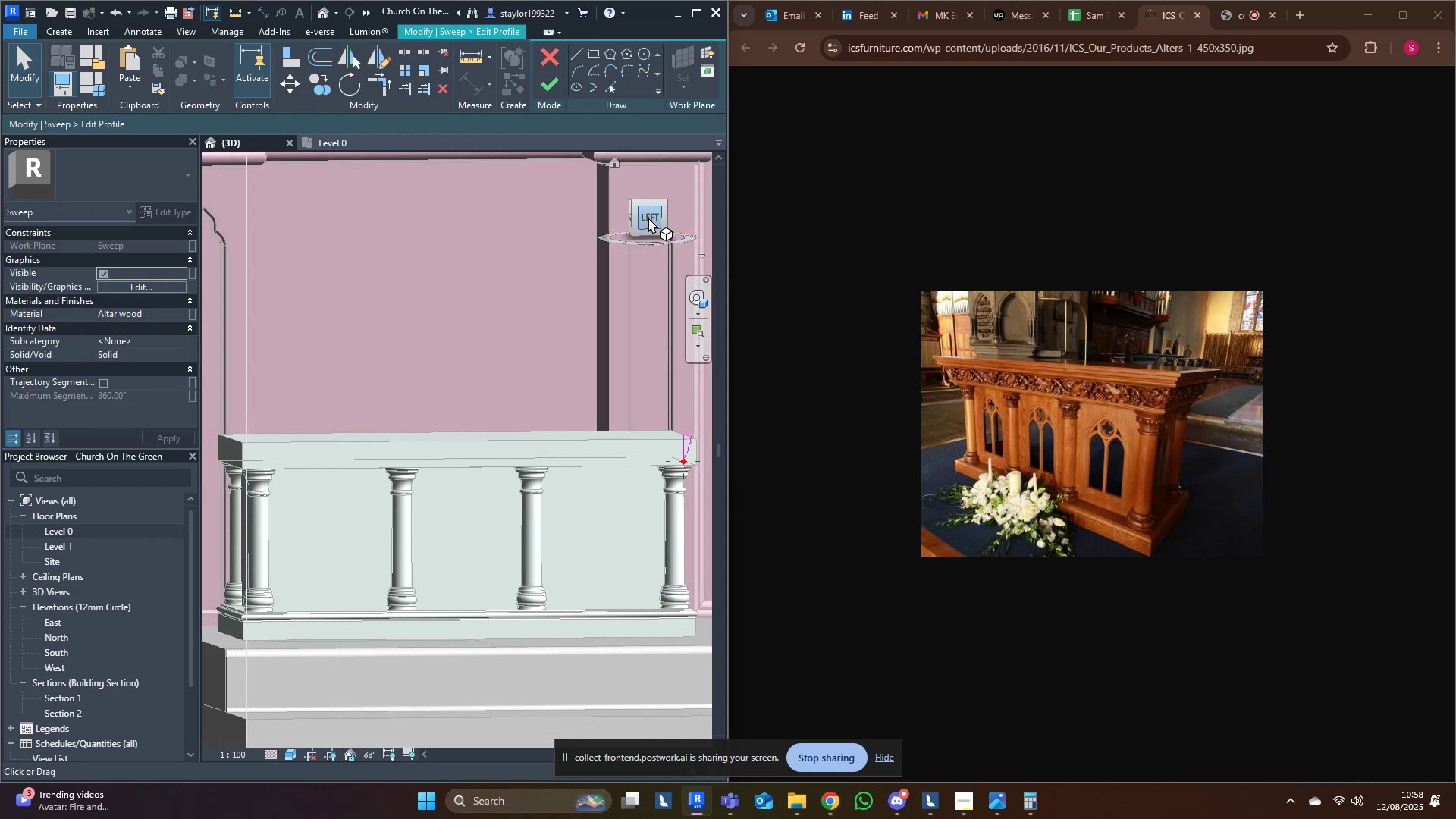 
left_click([651, 220])
 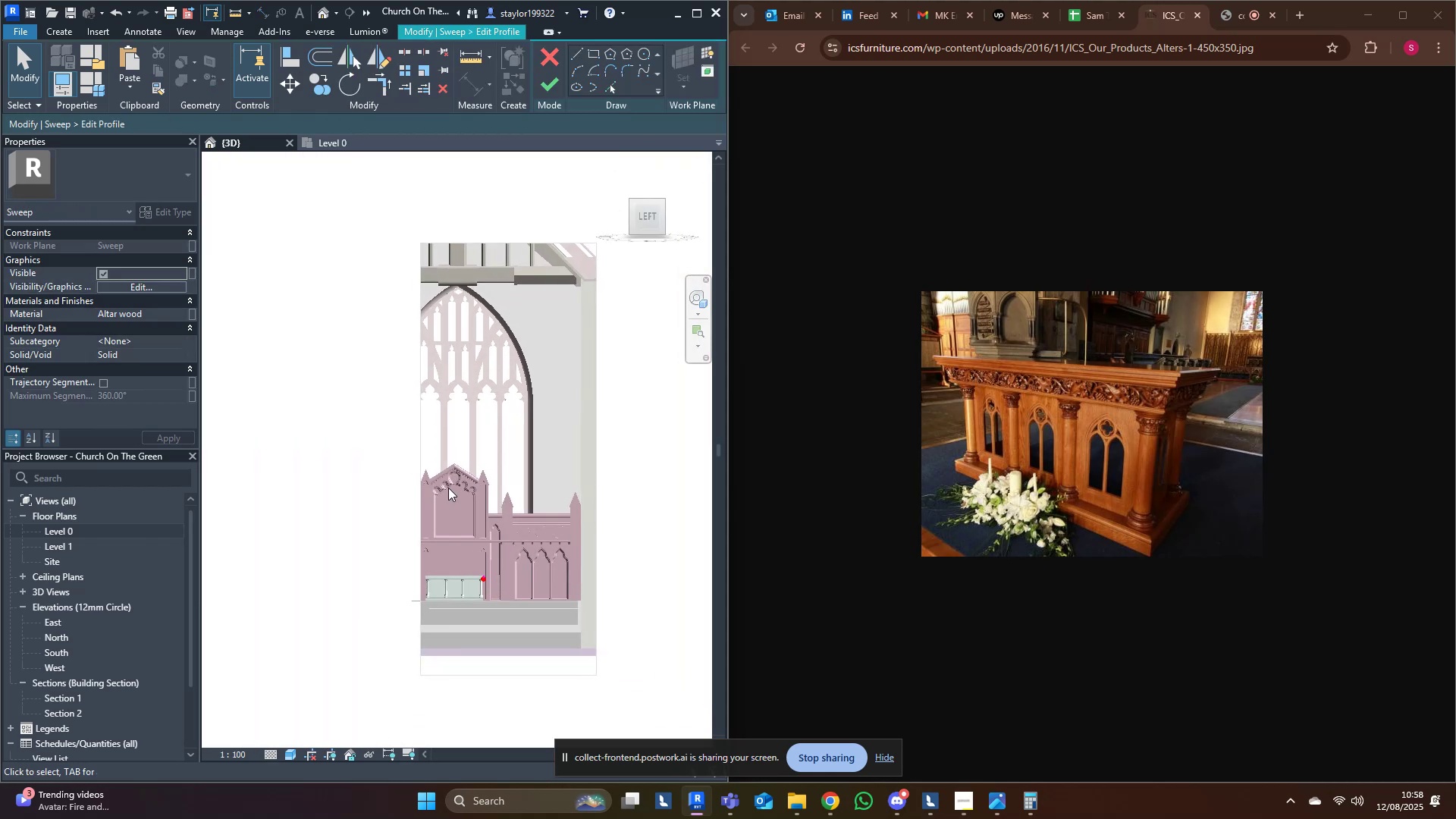 
scroll: coordinate [512, 473], scroll_direction: up, amount: 15.0
 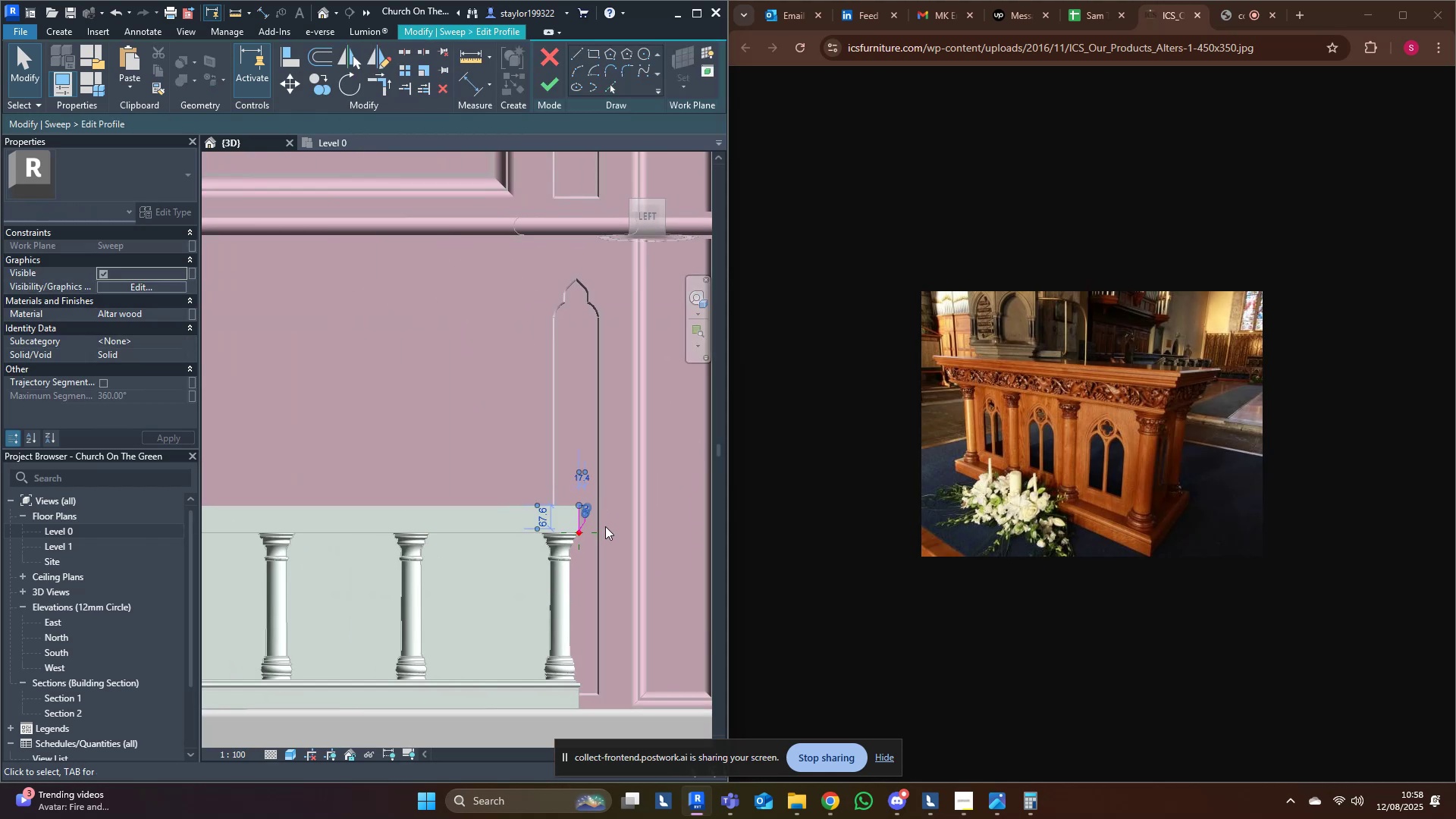 
hold_key(key=ShiftRight, duration=0.48)
 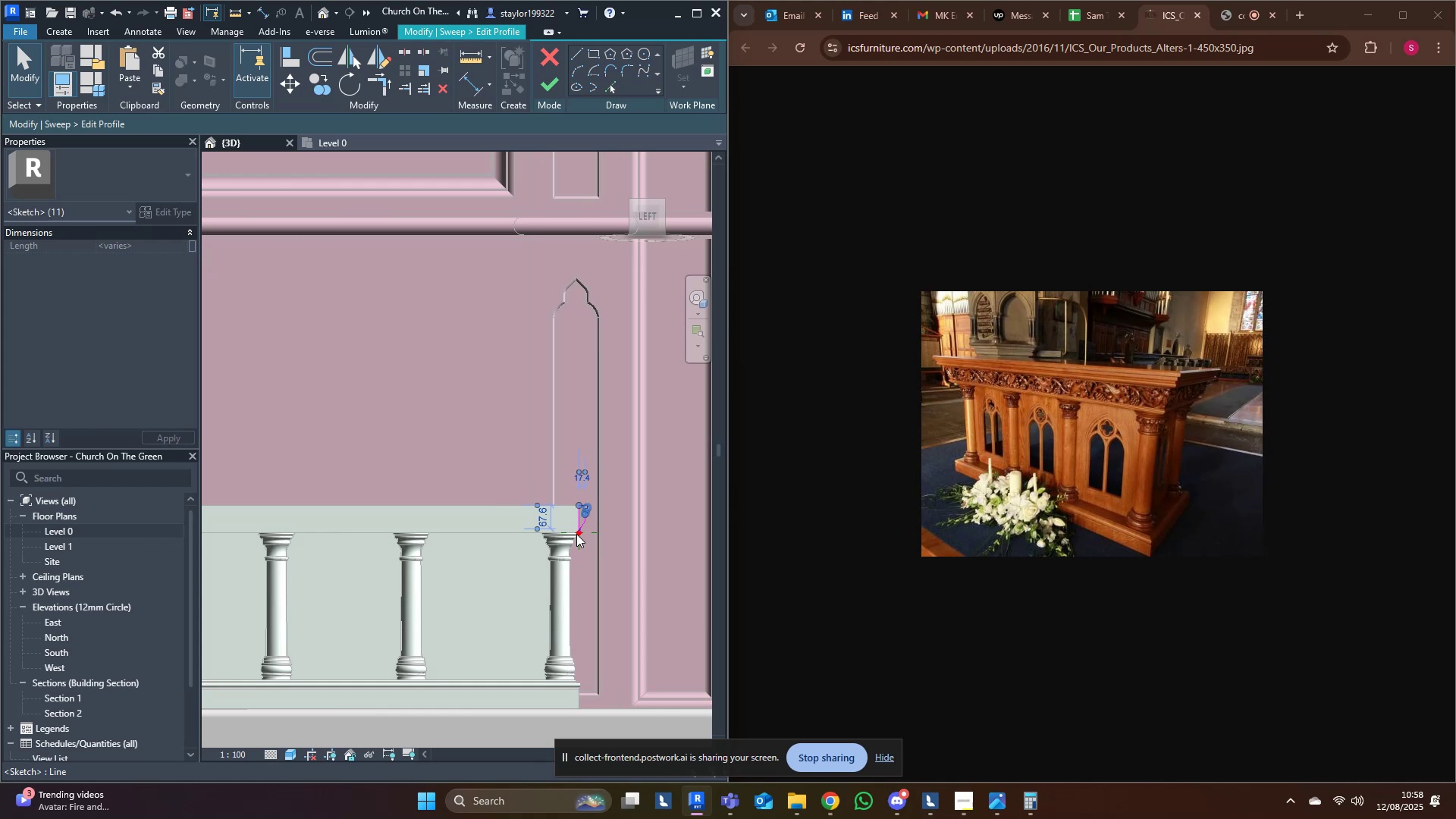 
key(V)
 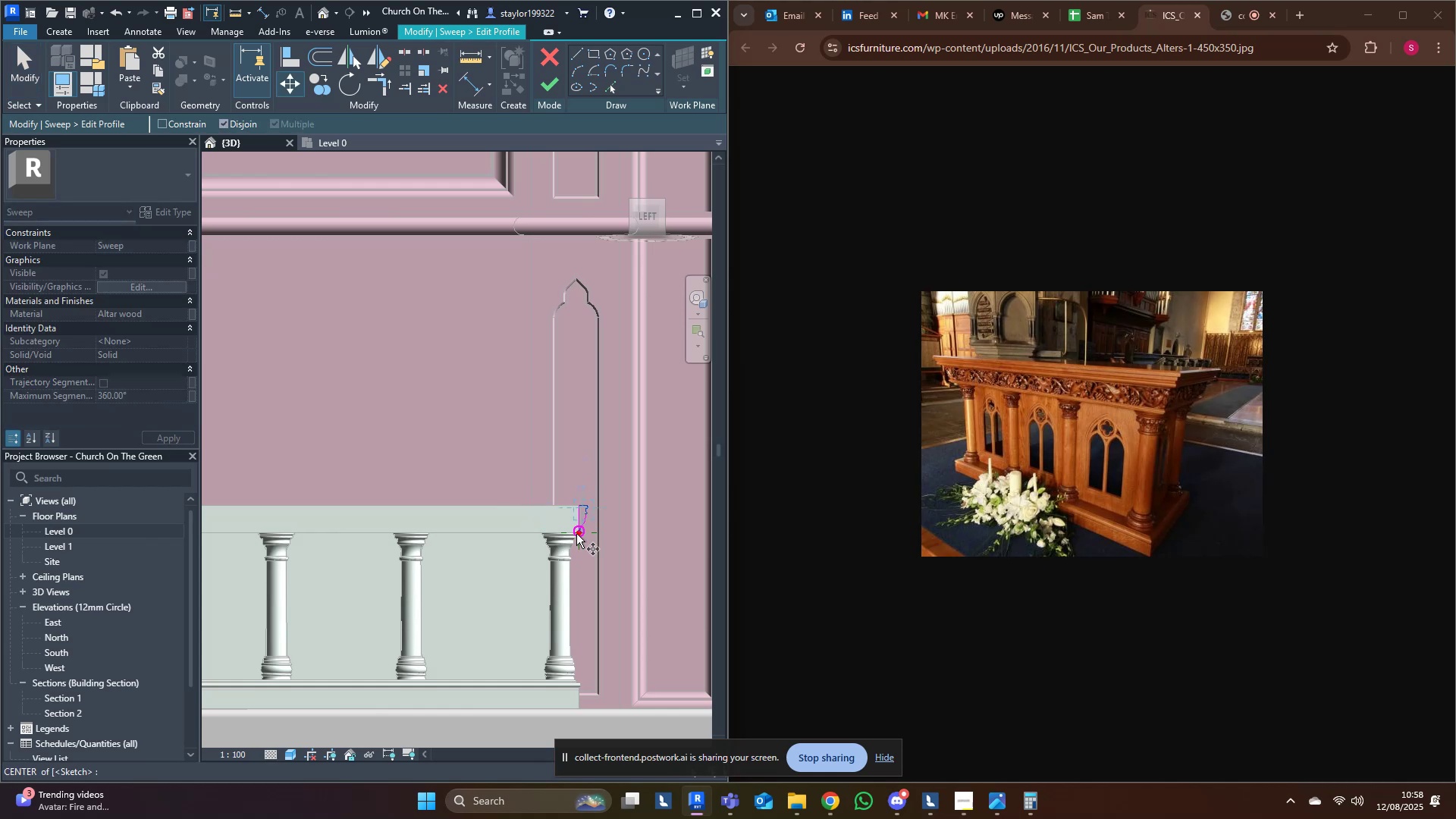 
scroll: coordinate [581, 491], scroll_direction: up, amount: 18.0
 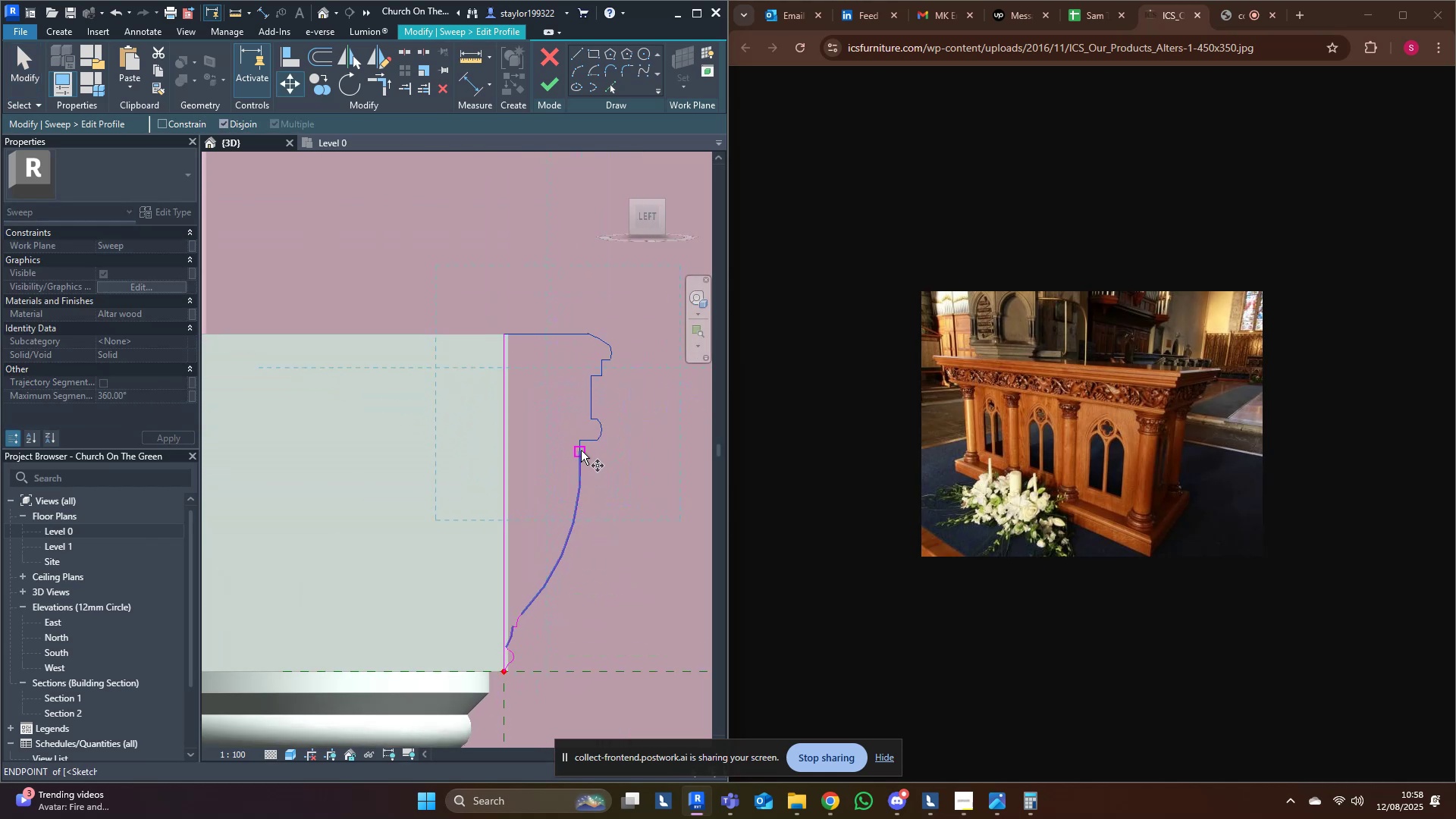 
left_click([581, 450])
 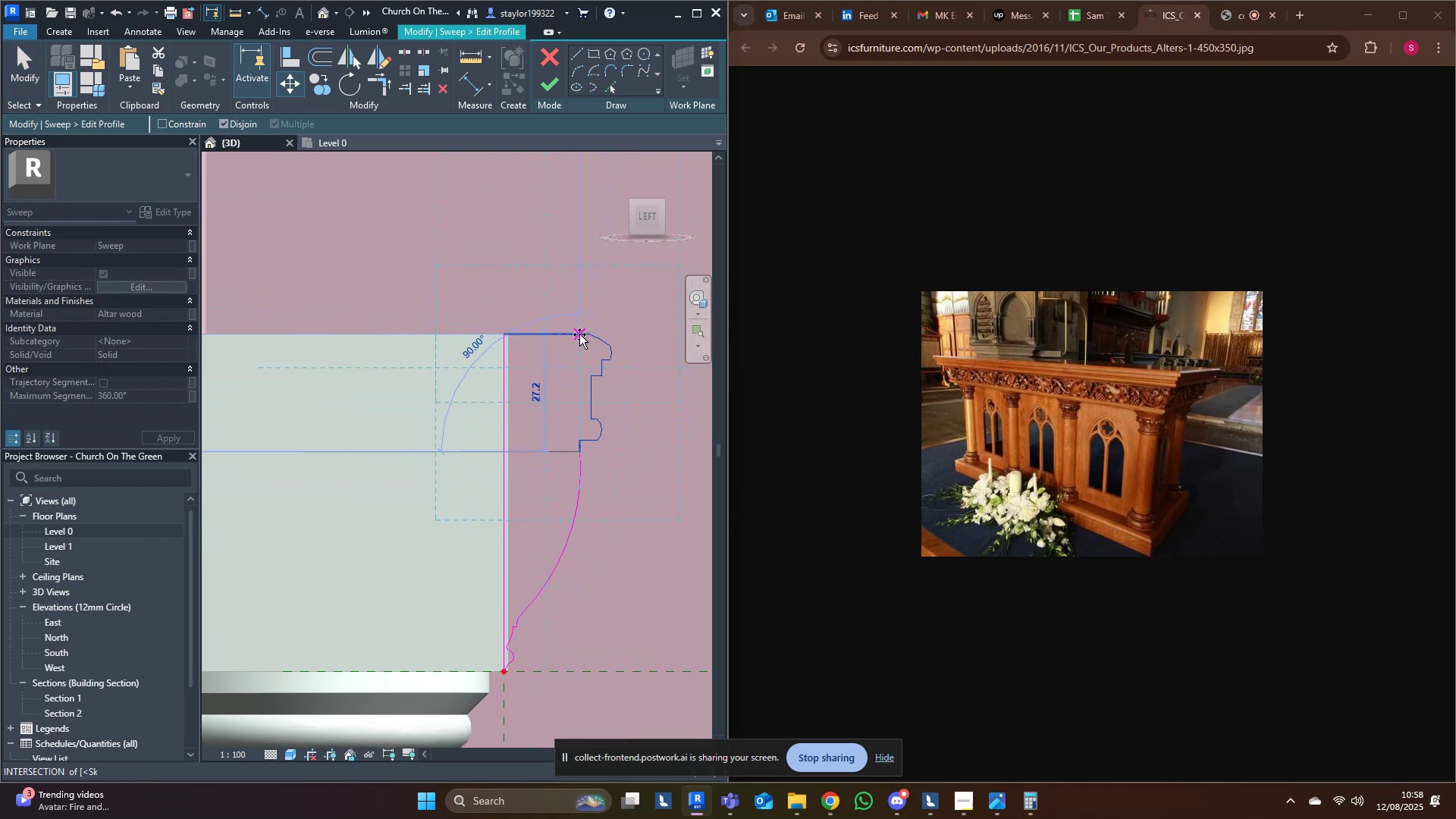 
left_click([579, 334])
 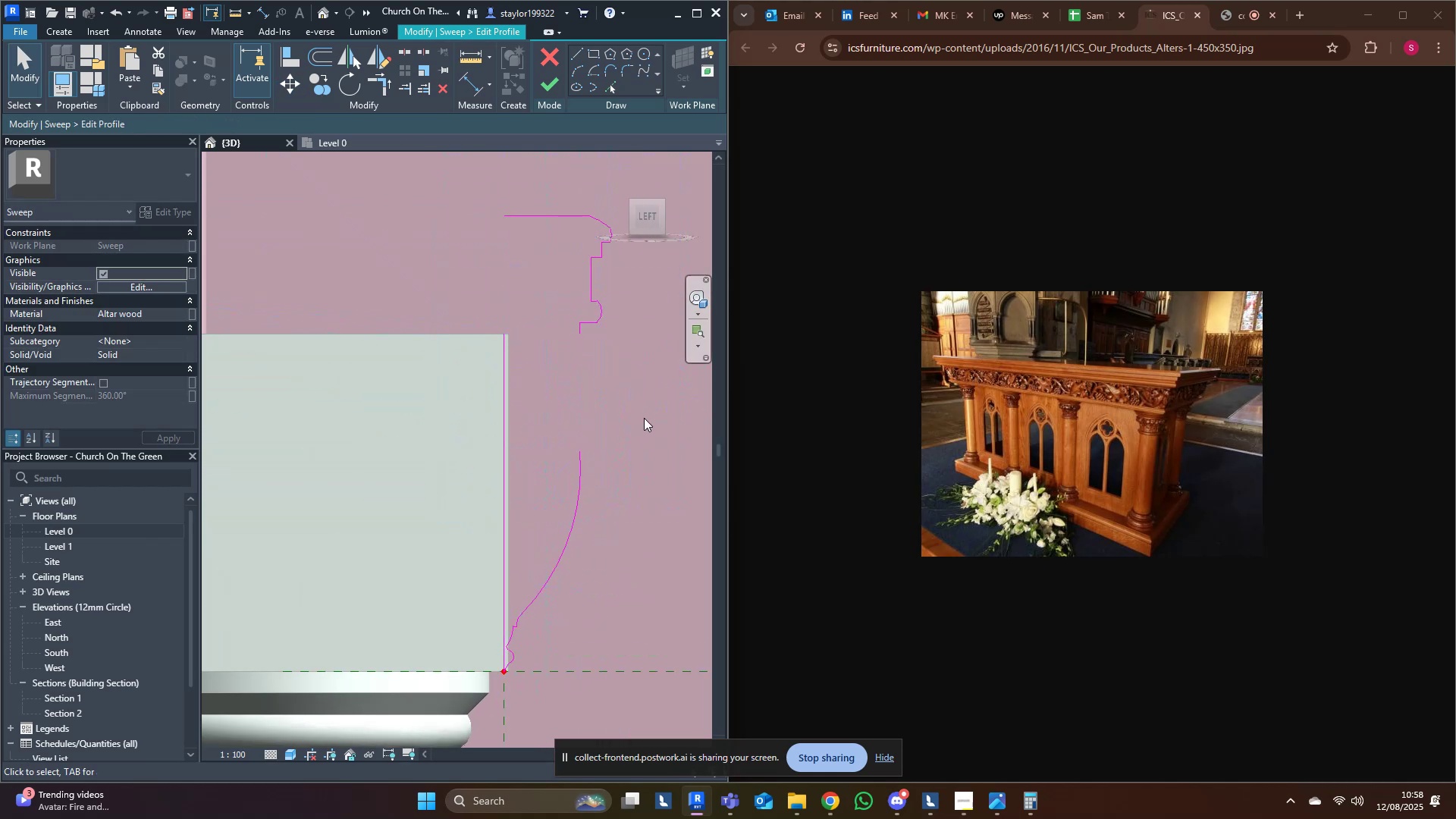 
scroll: coordinate [587, 538], scroll_direction: down, amount: 13.0
 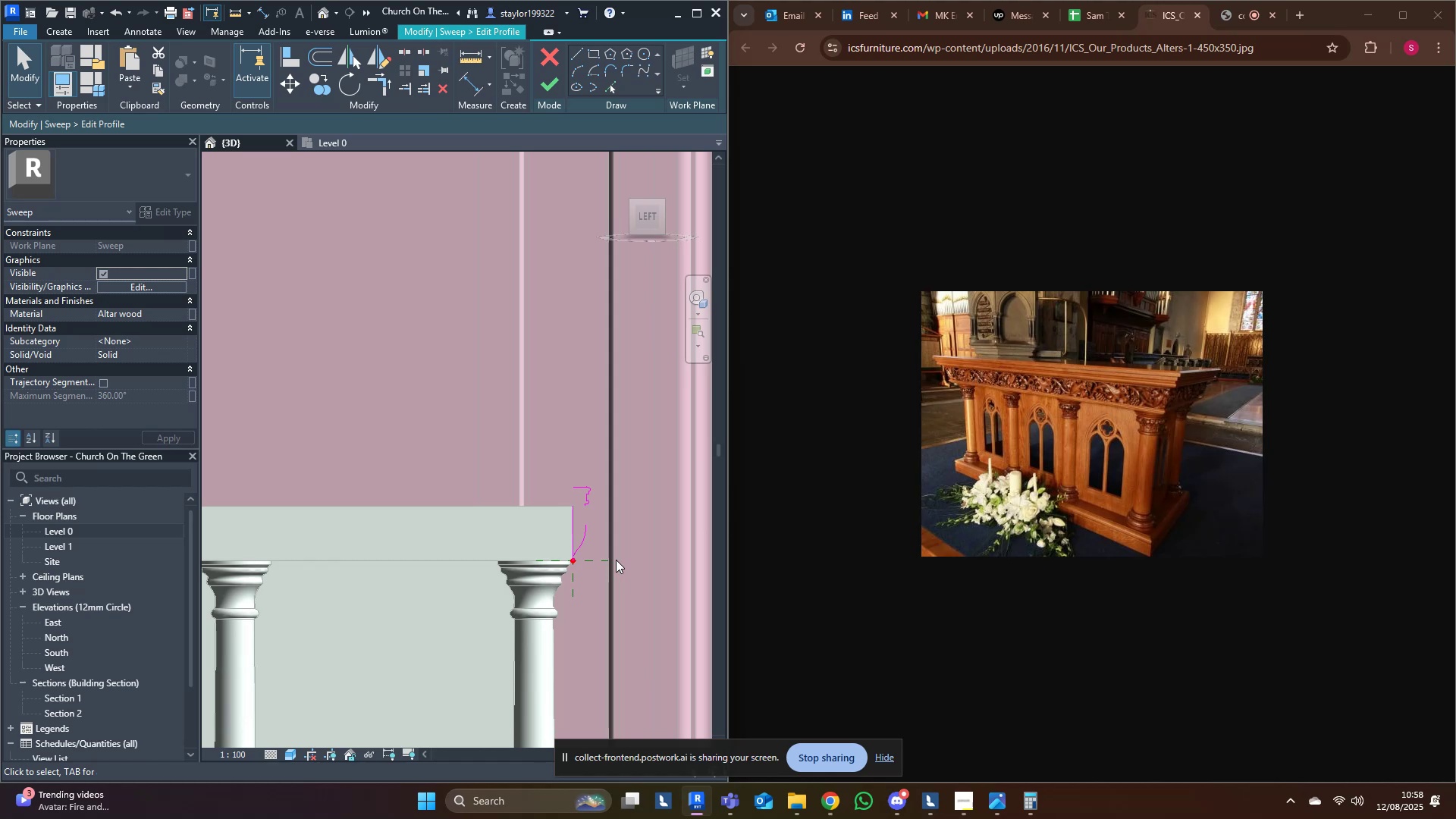 
scroll: coordinate [563, 527], scroll_direction: up, amount: 4.0
 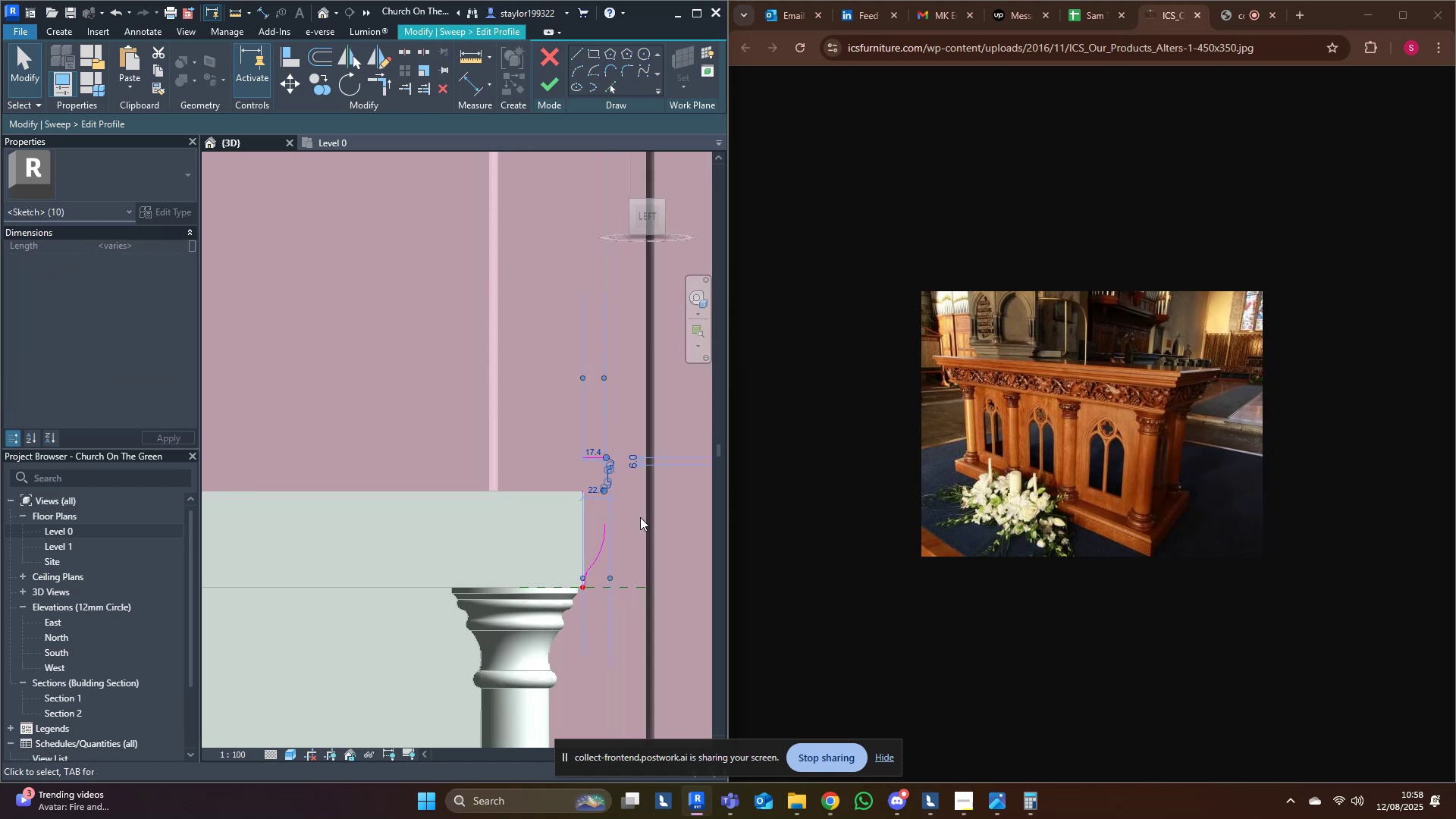 
key(ArrowRight)
 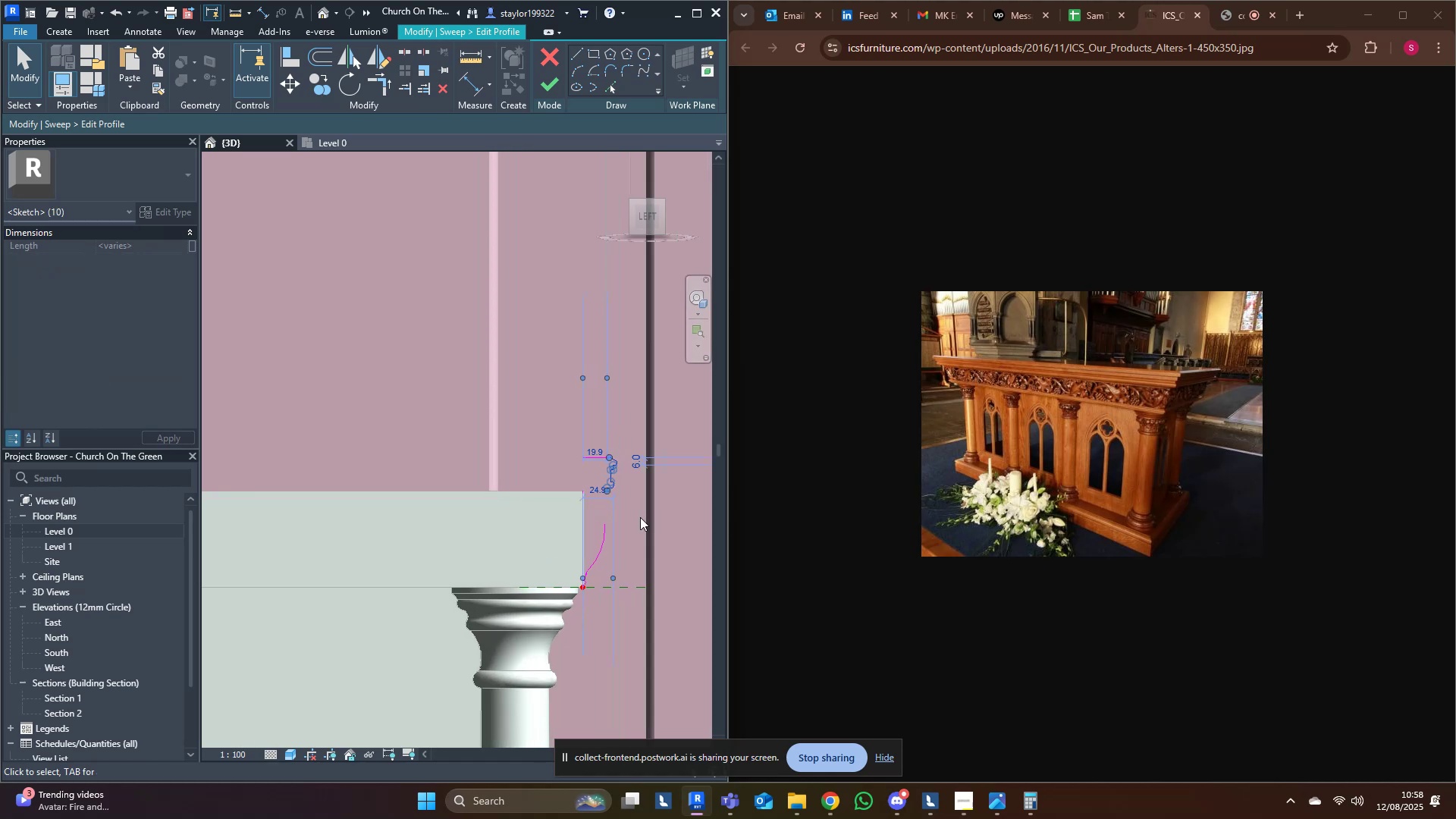 
key(ArrowRight)
 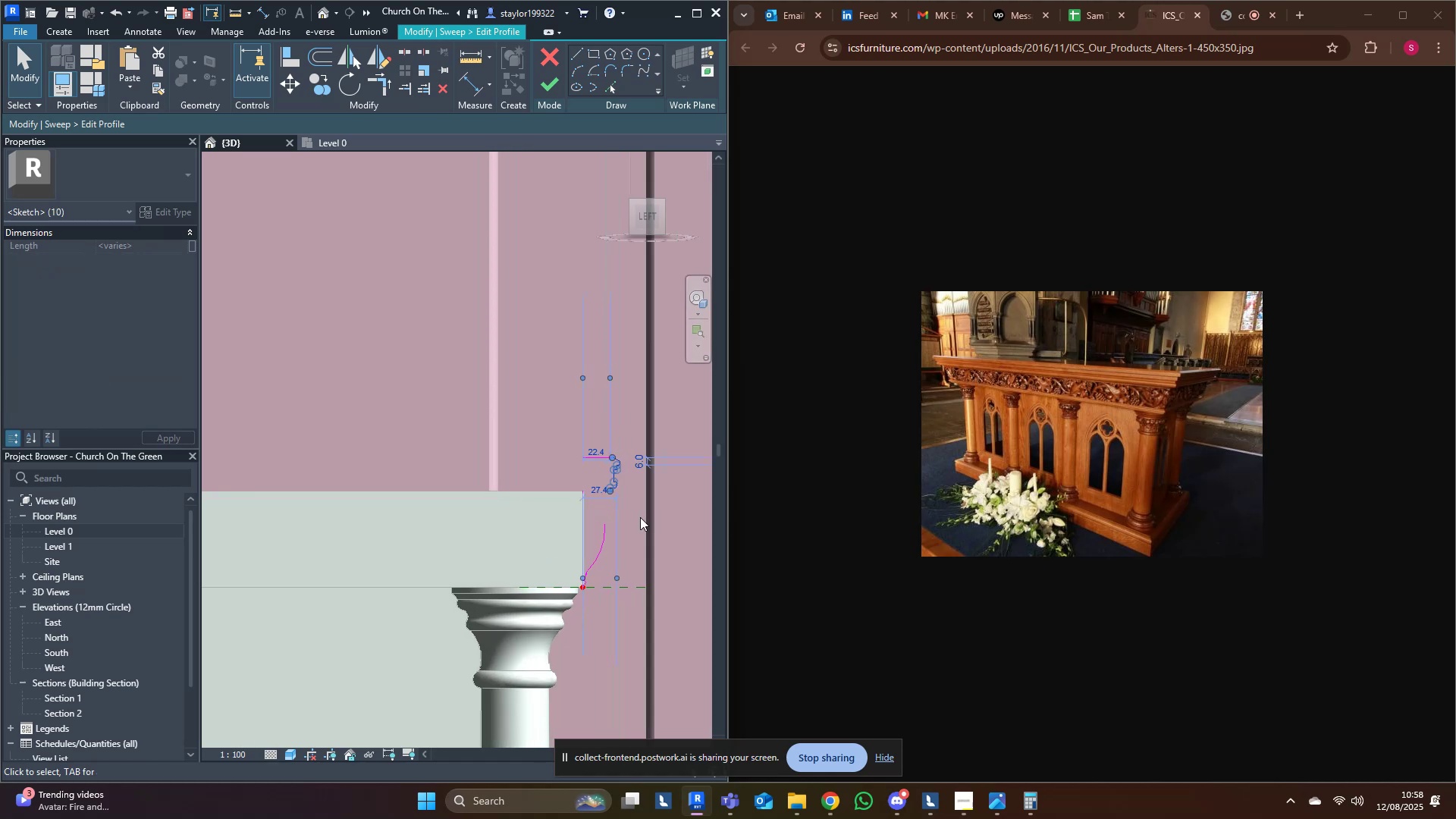 
key(ArrowRight)
 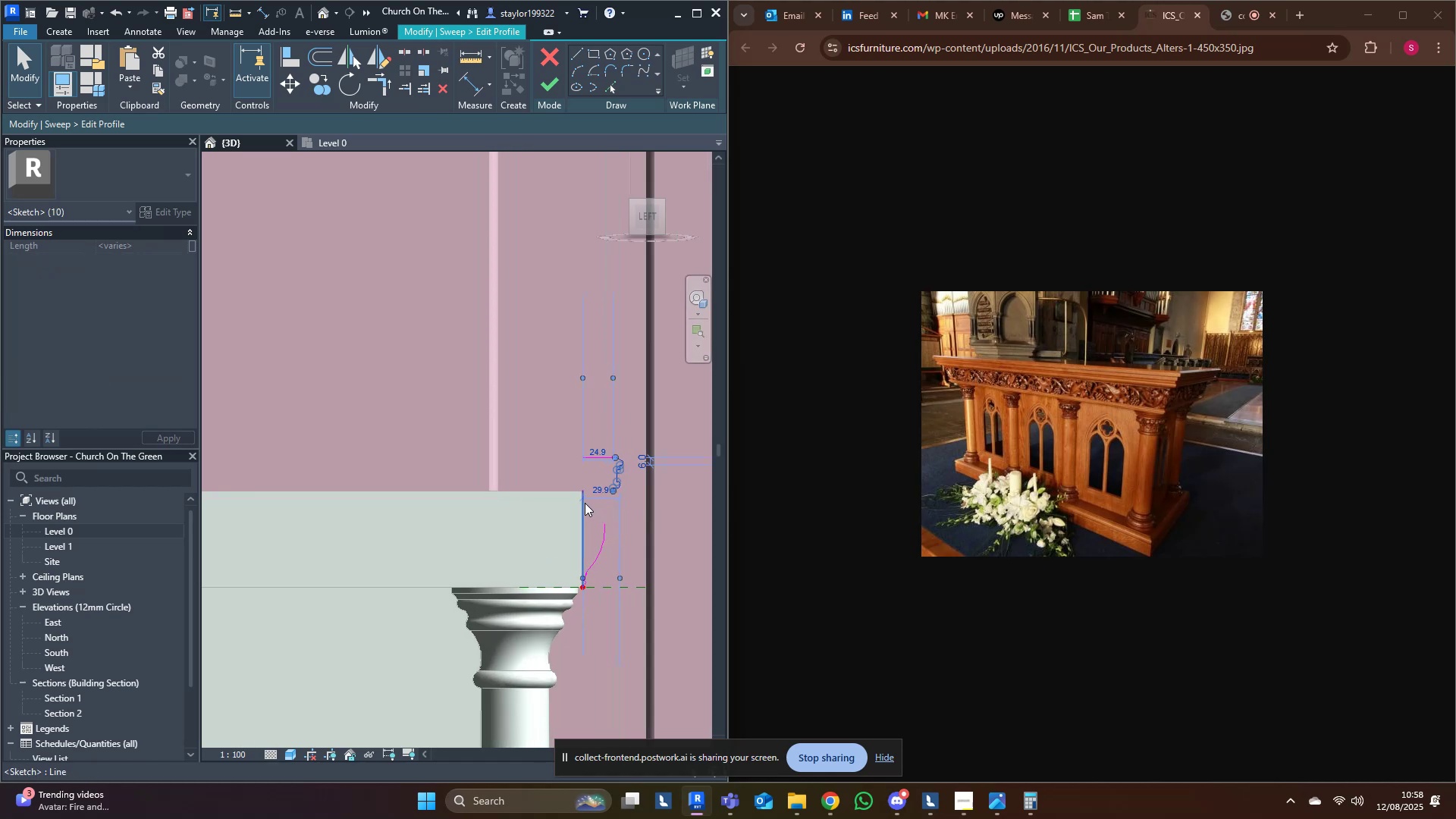 
left_click([606, 508])
 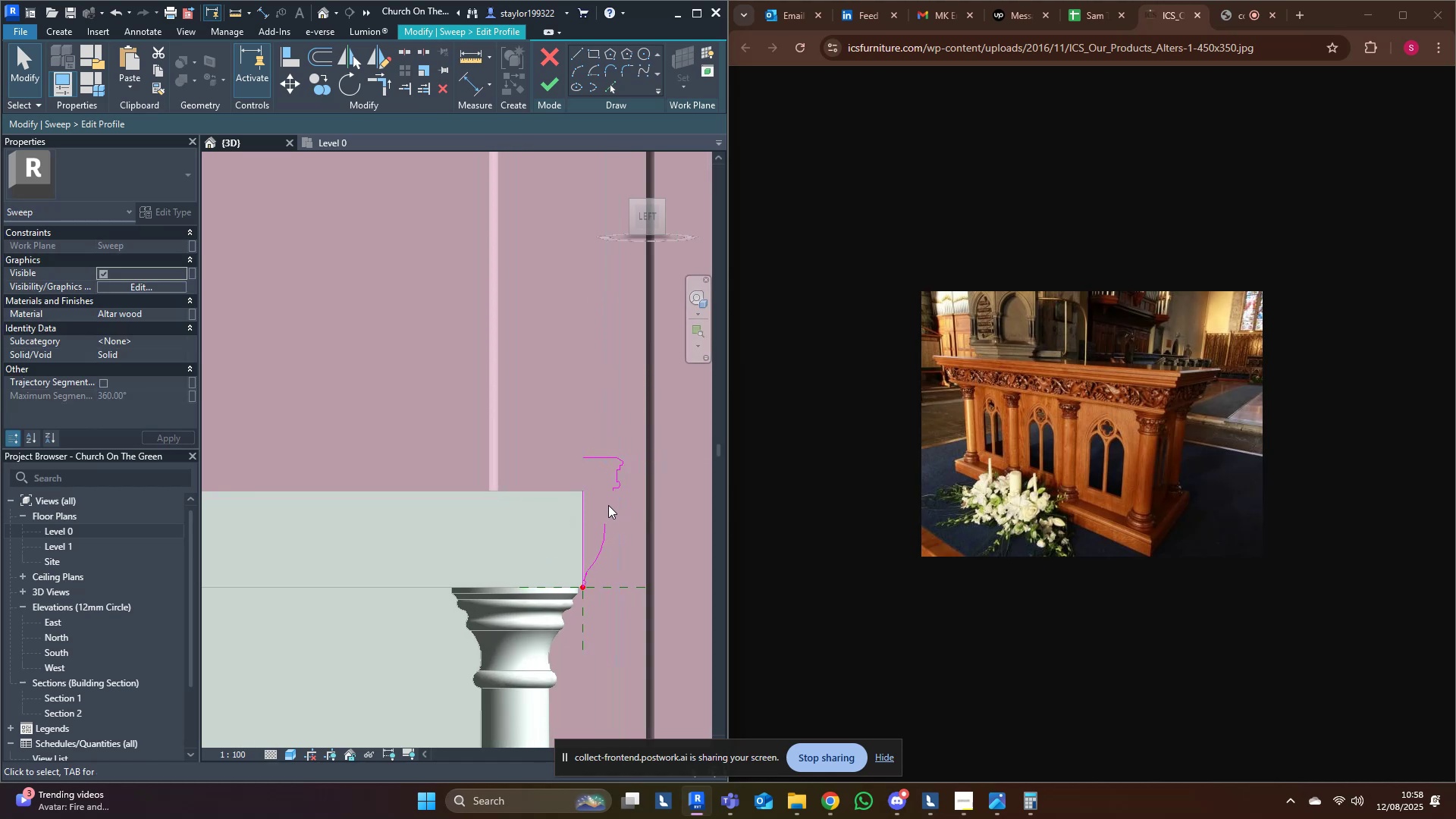 
scroll: coordinate [617, 495], scroll_direction: up, amount: 7.0
 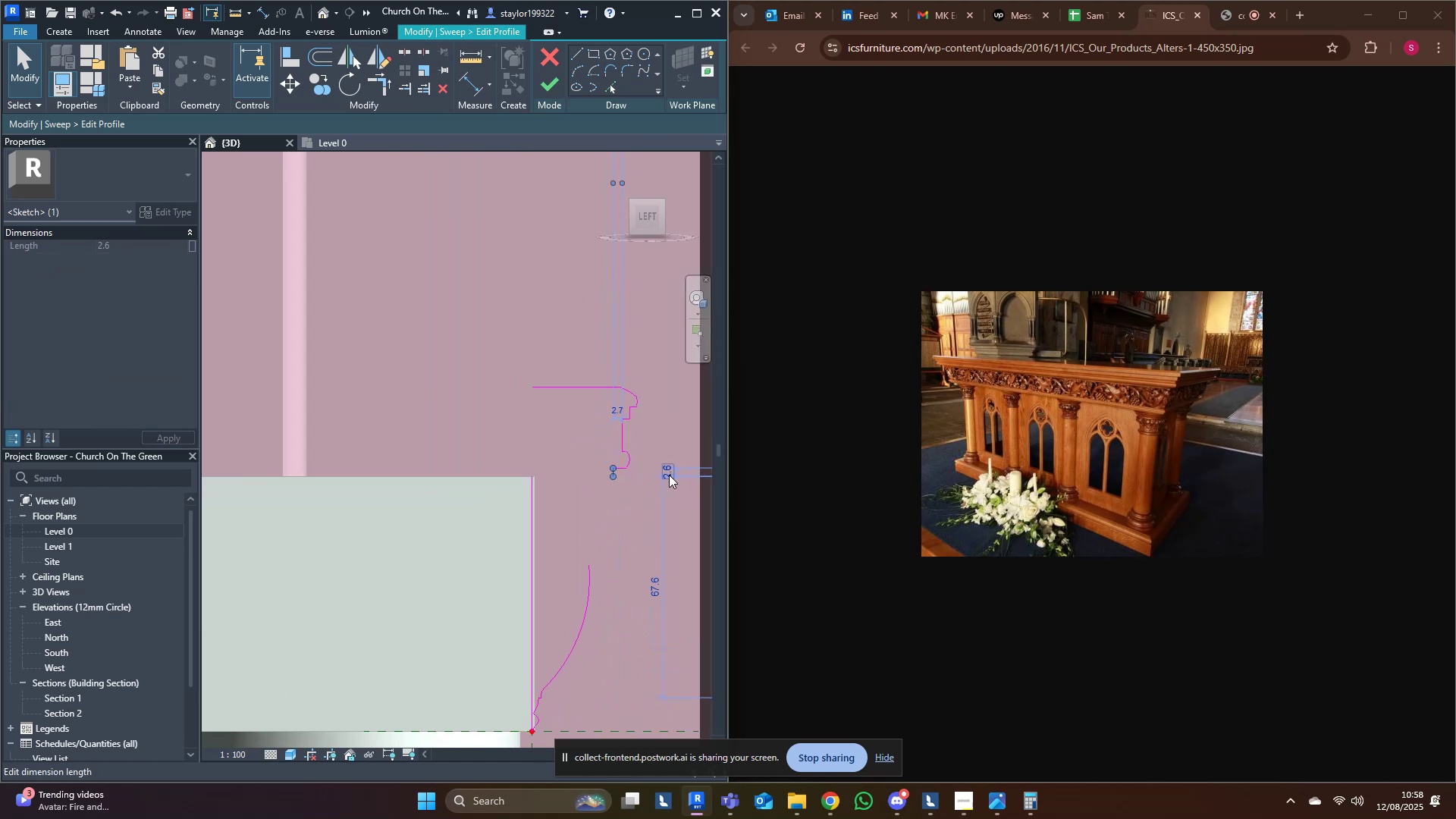 
left_click([669, 474])
 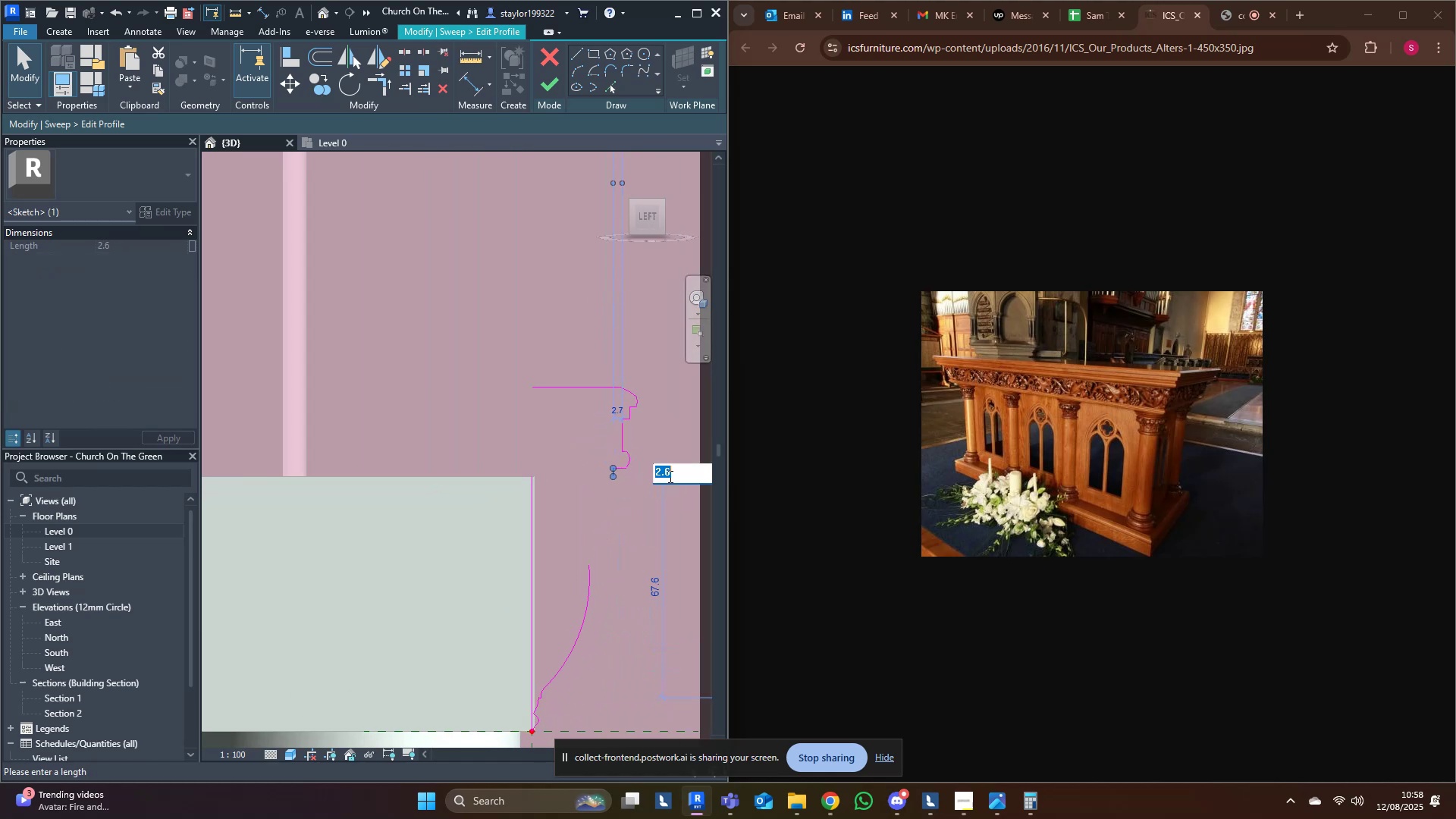 
key(5)
 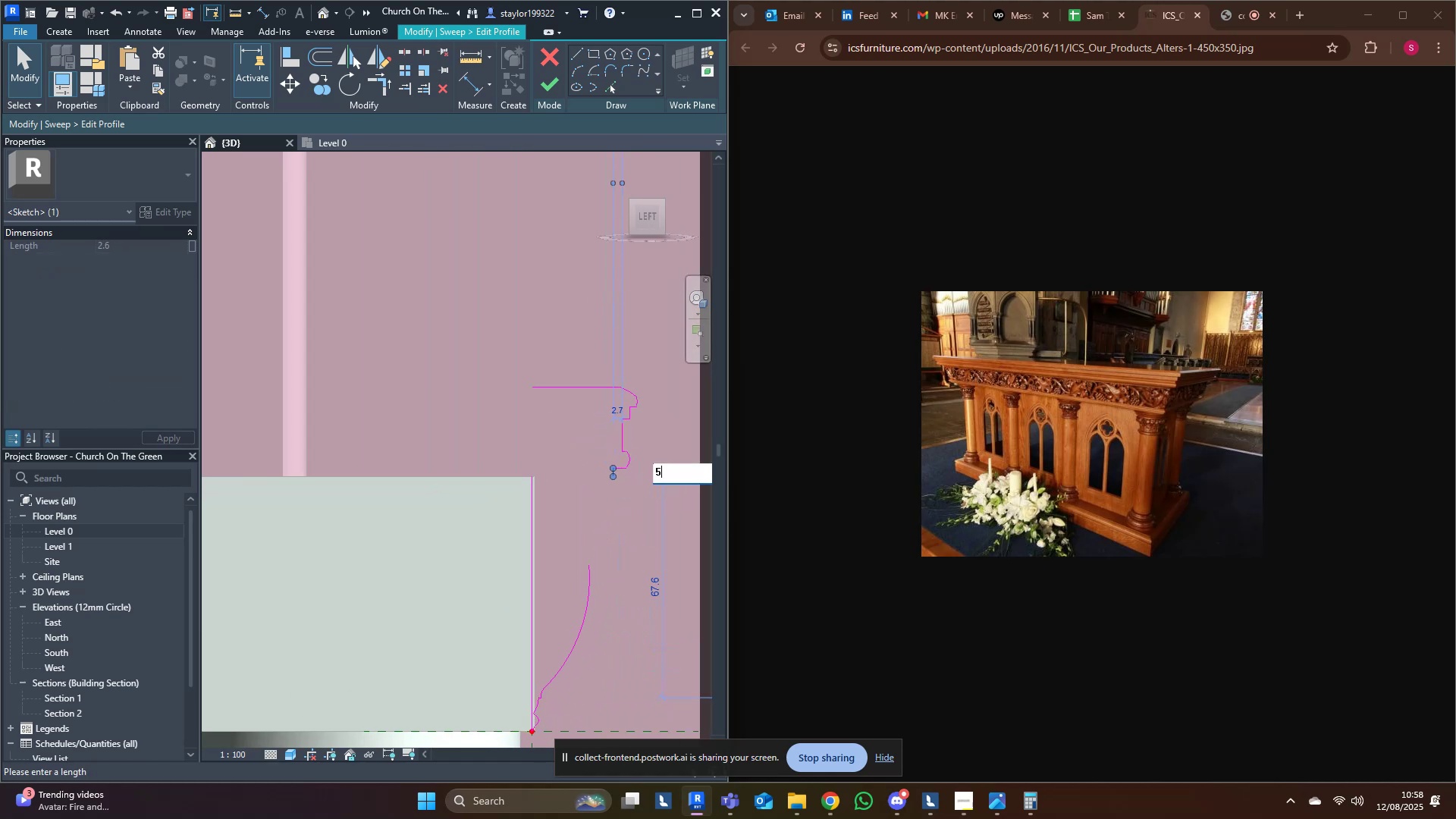 
key(Enter)
 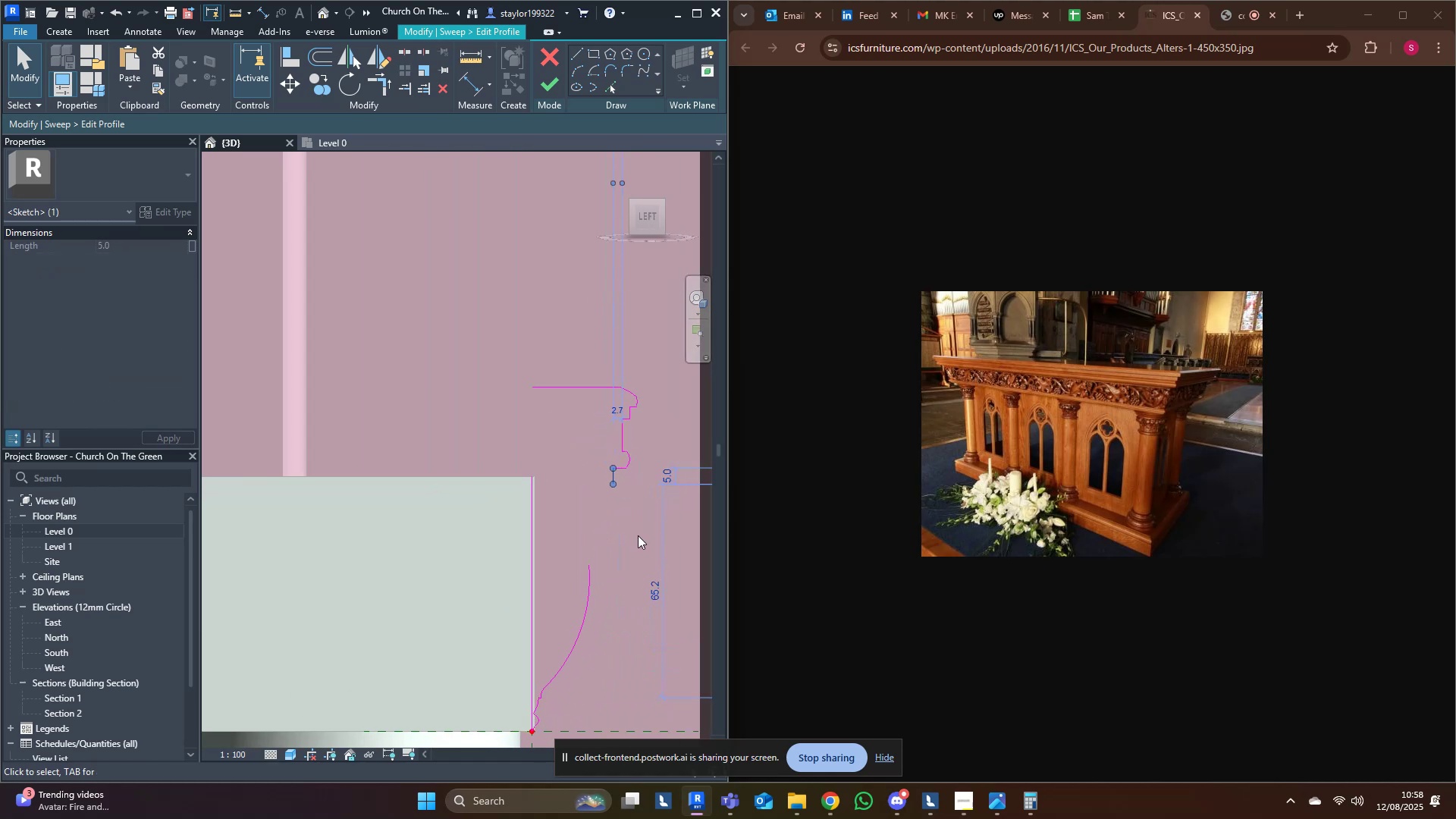 
left_click([610, 506])
 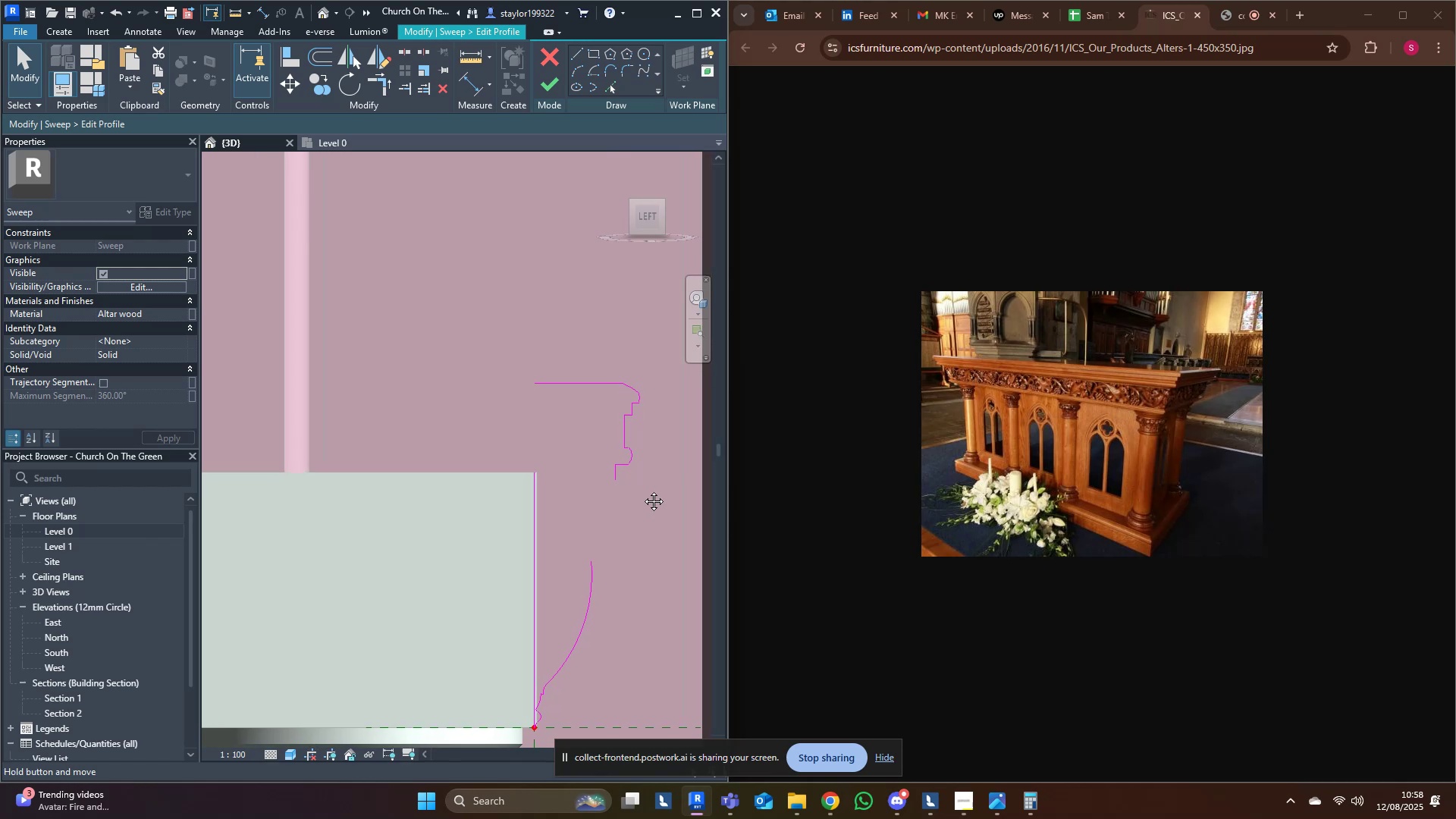 
scroll: coordinate [519, 695], scroll_direction: up, amount: 9.0
 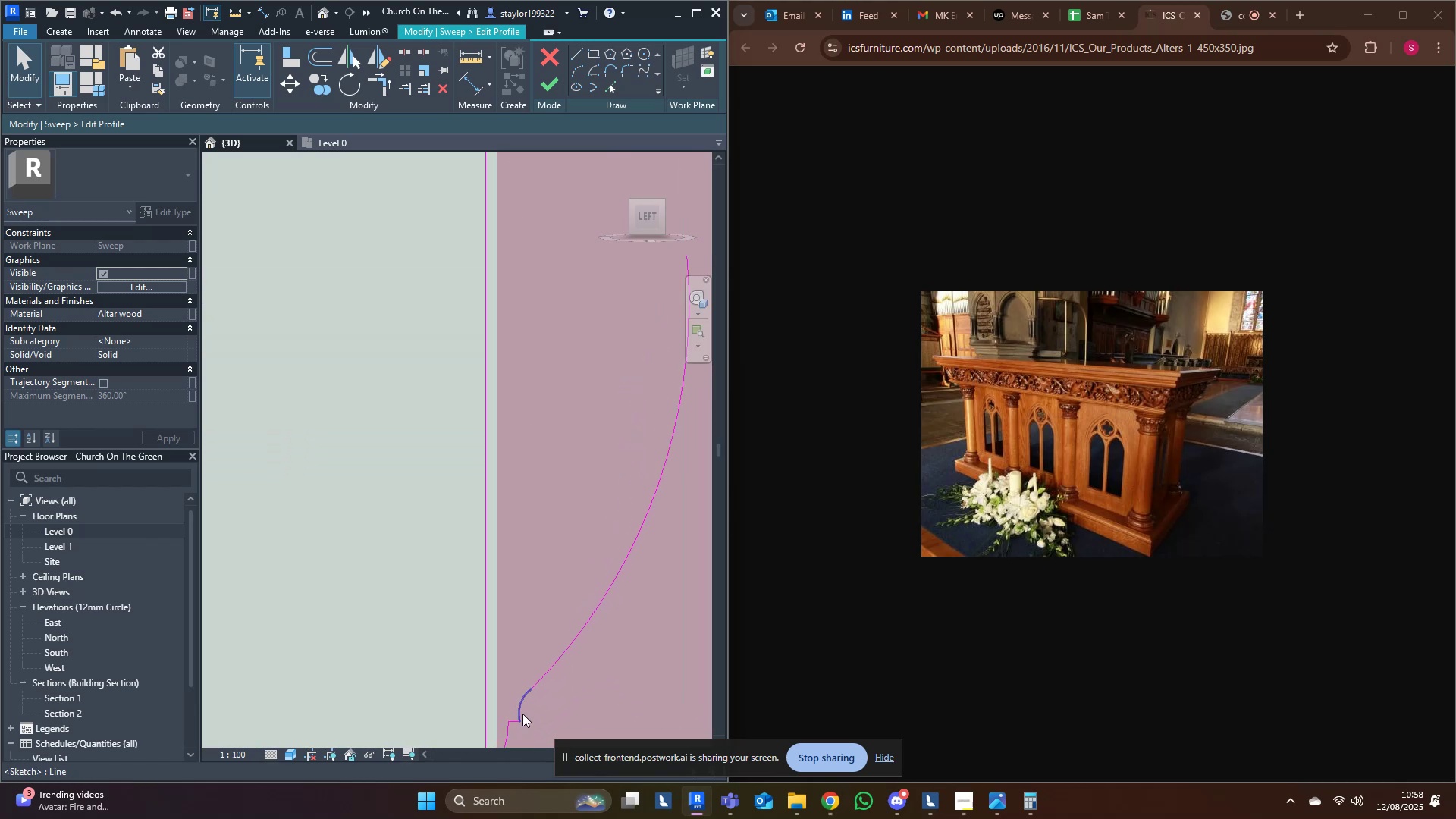 
scroll: coordinate [598, 560], scroll_direction: down, amount: 9.0
 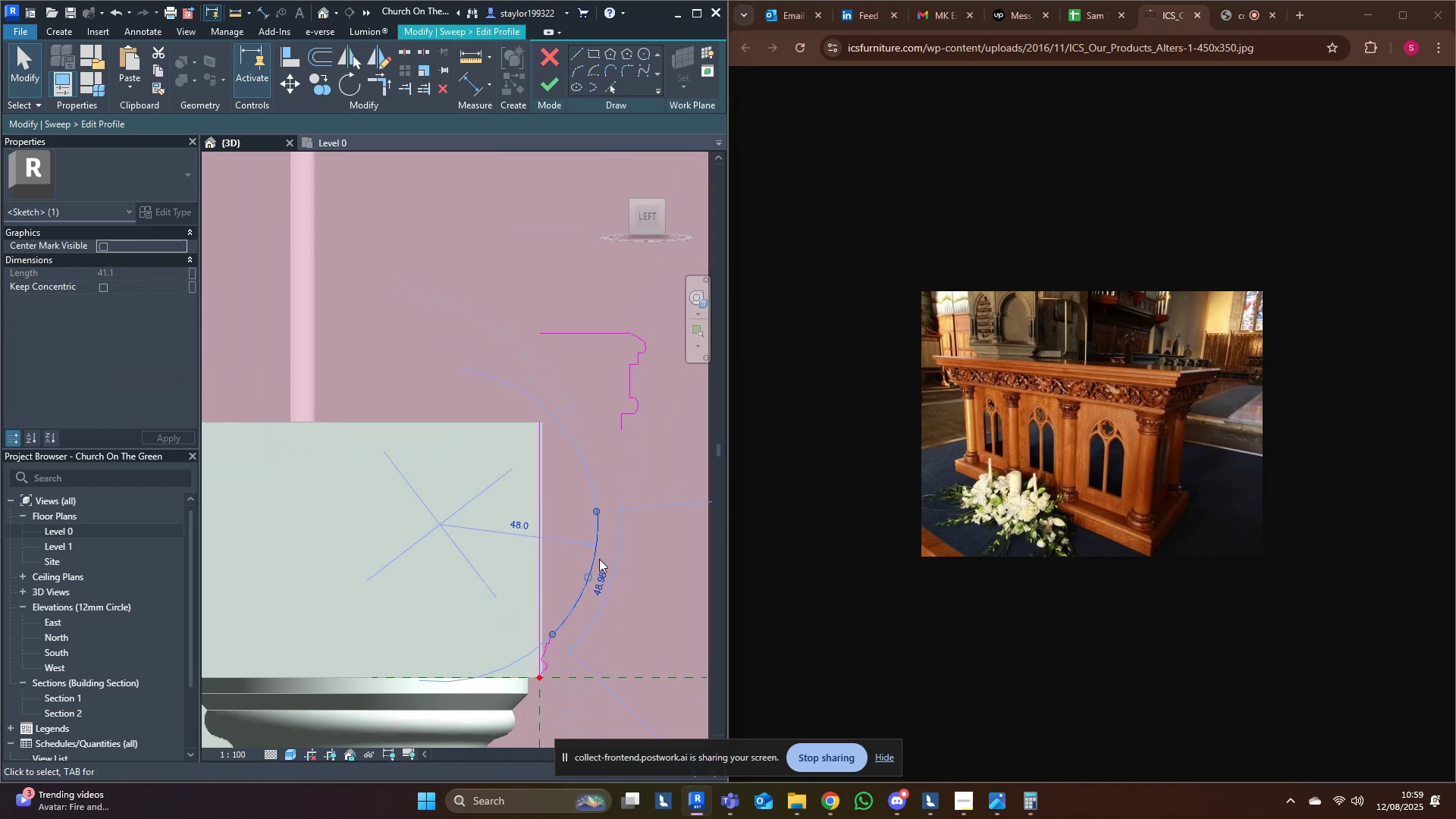 
key(Delete)
 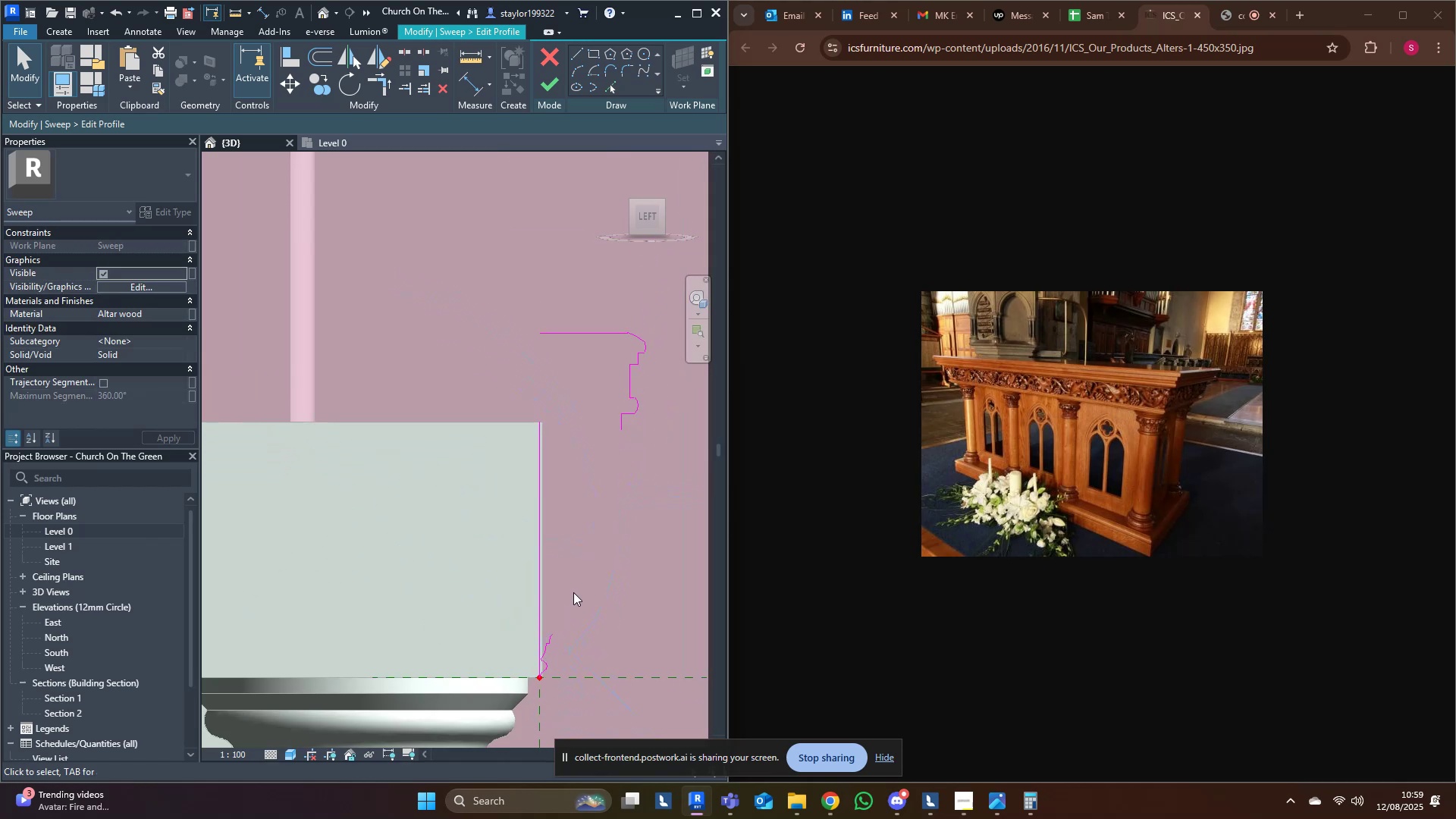 
scroll: coordinate [560, 649], scroll_direction: up, amount: 5.0
 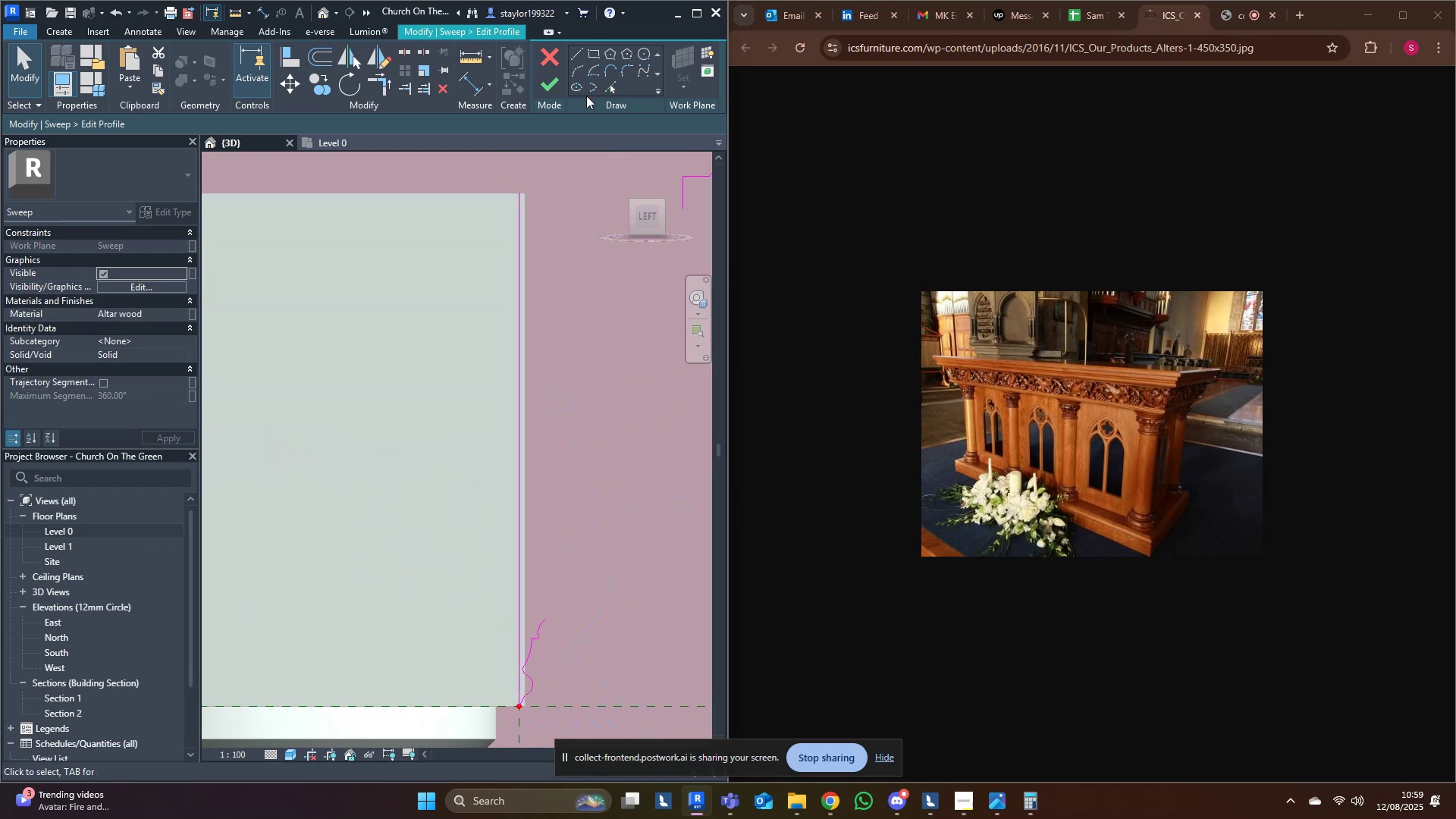 
left_click([572, 54])
 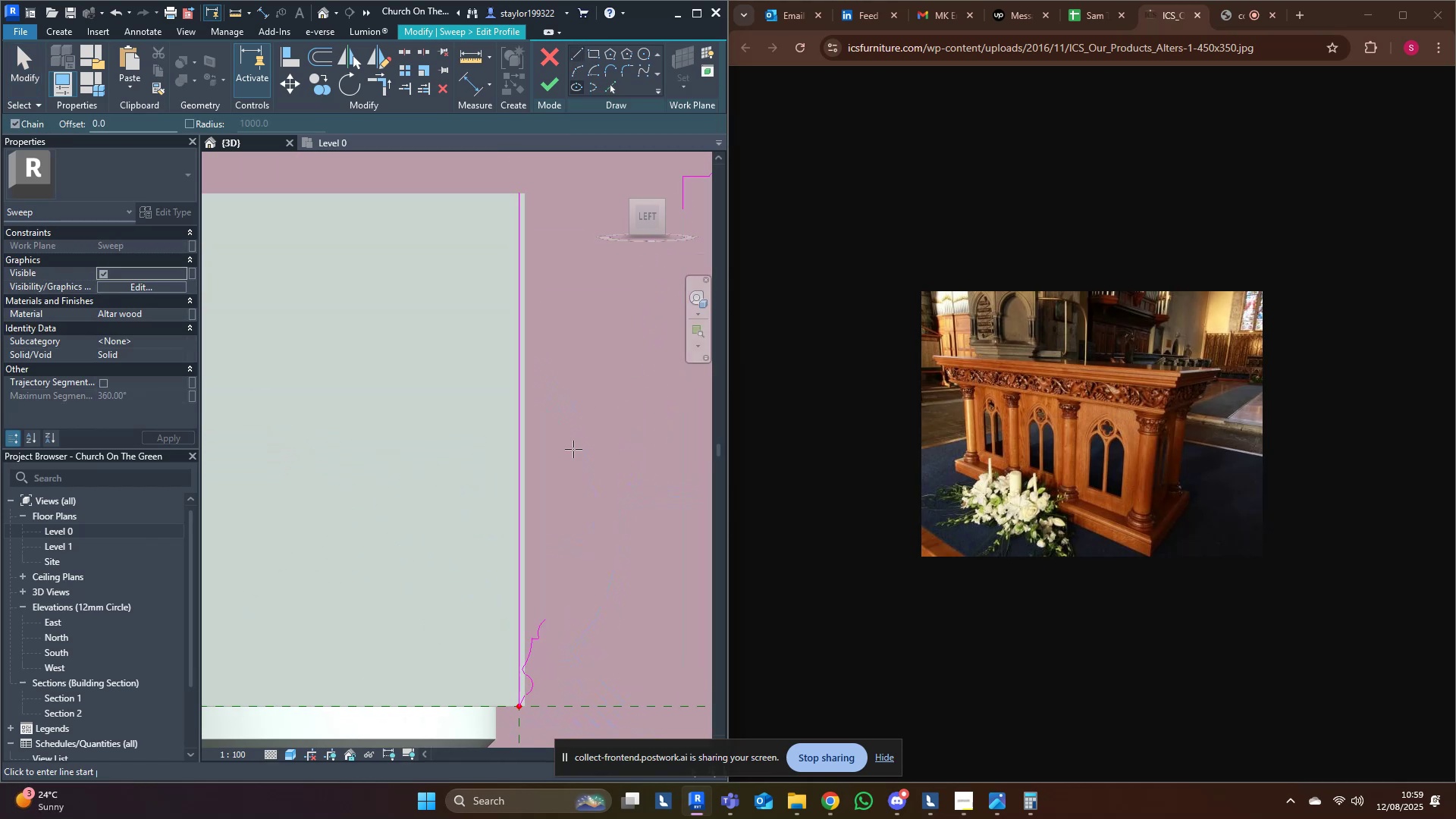 
key(Escape)
 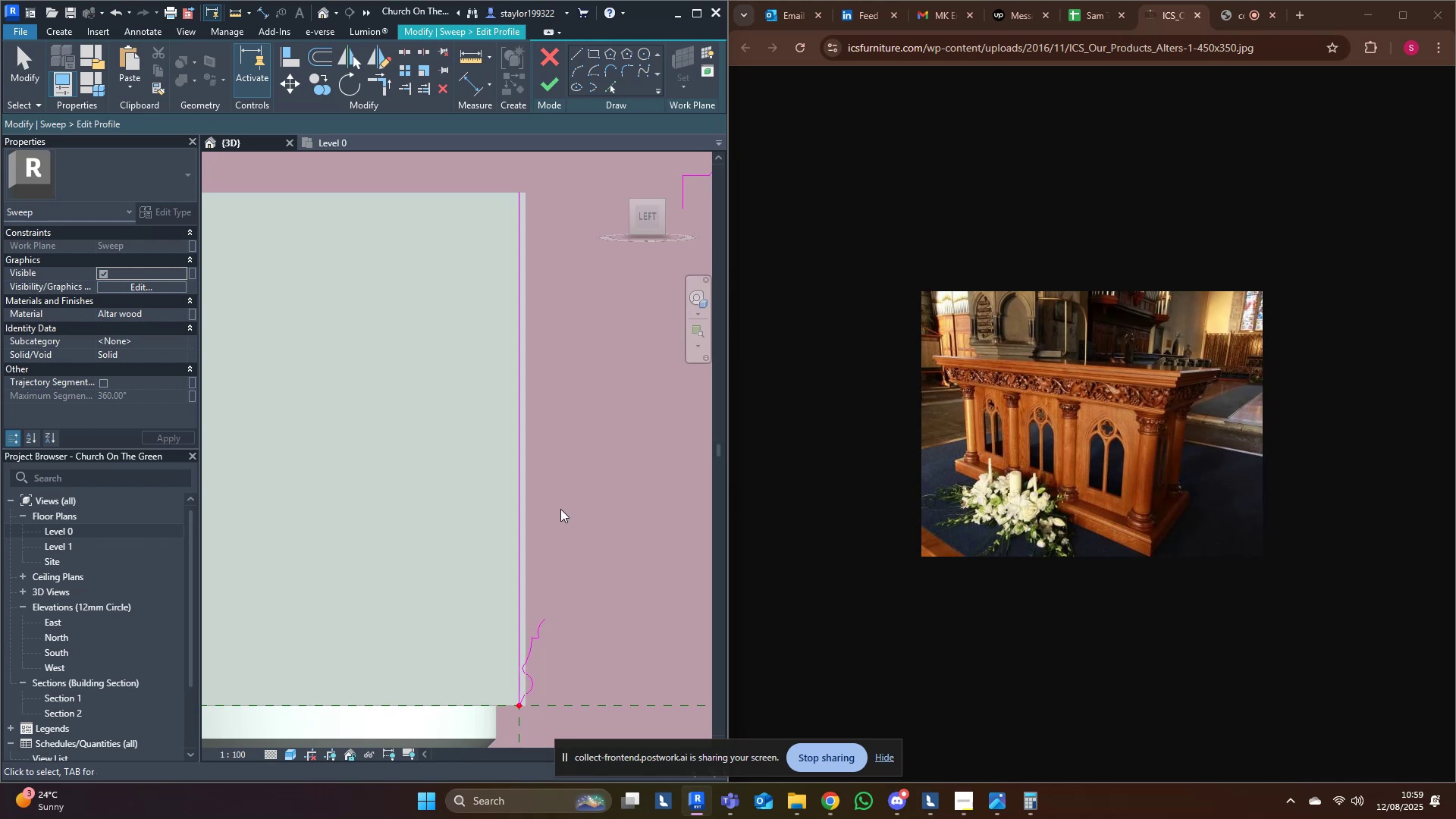 
scroll: coordinate [562, 516], scroll_direction: down, amount: 5.0
 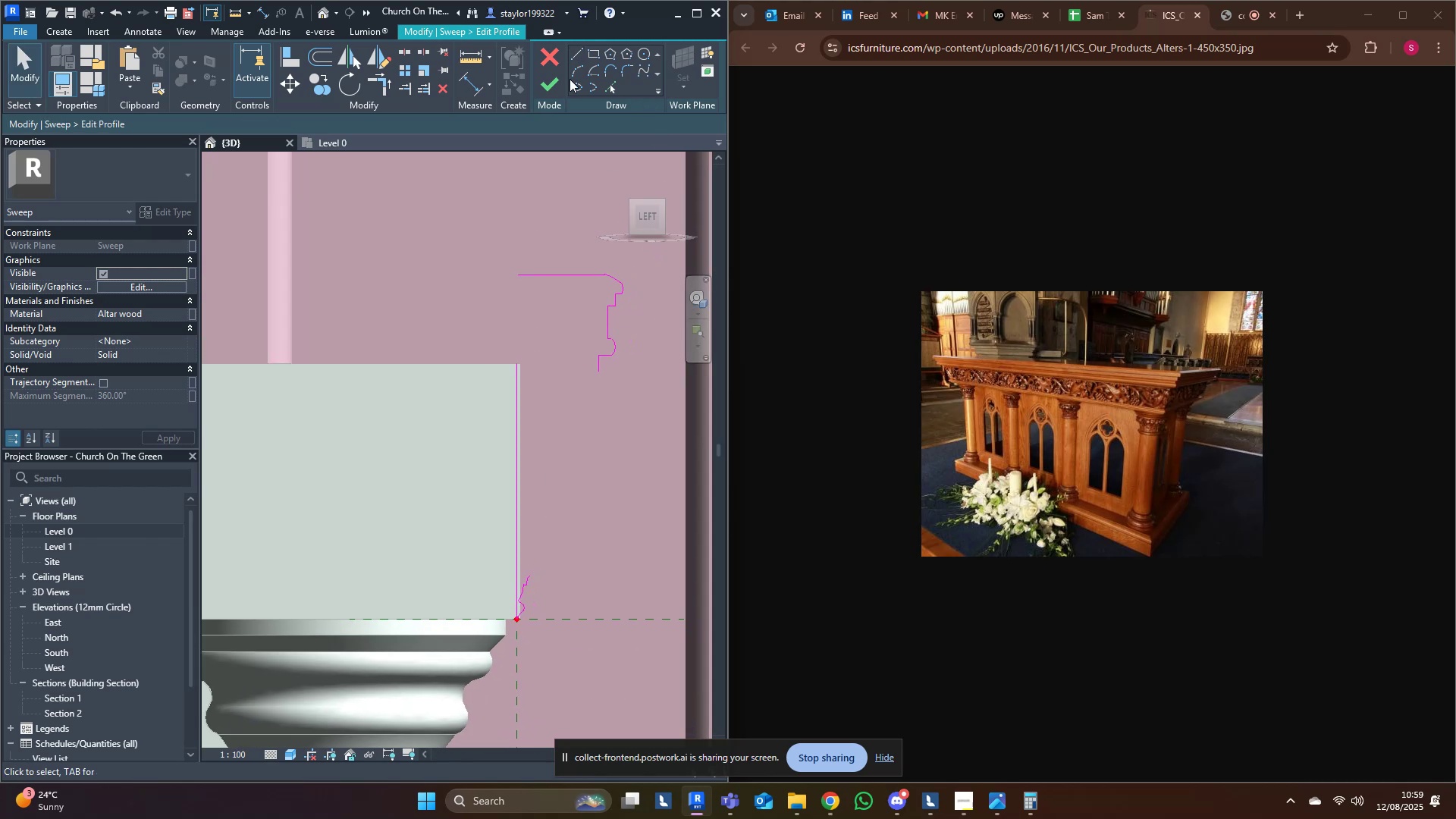 
left_click([576, 73])
 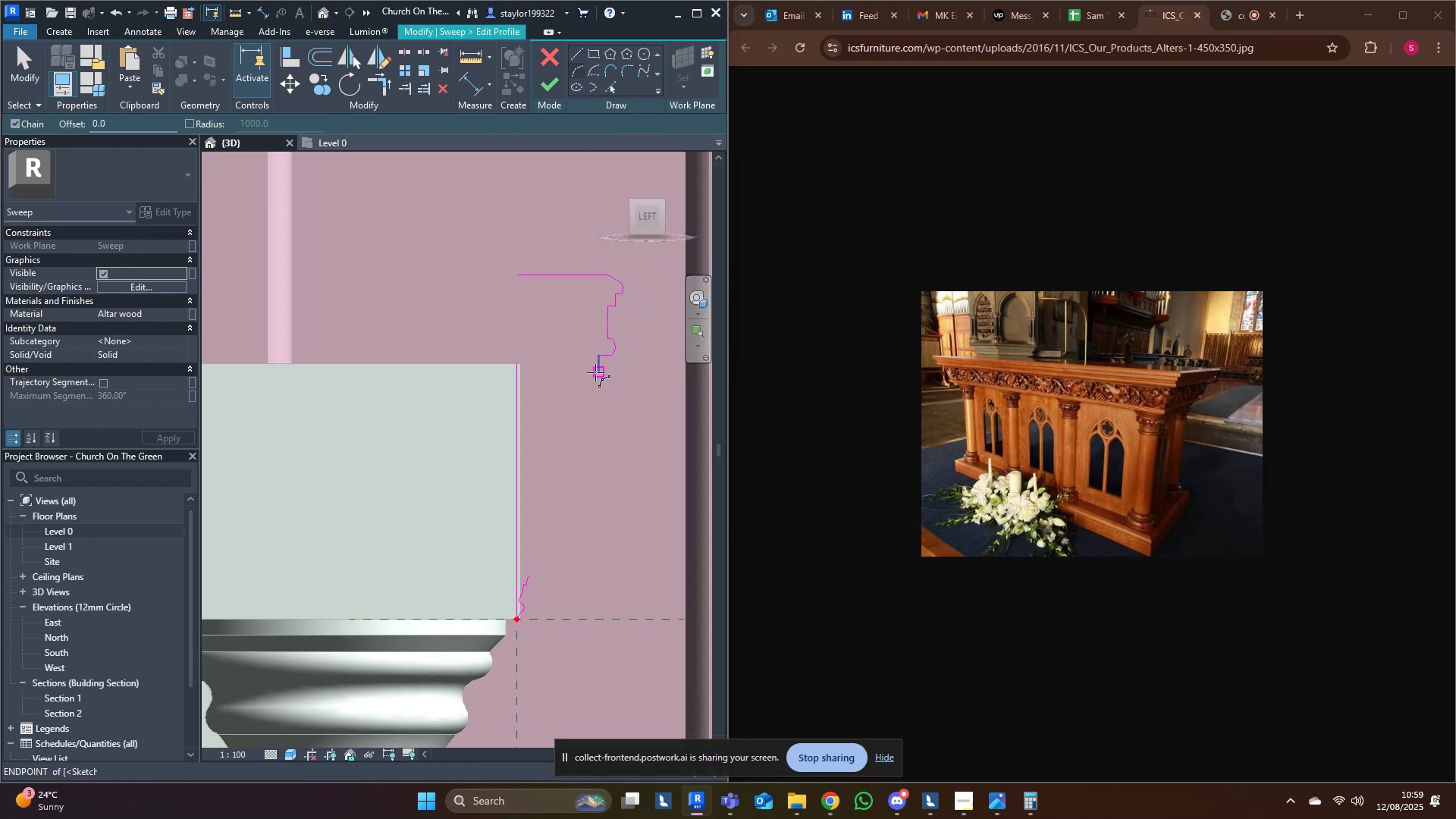 
left_click([596, 372])
 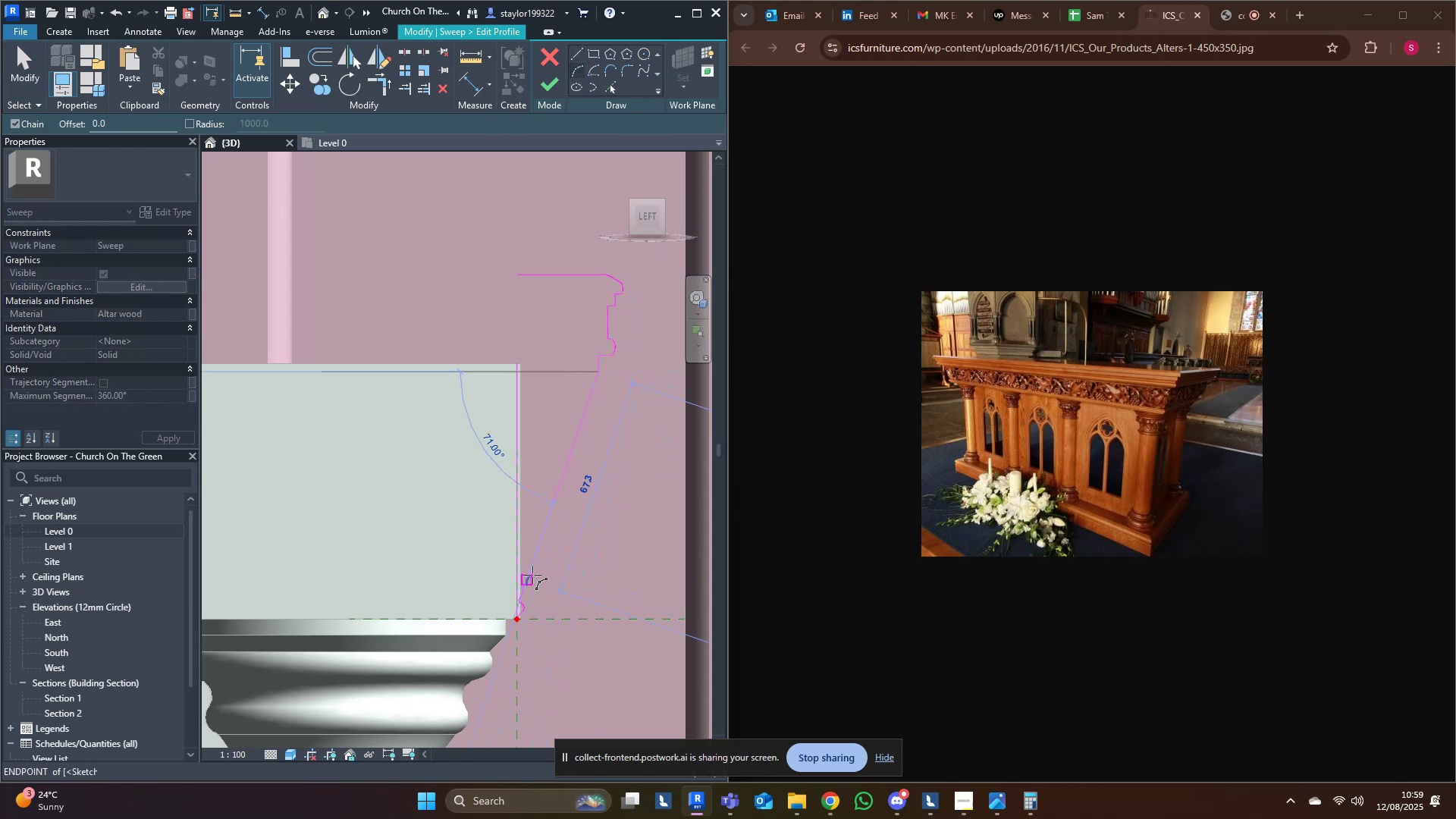 
scroll: coordinate [537, 567], scroll_direction: up, amount: 10.0
 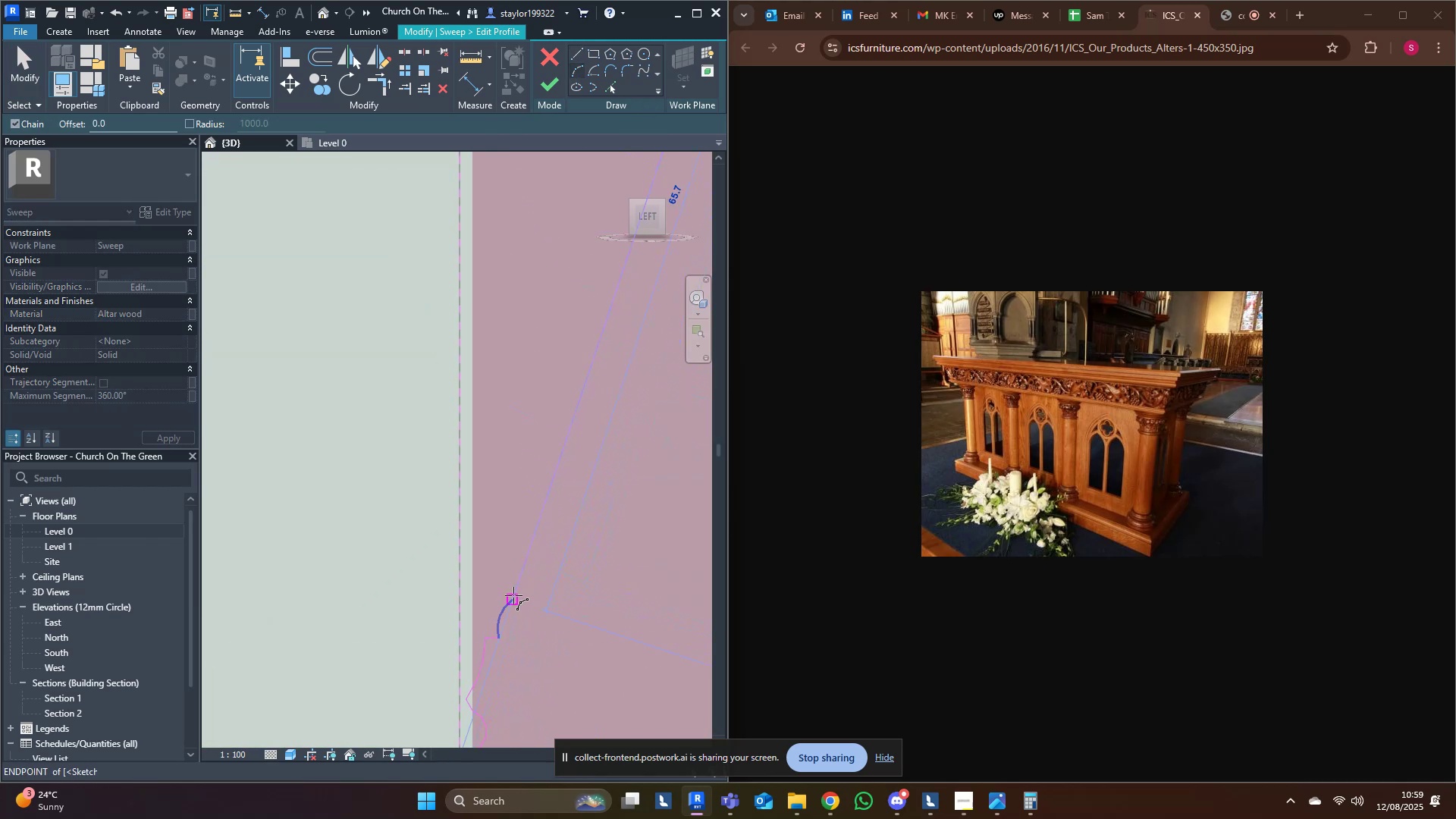 
left_click([513, 595])
 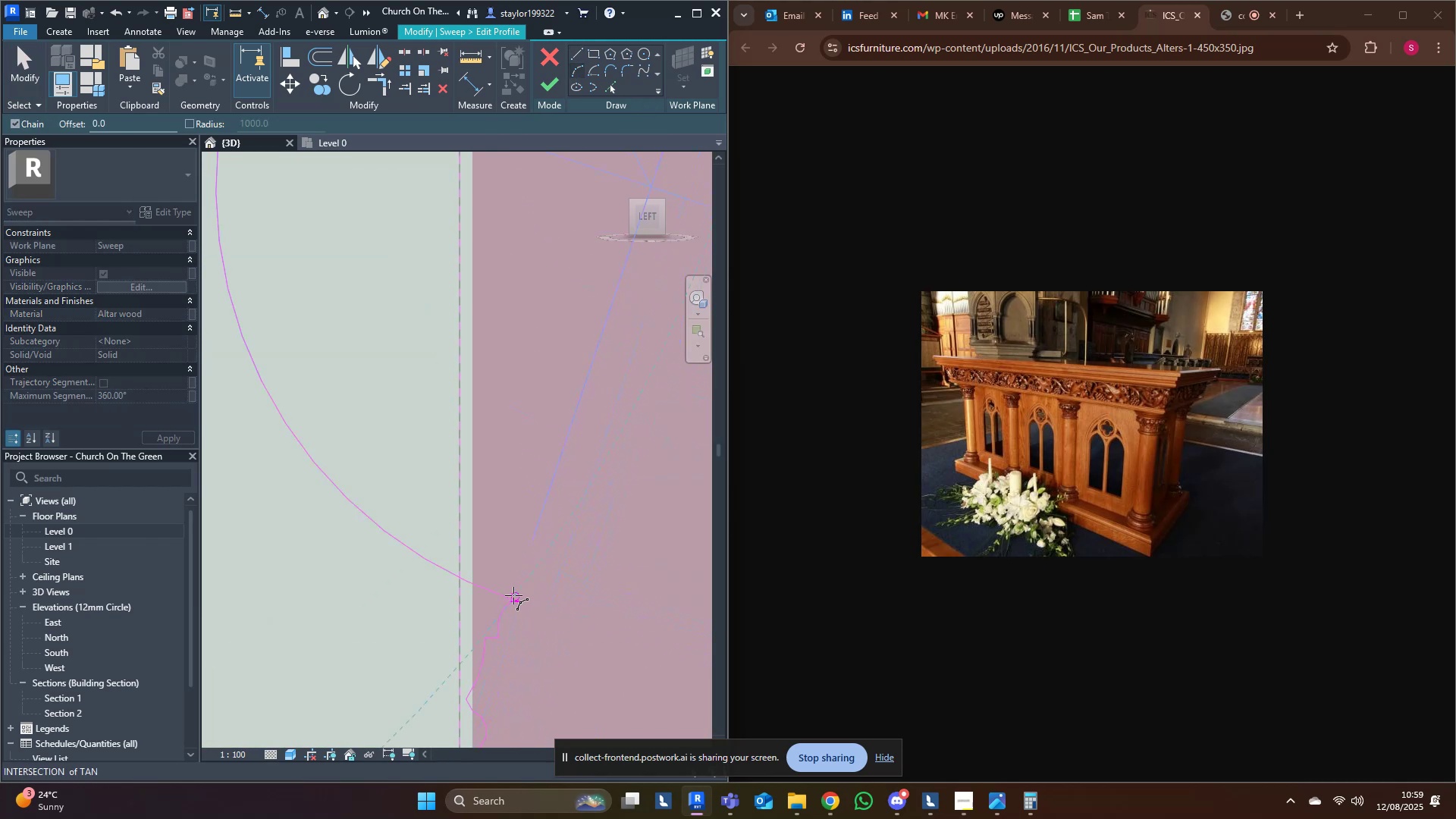 
scroll: coordinate [513, 594], scroll_direction: down, amount: 15.0
 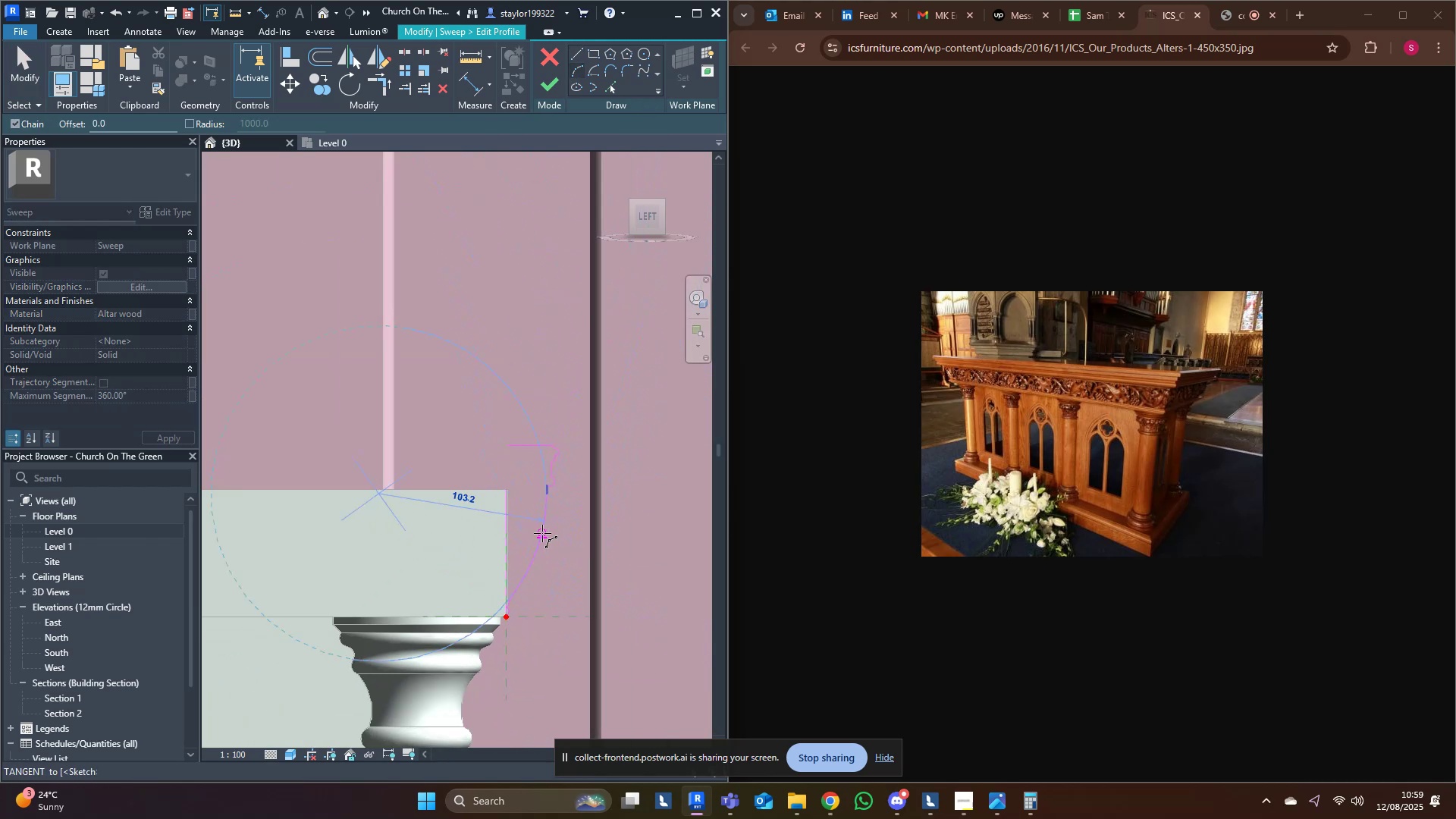 
scroll: coordinate [527, 551], scroll_direction: up, amount: 5.0
 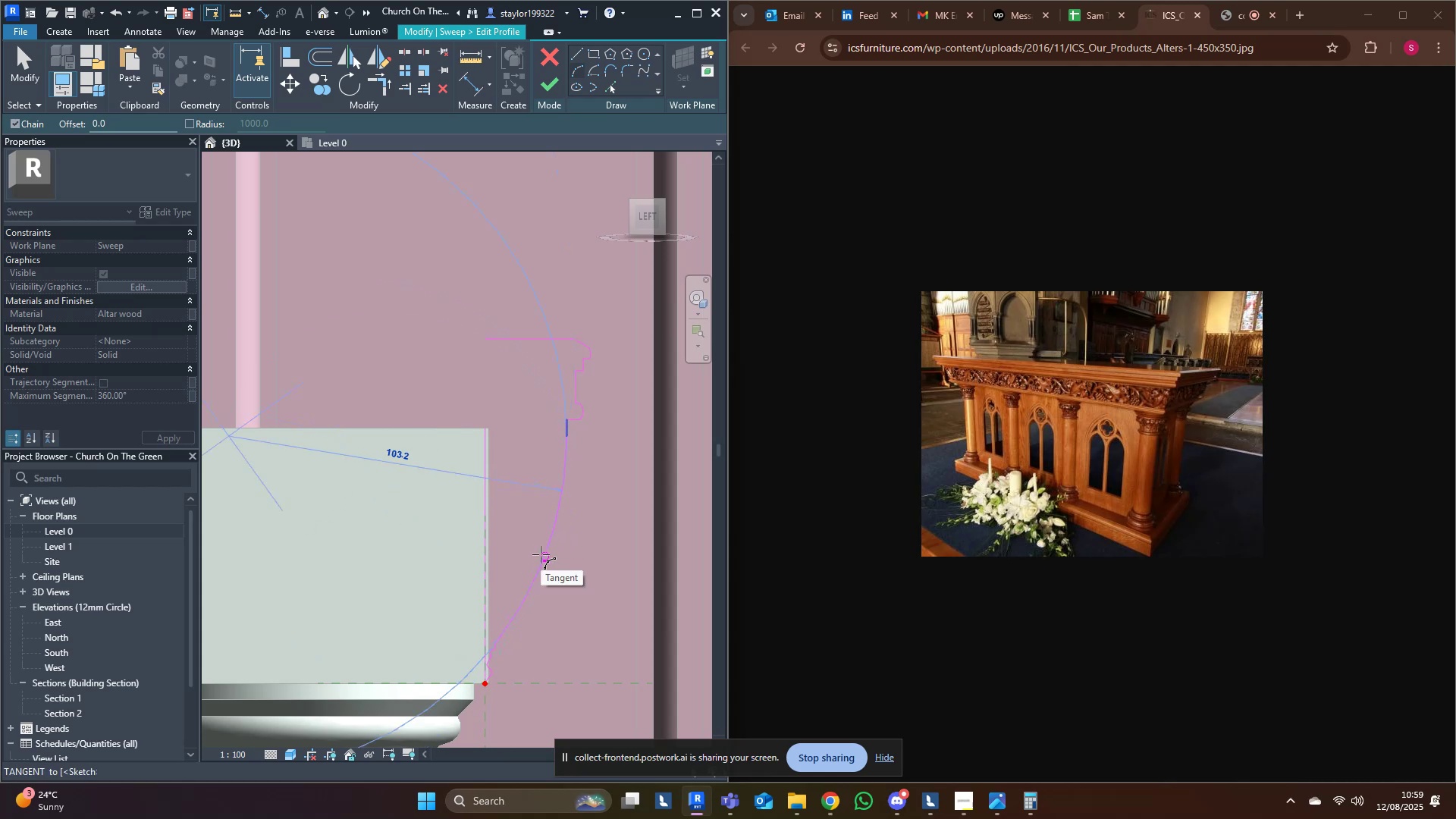 
wait(6.1)
 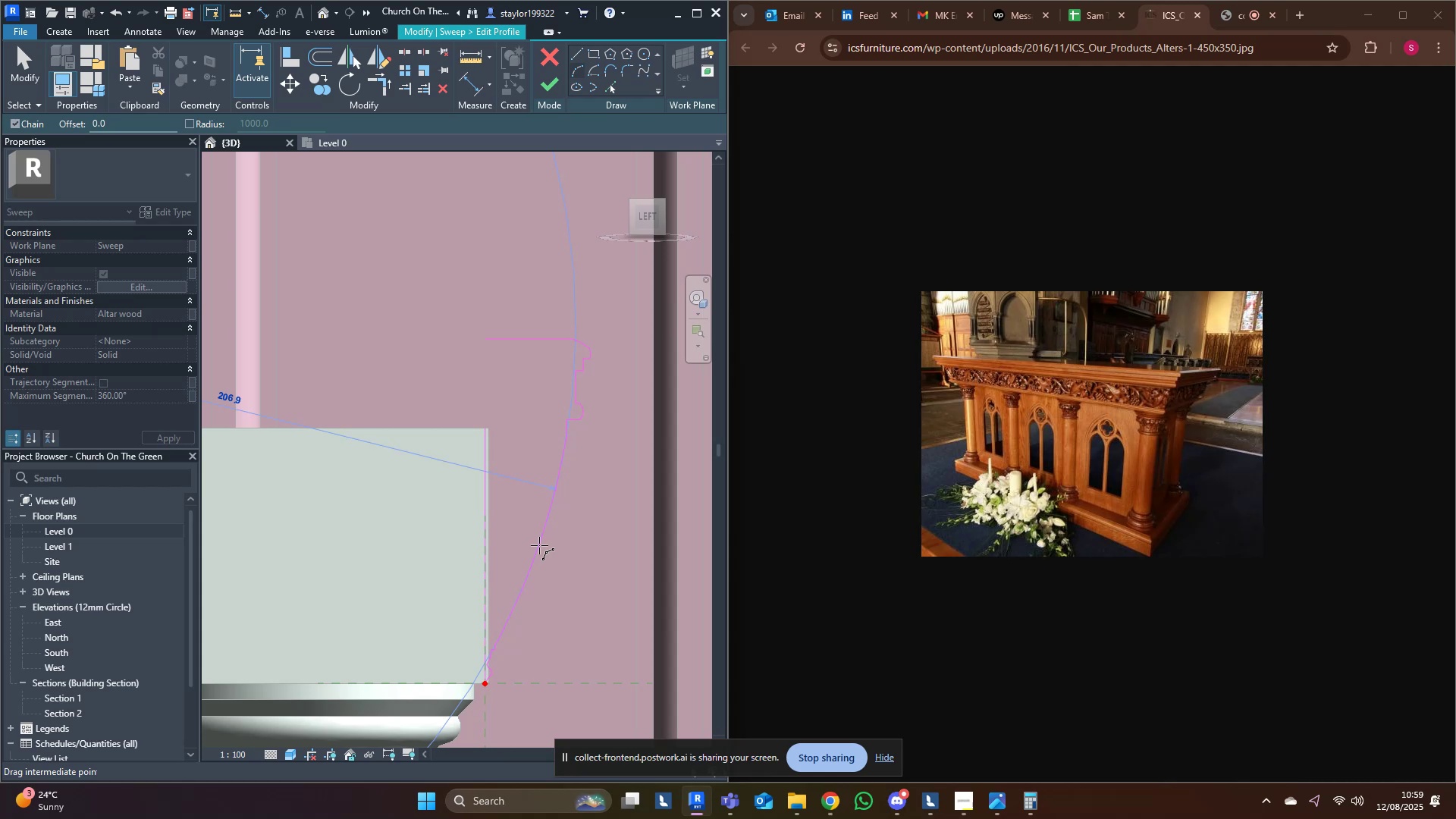 
scroll: coordinate [563, 553], scroll_direction: up, amount: 1.0
 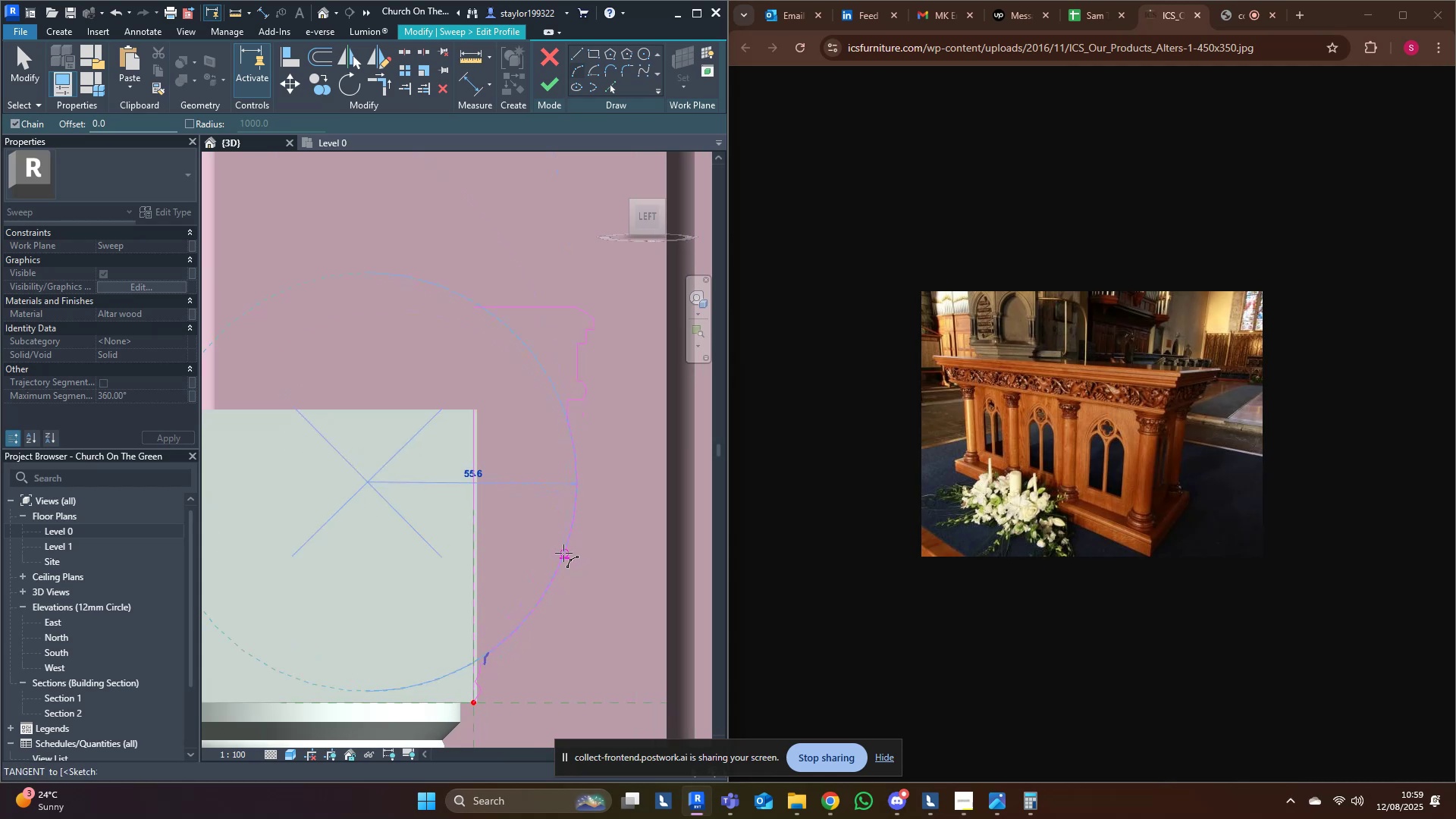 
key(Tab)
 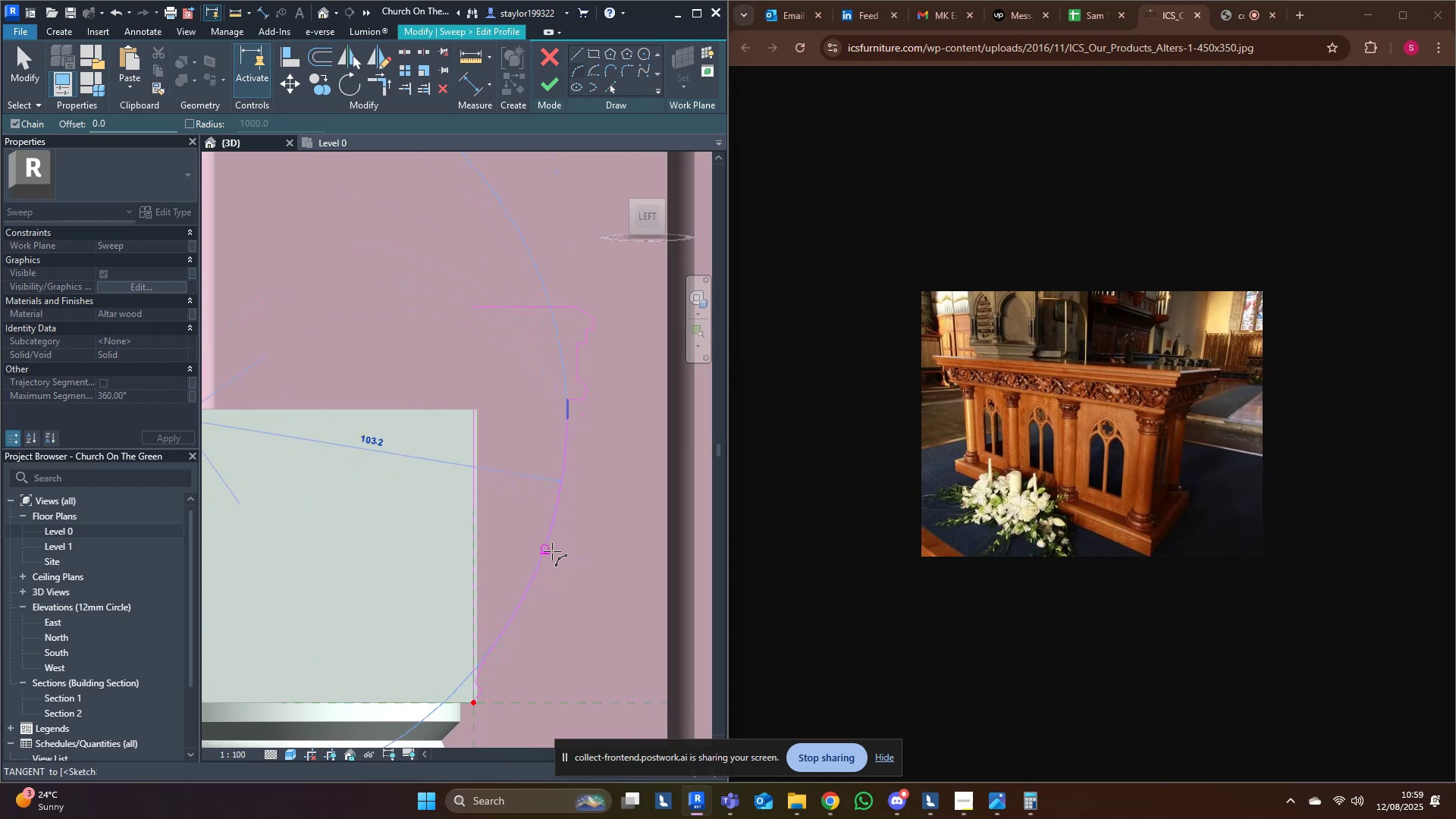 
key(Tab)
 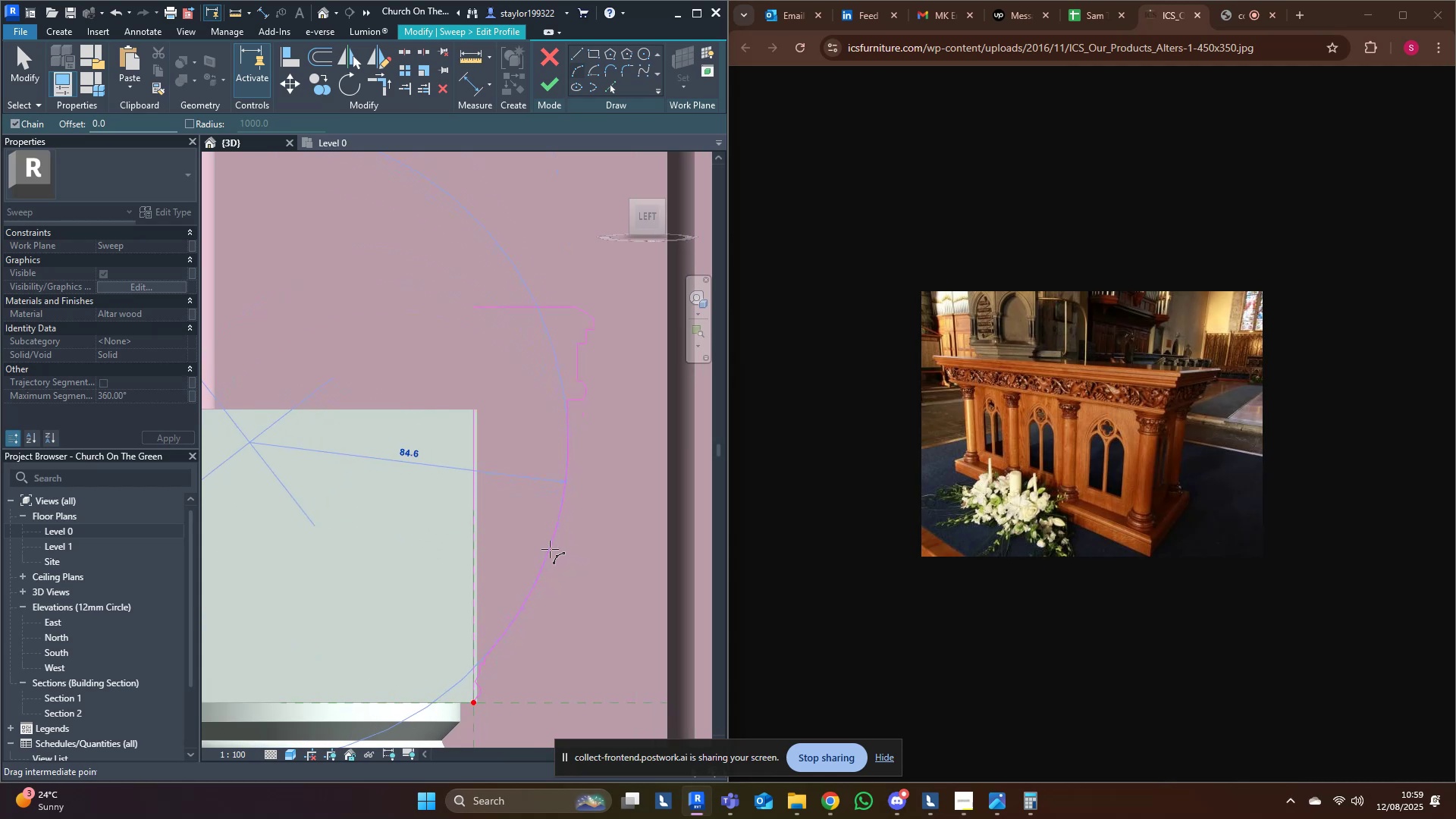 
left_click([550, 549])
 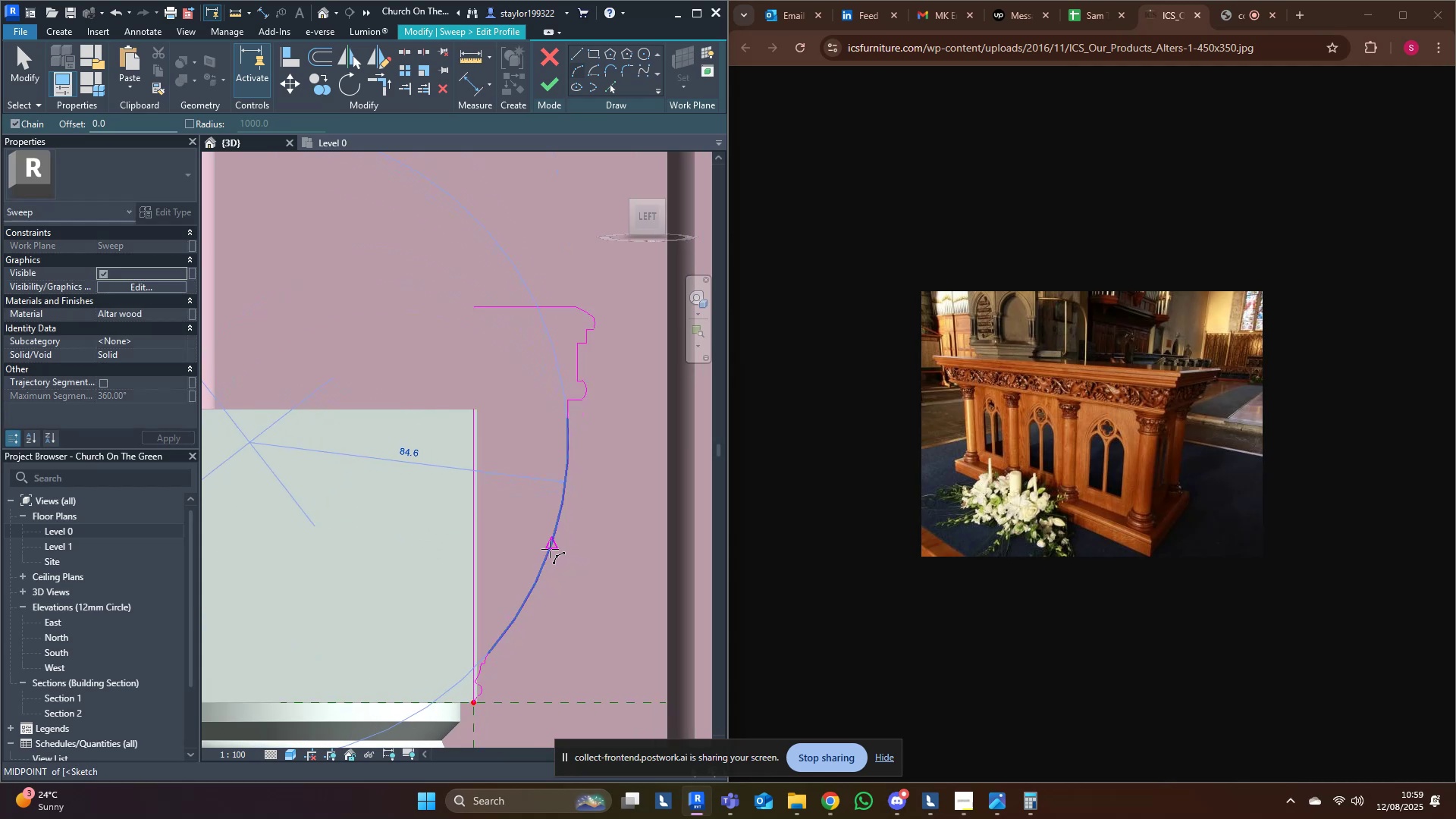 
key(Escape)
 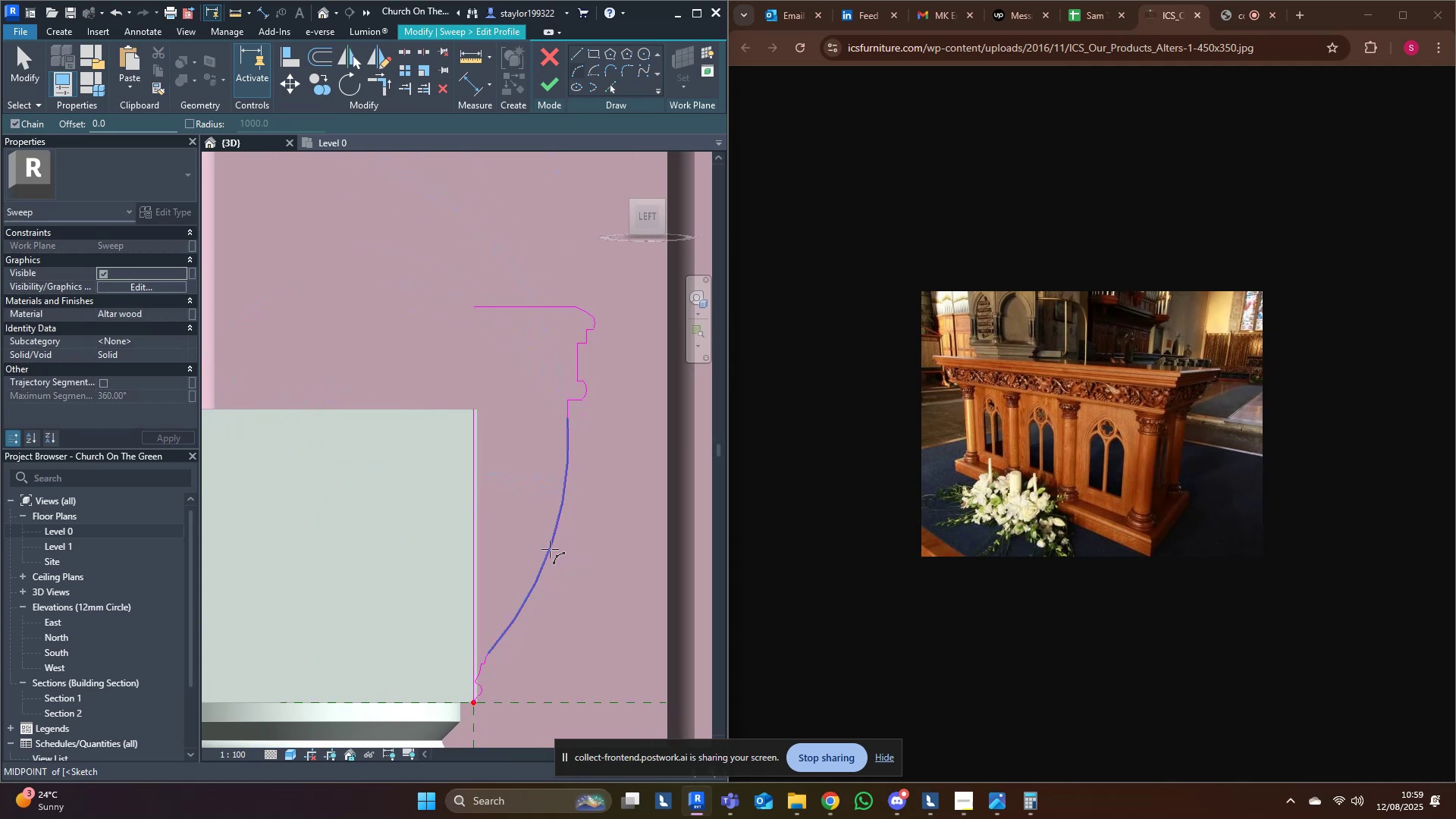 
key(Escape)
 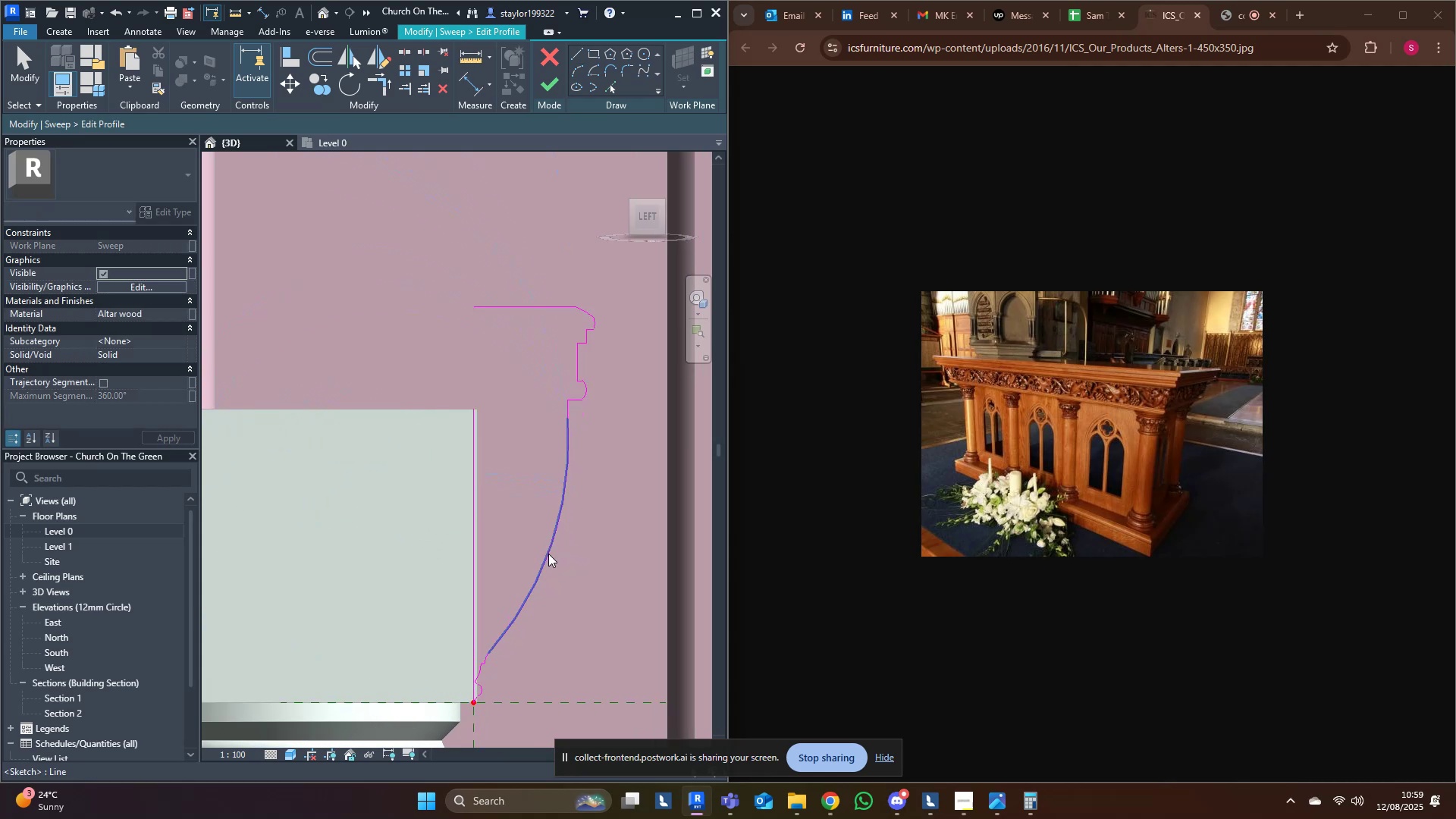 
key(Escape)
 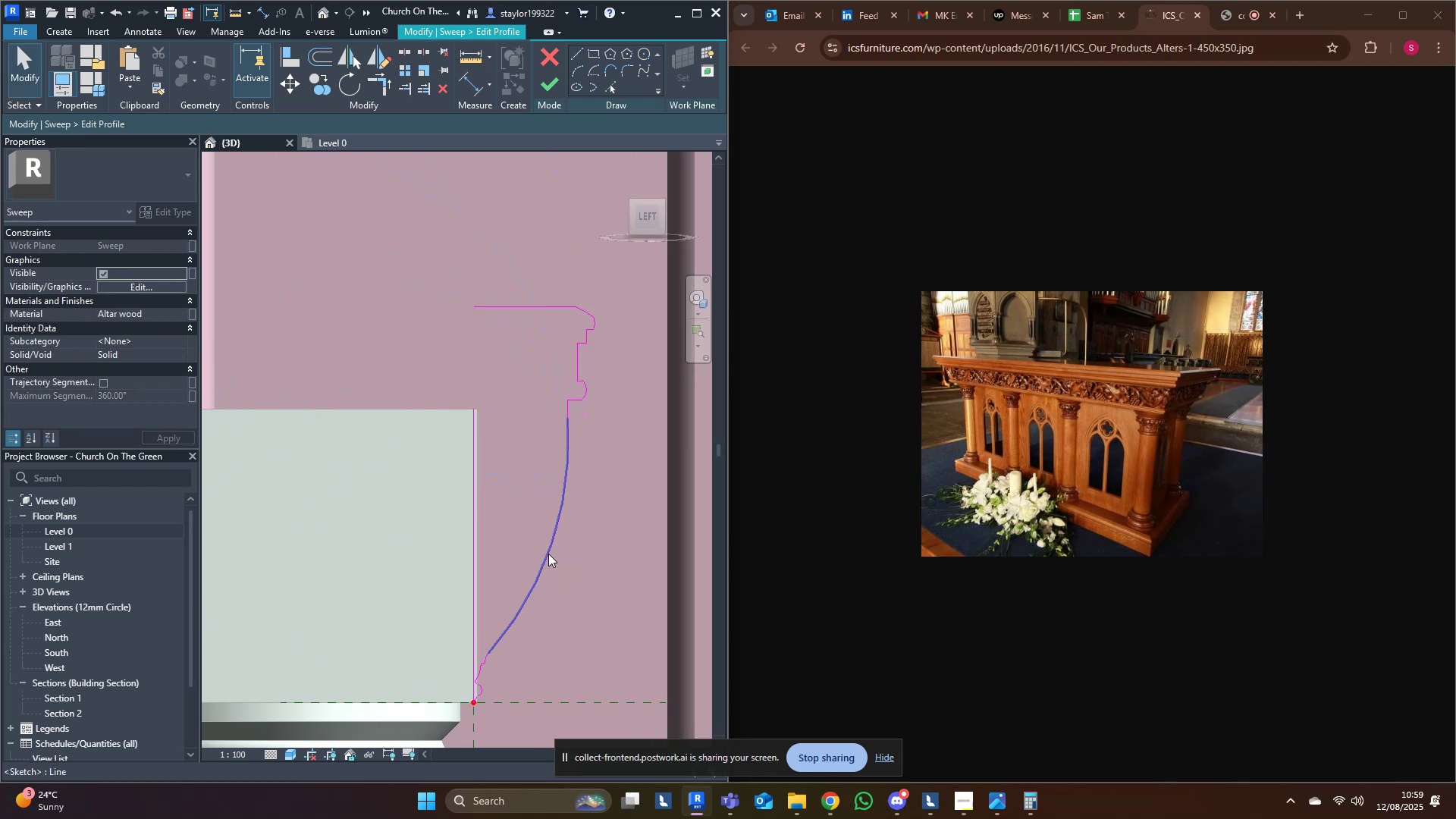 
hold_key(key=T, duration=0.33)
 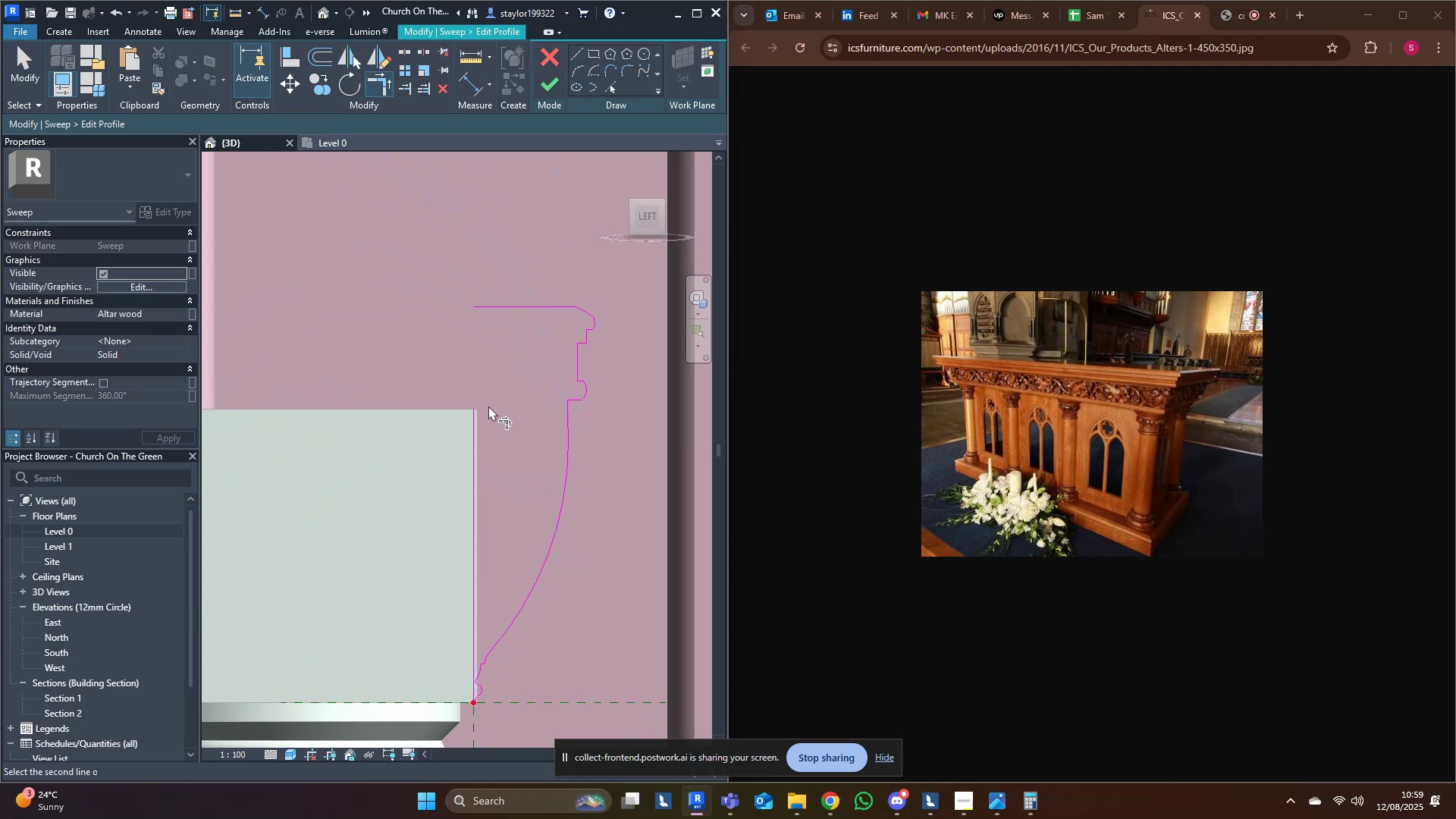 
key(R)
 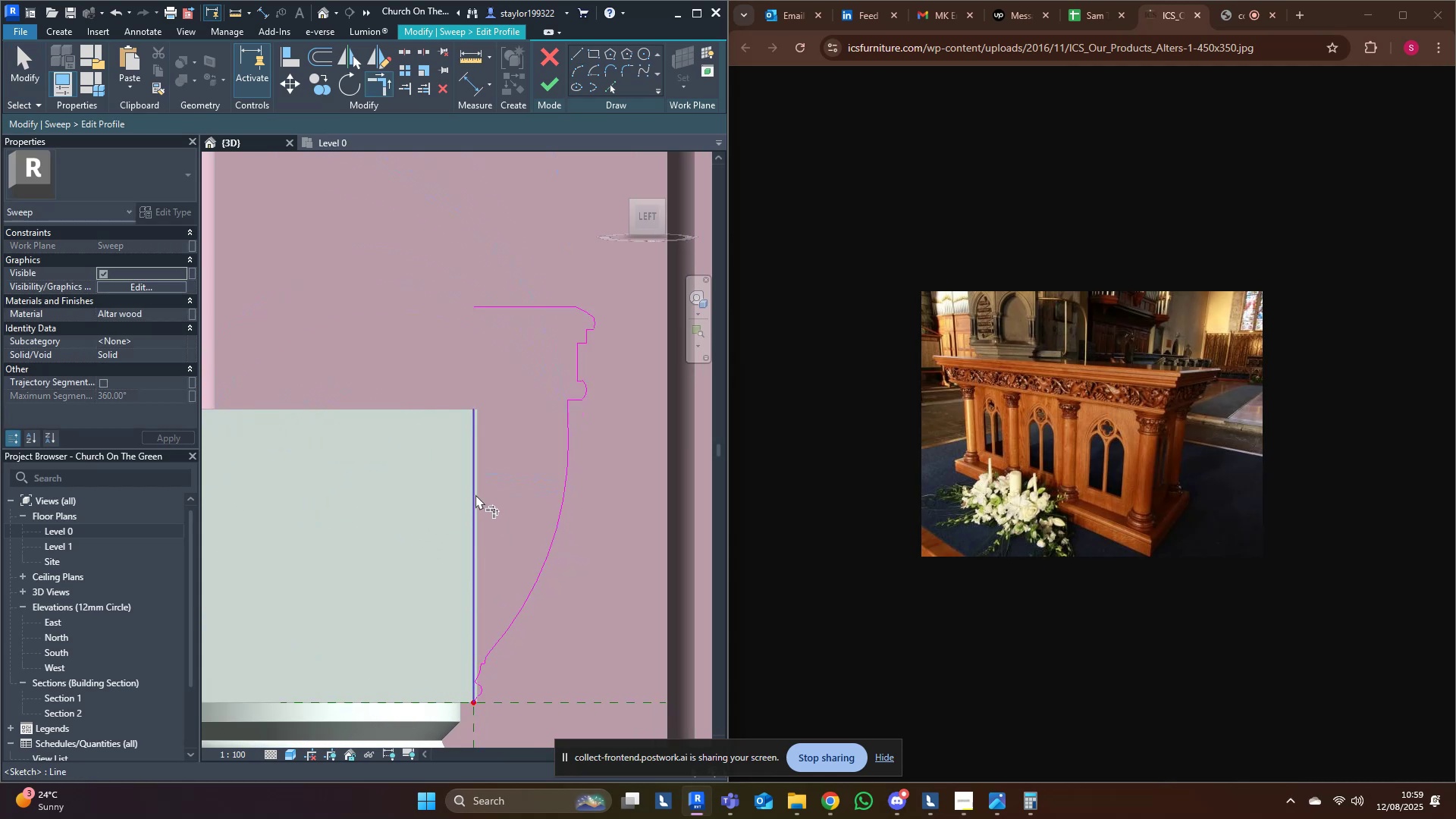 
left_click([475, 494])
 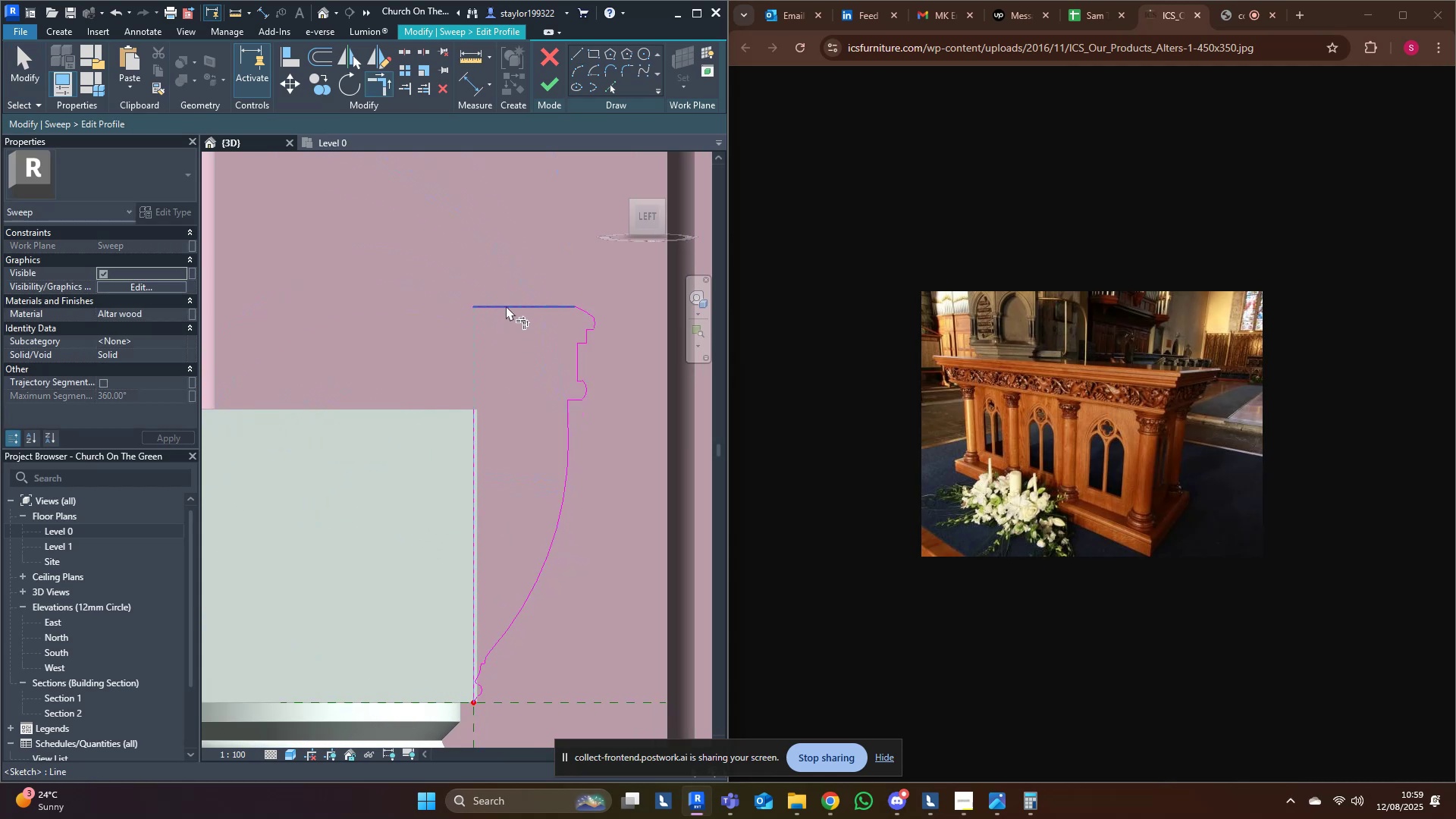 
left_click([506, 306])
 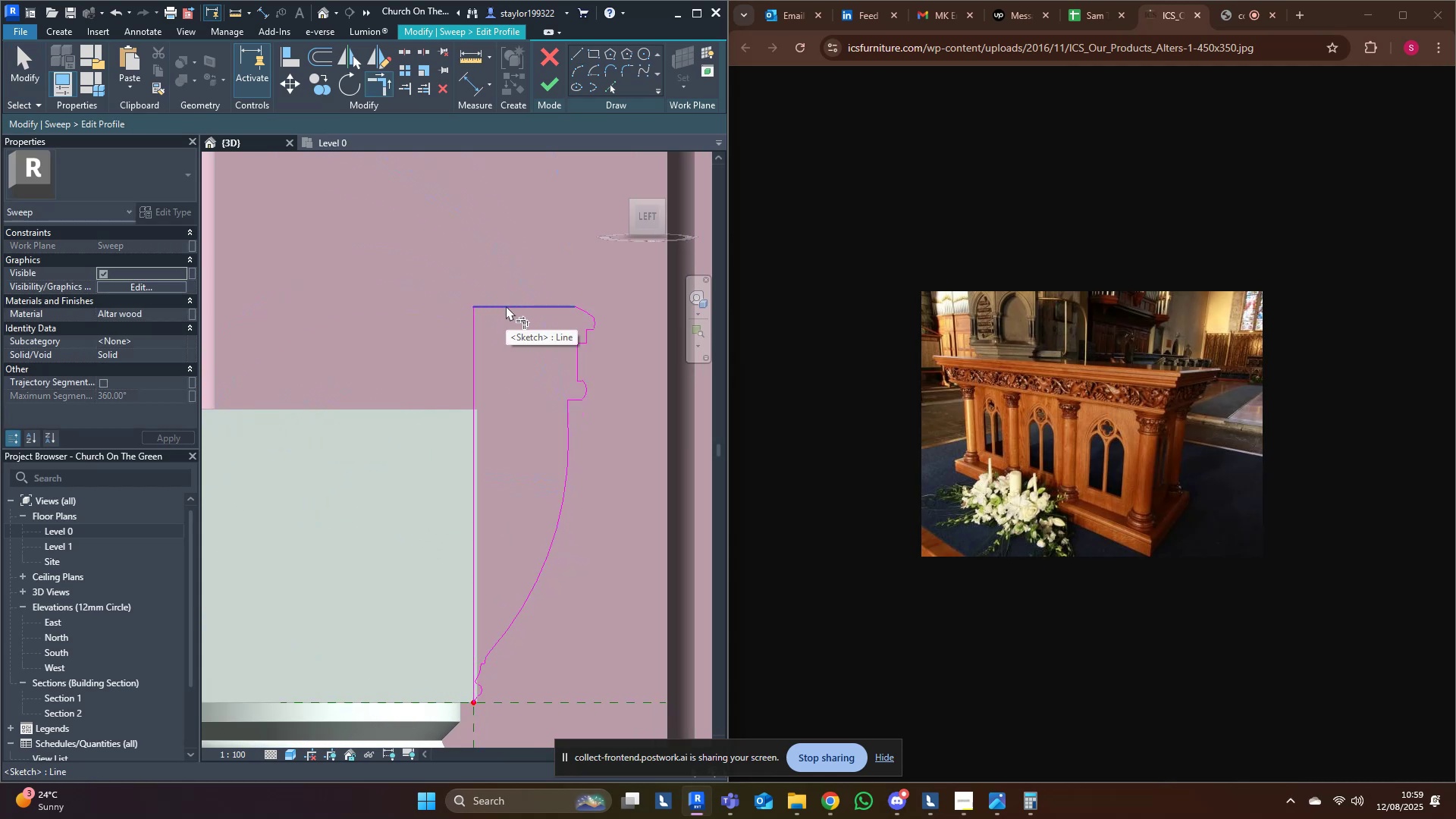 
key(M)
 